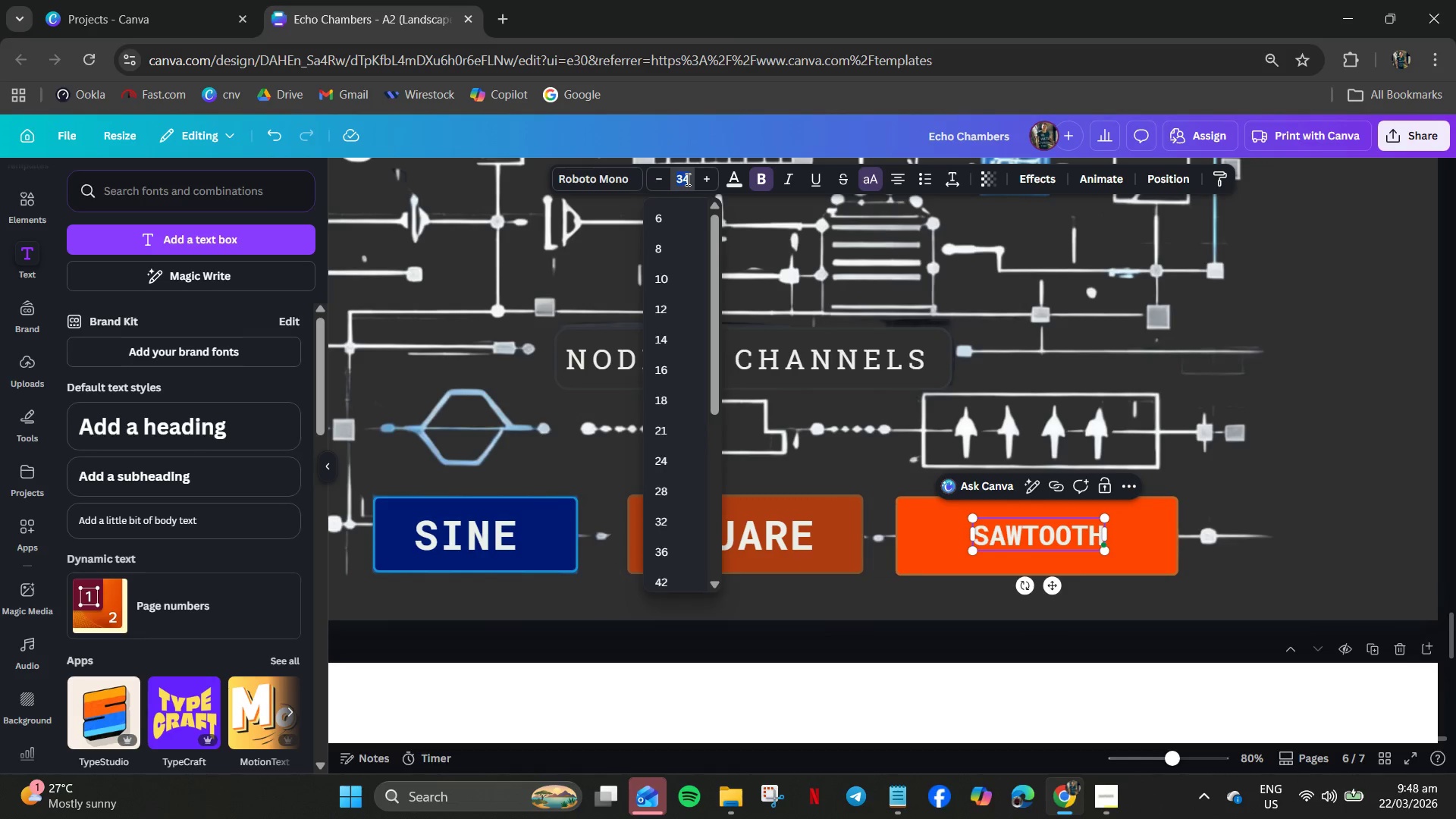 
key(Numpad5)
 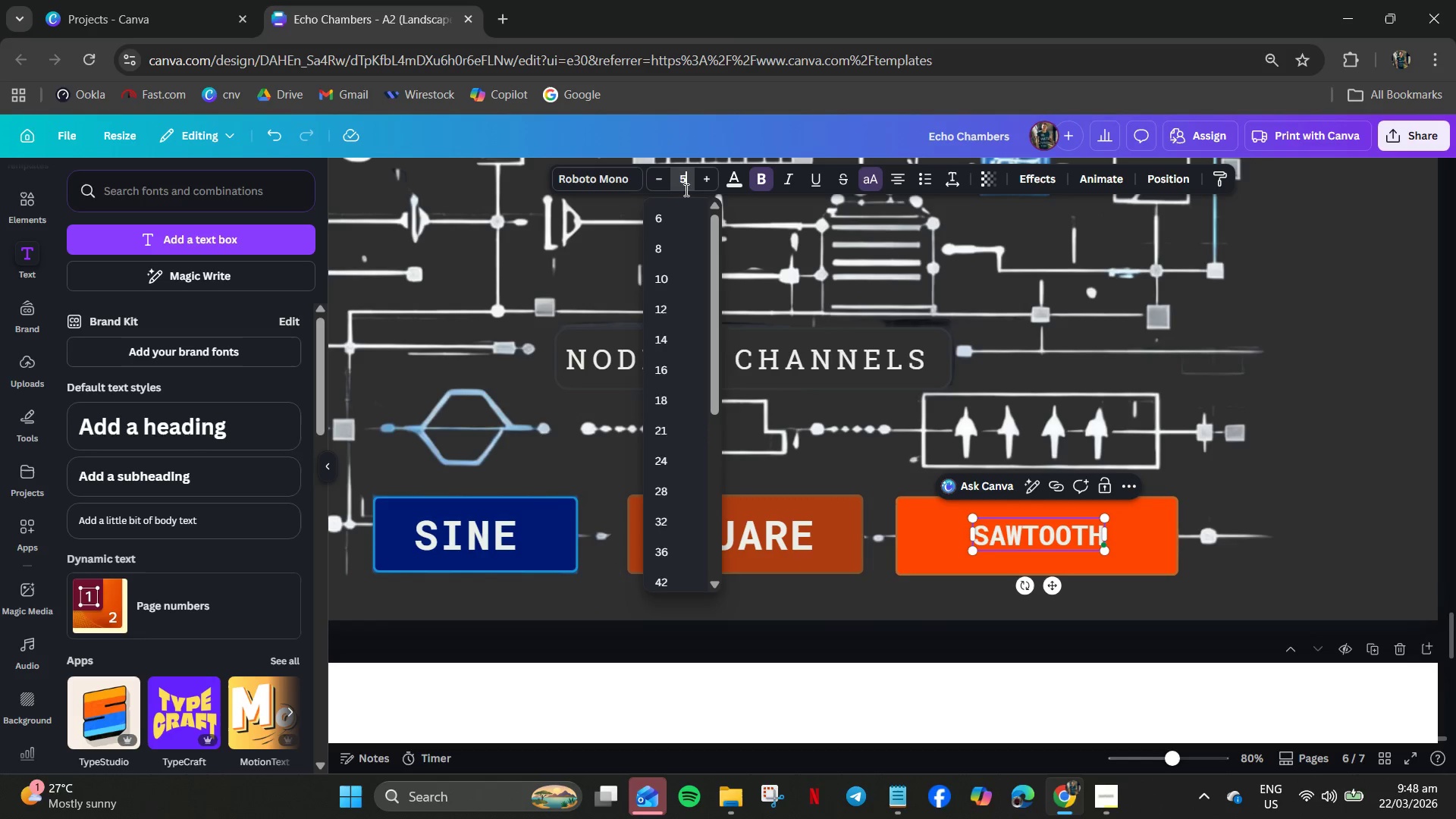 
key(Numpad0)
 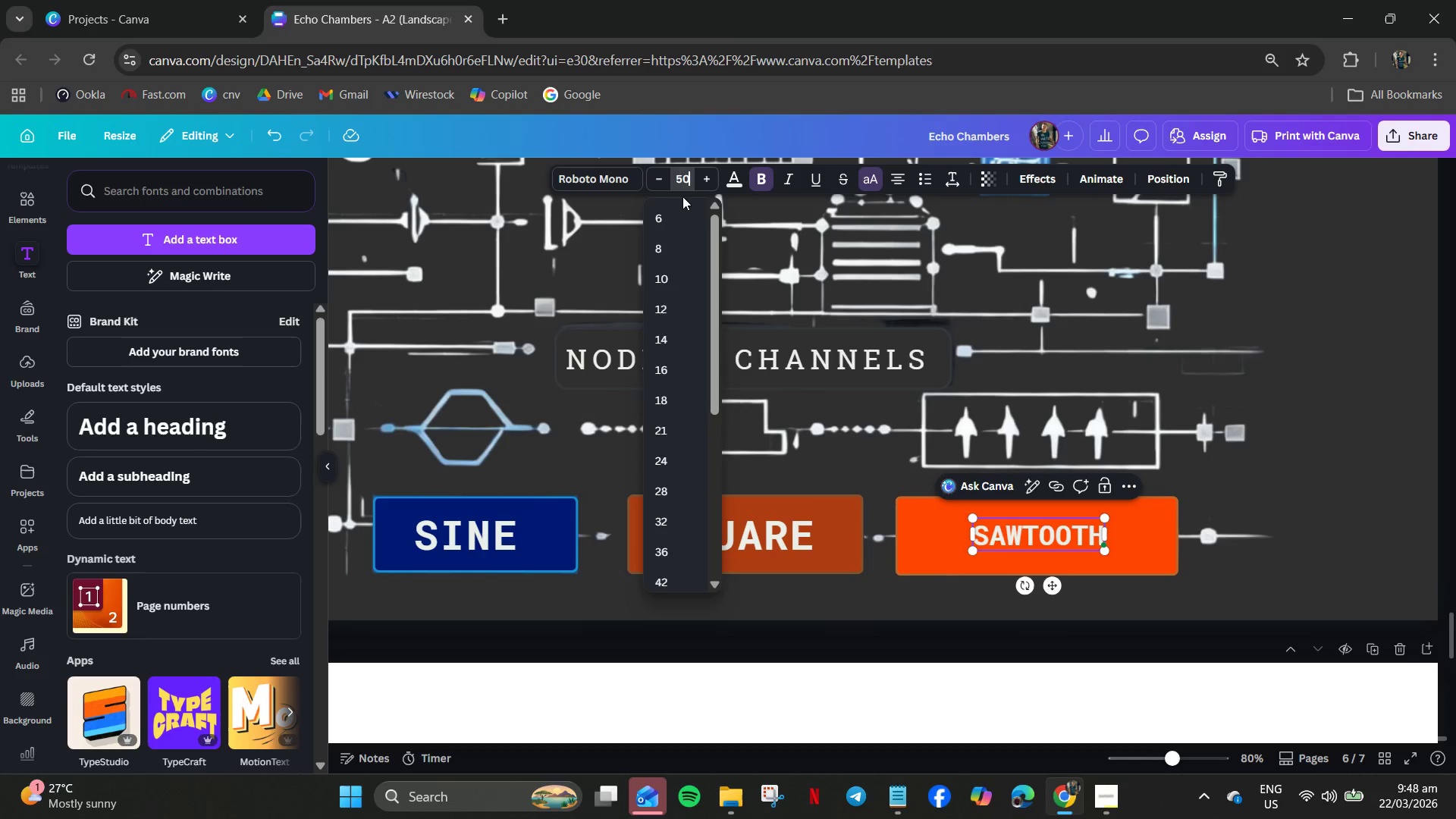 
key(NumpadEnter)
 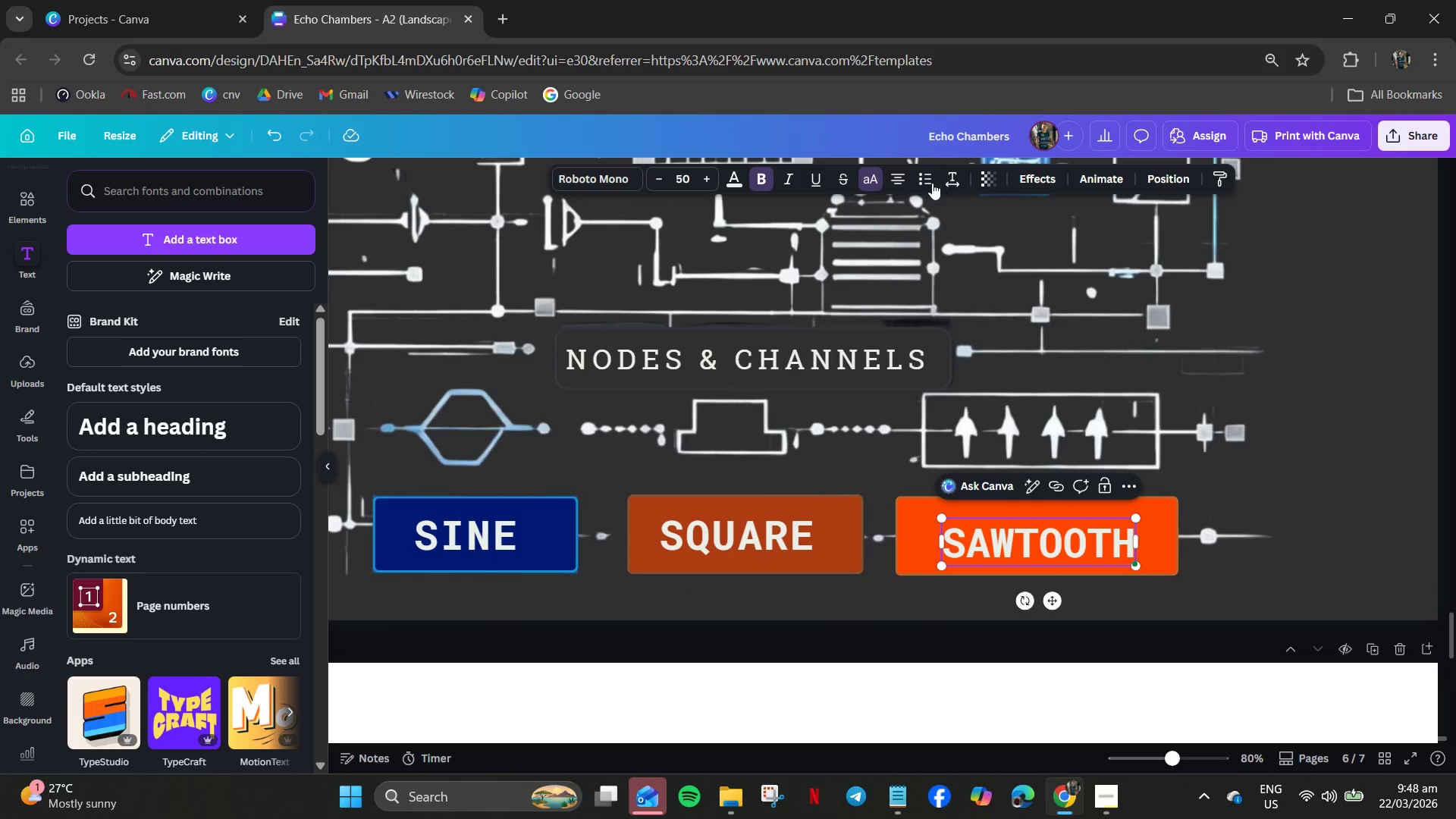 
left_click([953, 180])
 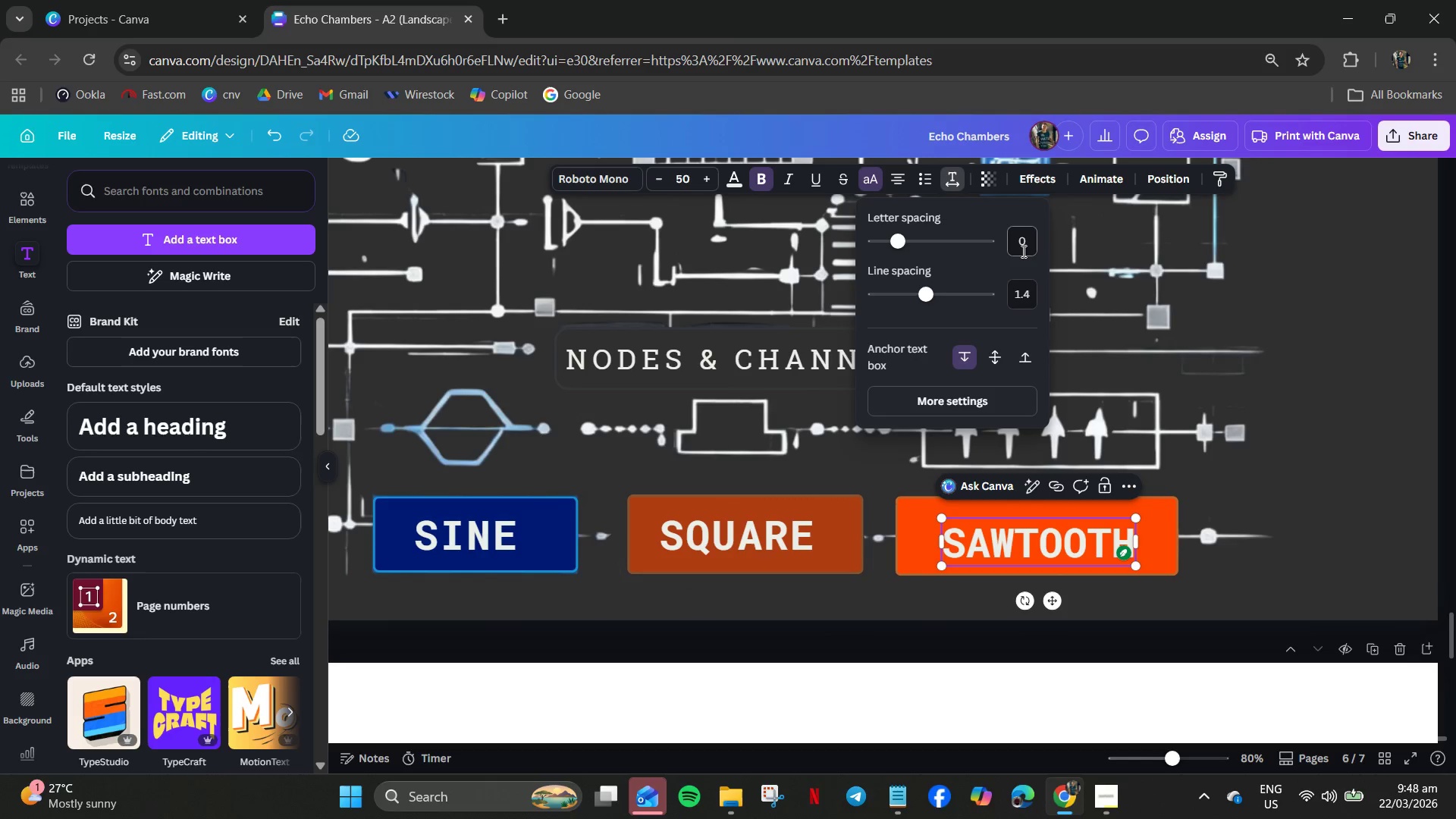 
left_click([1022, 250])
 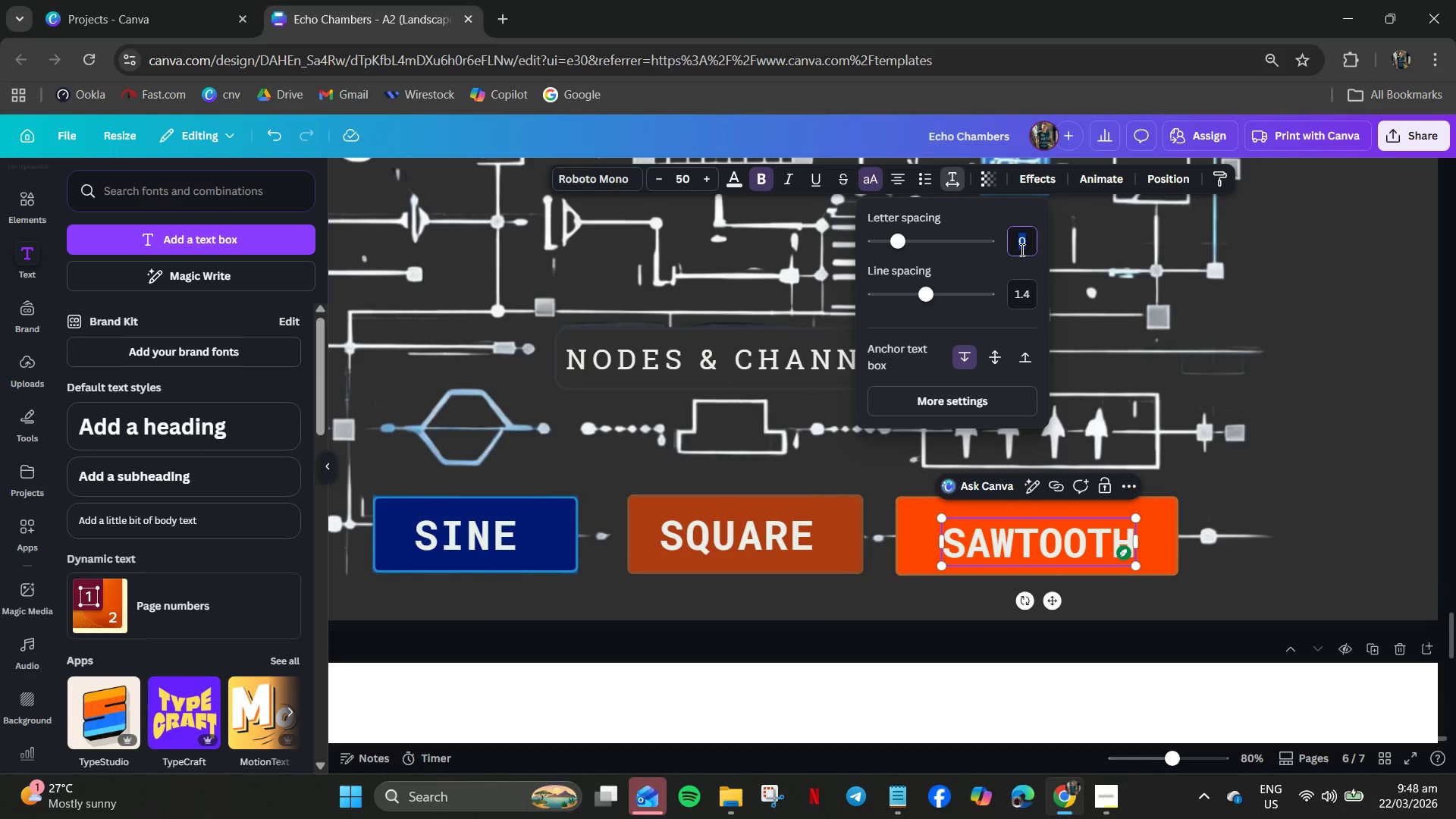 
key(Numpad5)
 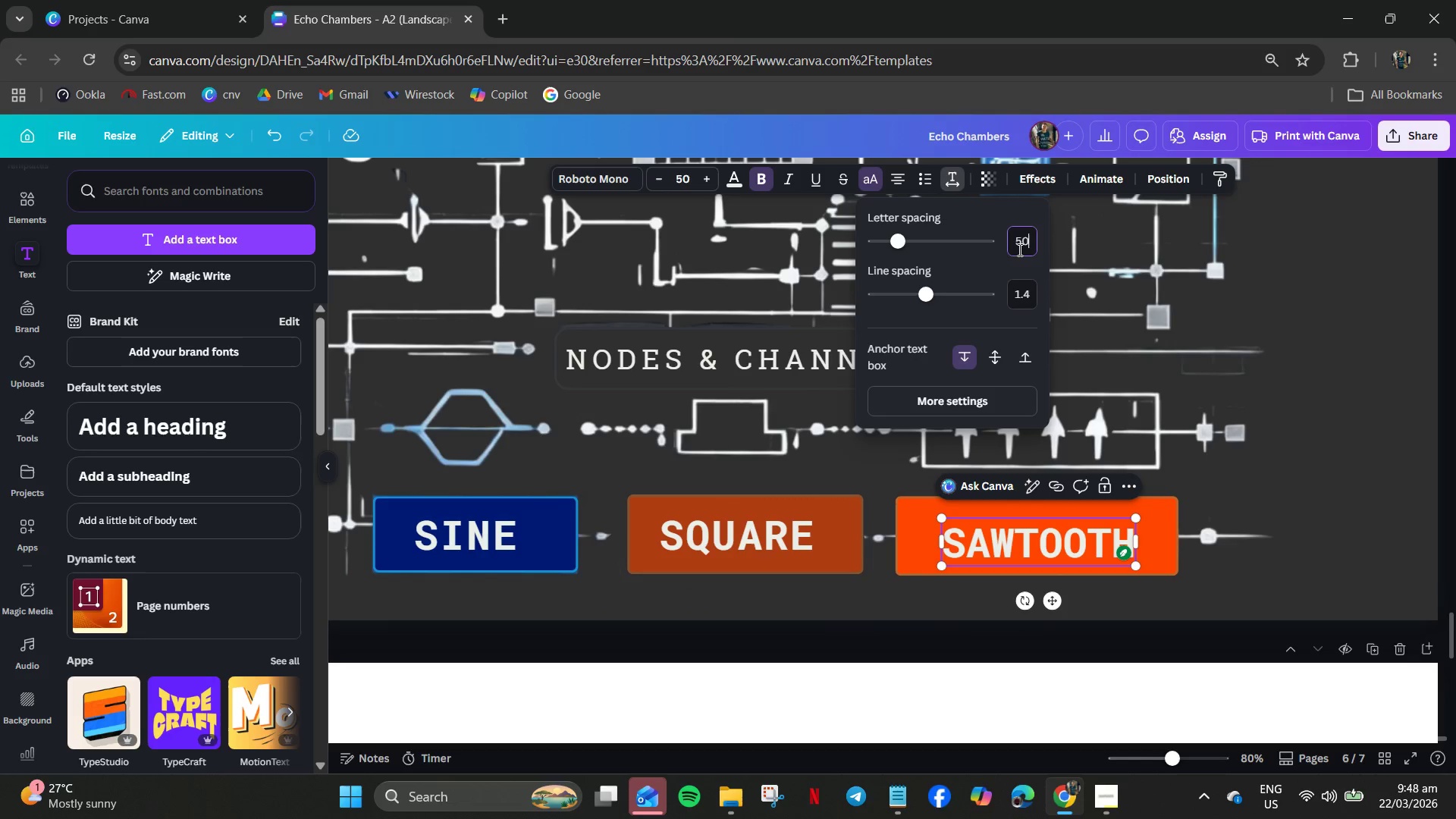 
key(Numpad0)
 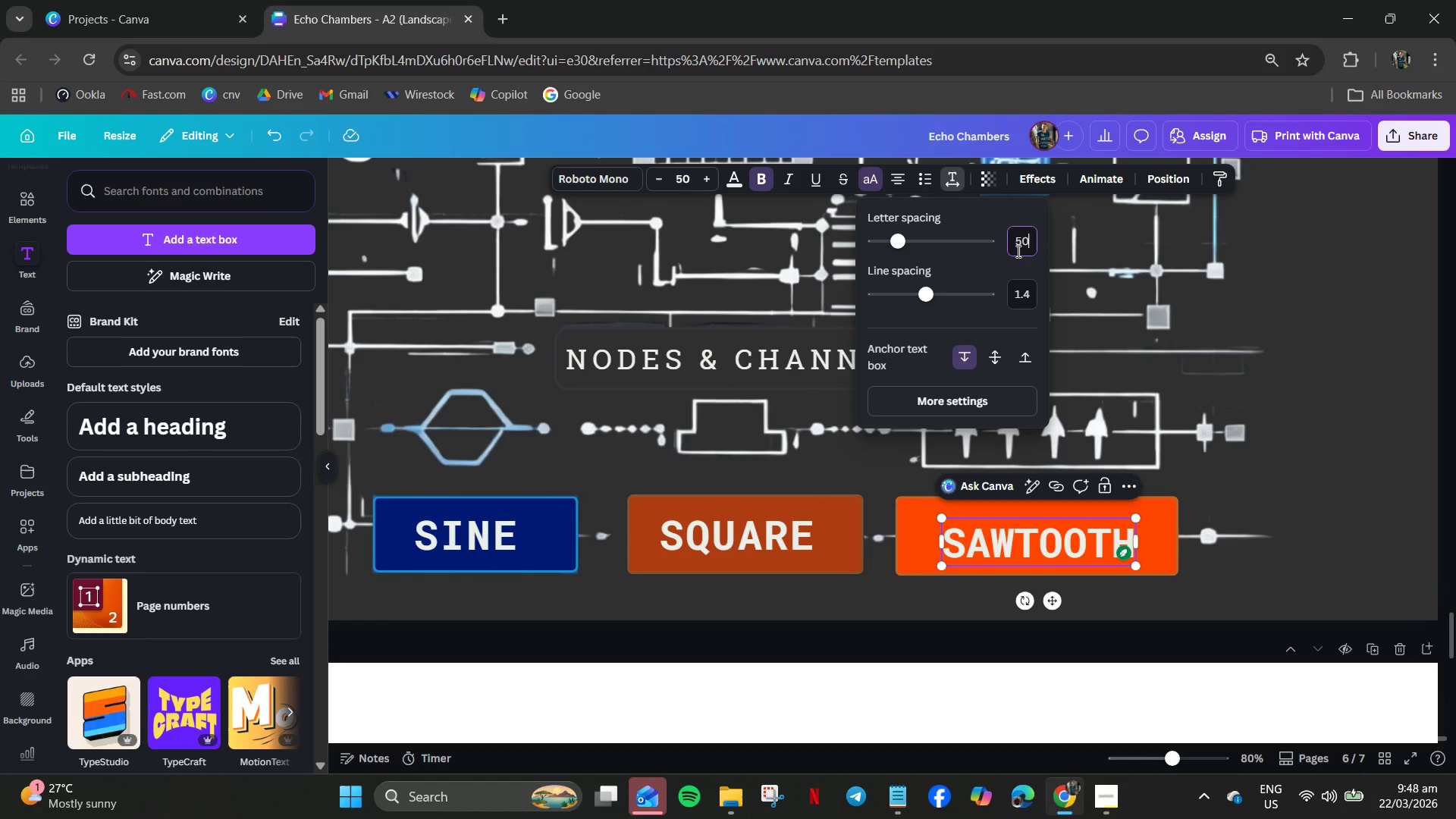 
key(NumpadEnter)
 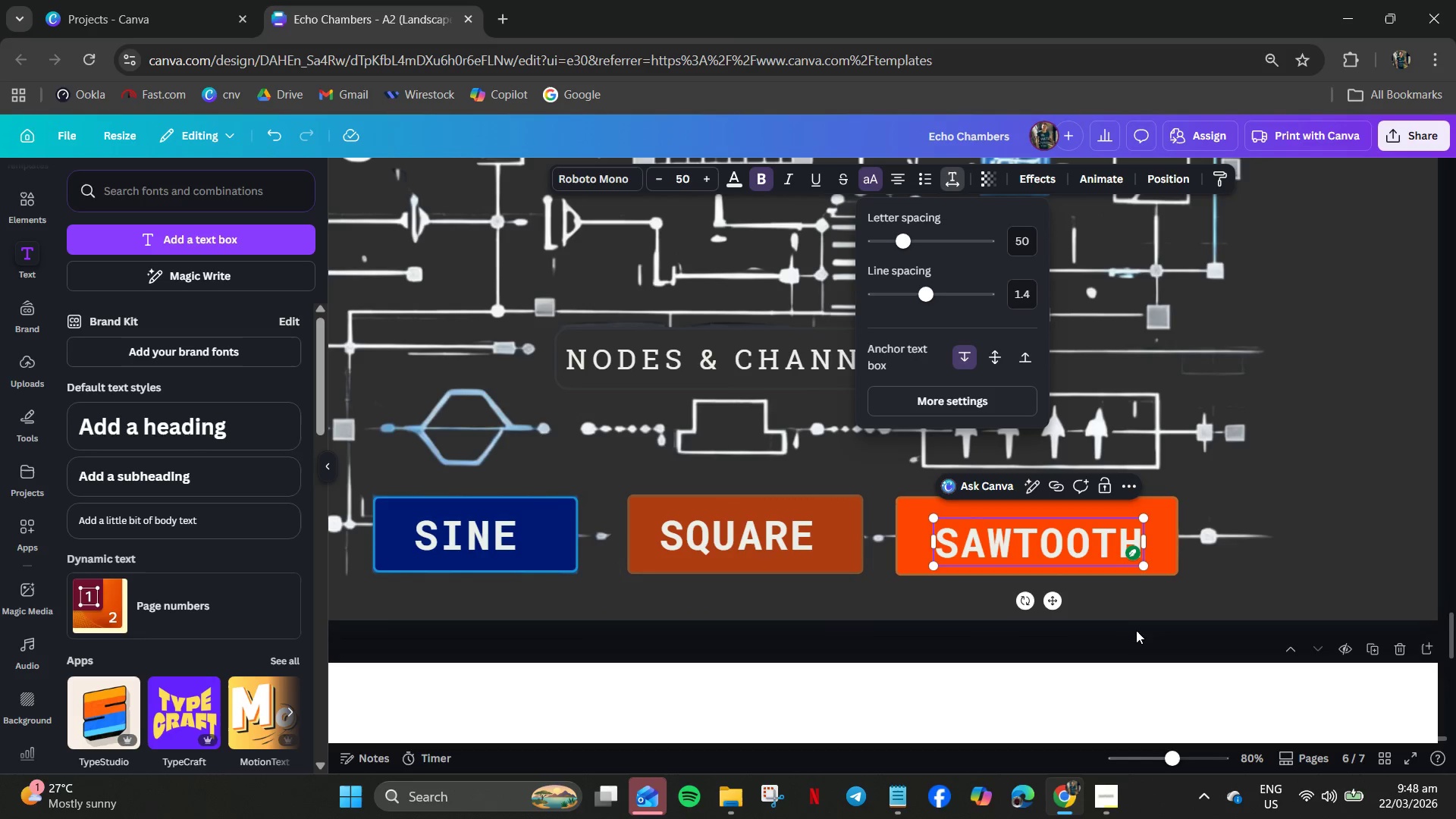 
left_click([1119, 611])
 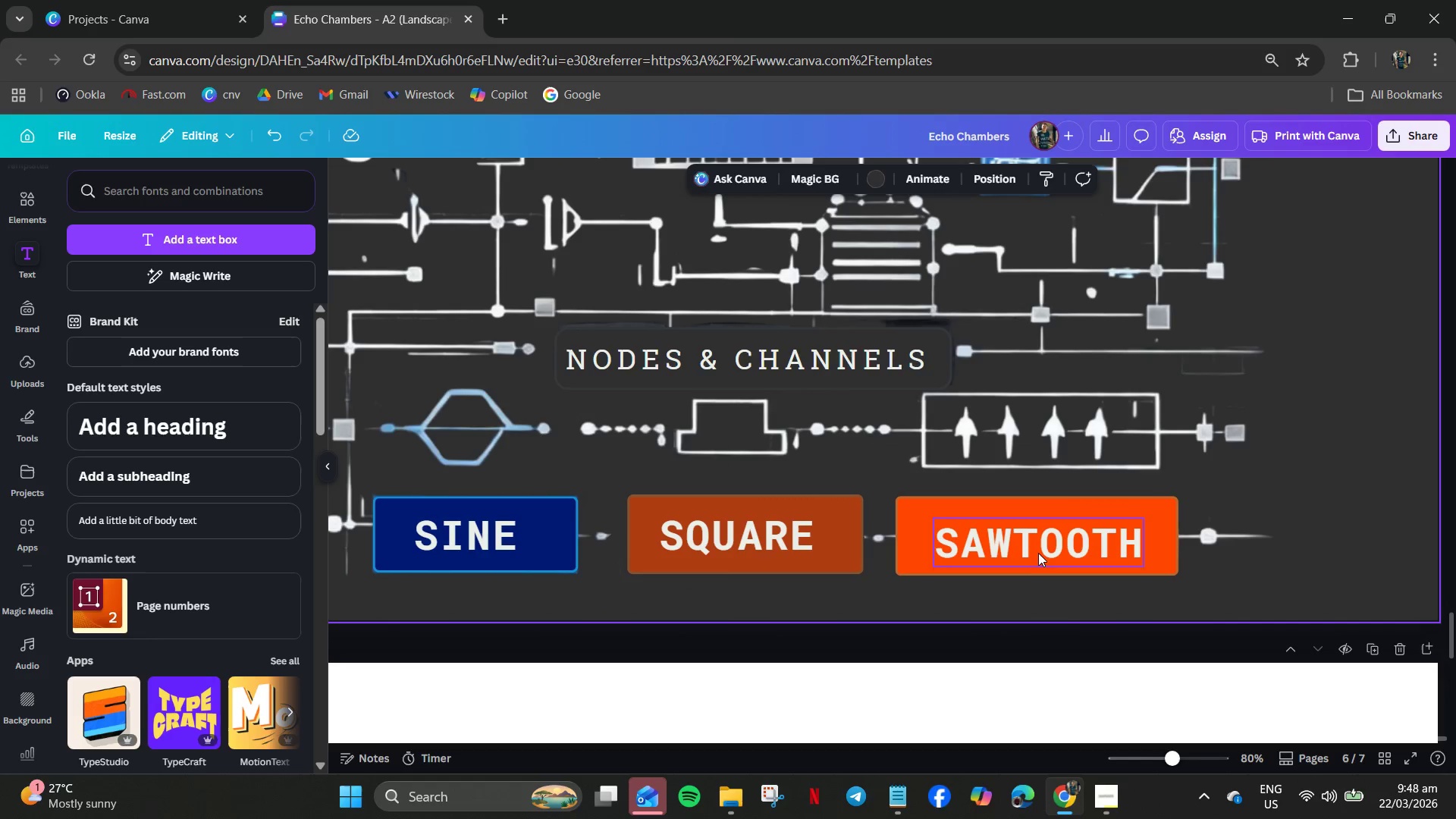 
left_click_drag(start_coordinate=[1038, 550], to_coordinate=[1038, 544])
 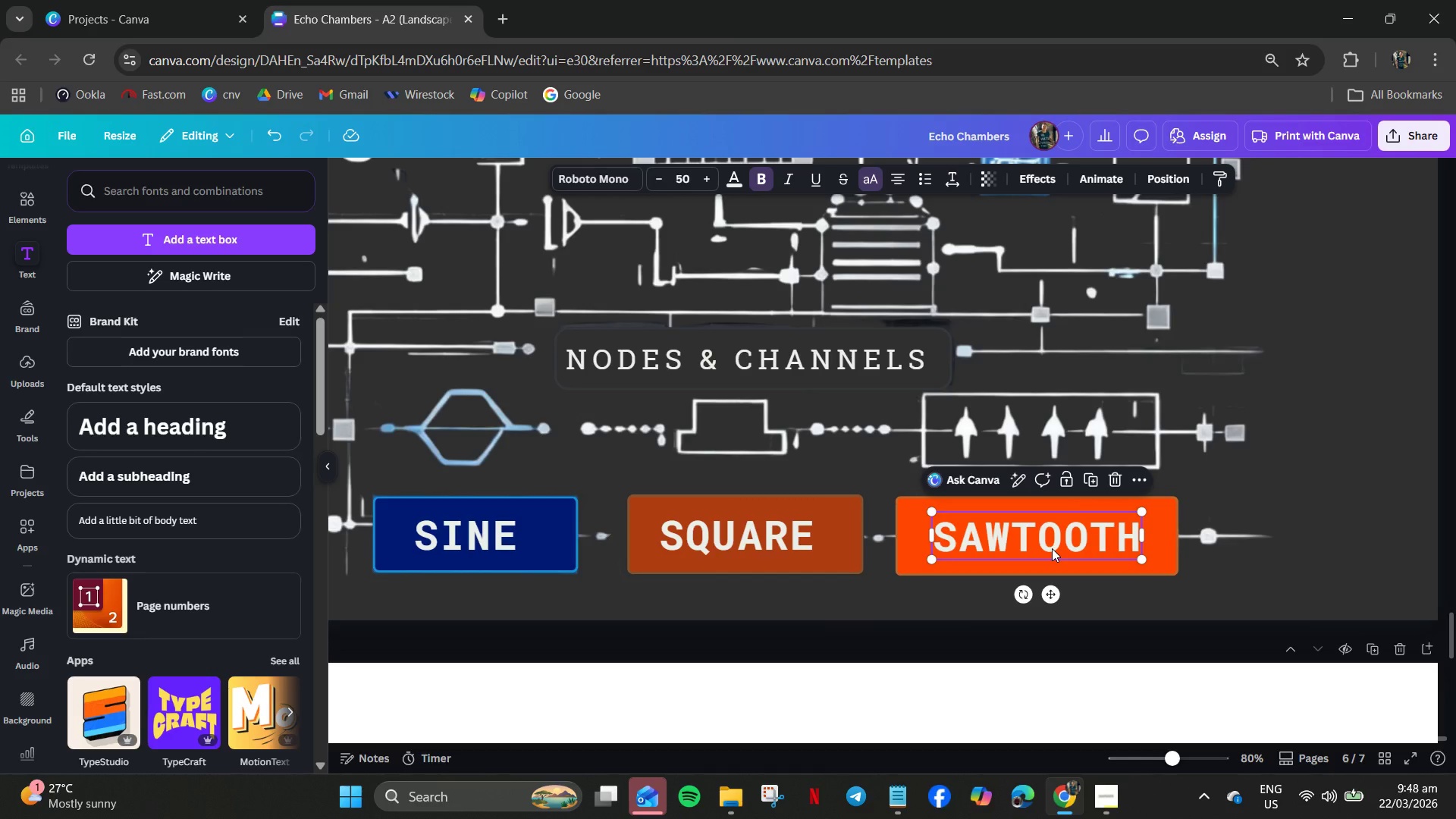 
left_click([1288, 635])
 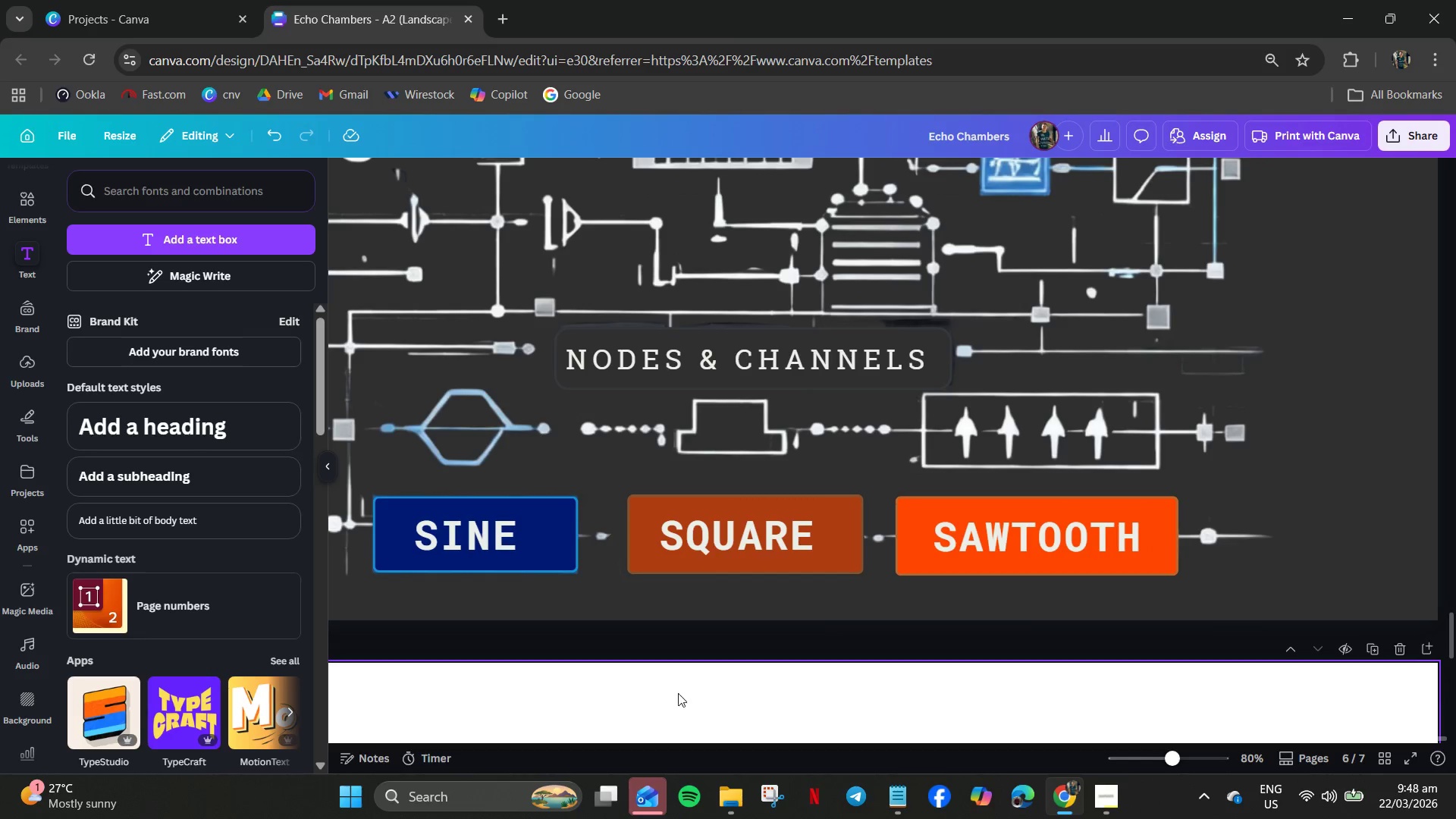 
hold_key(key=ControlLeft, duration=0.95)
scroll: coordinate [360, 656], scroll_direction: down, amount: 2.0
 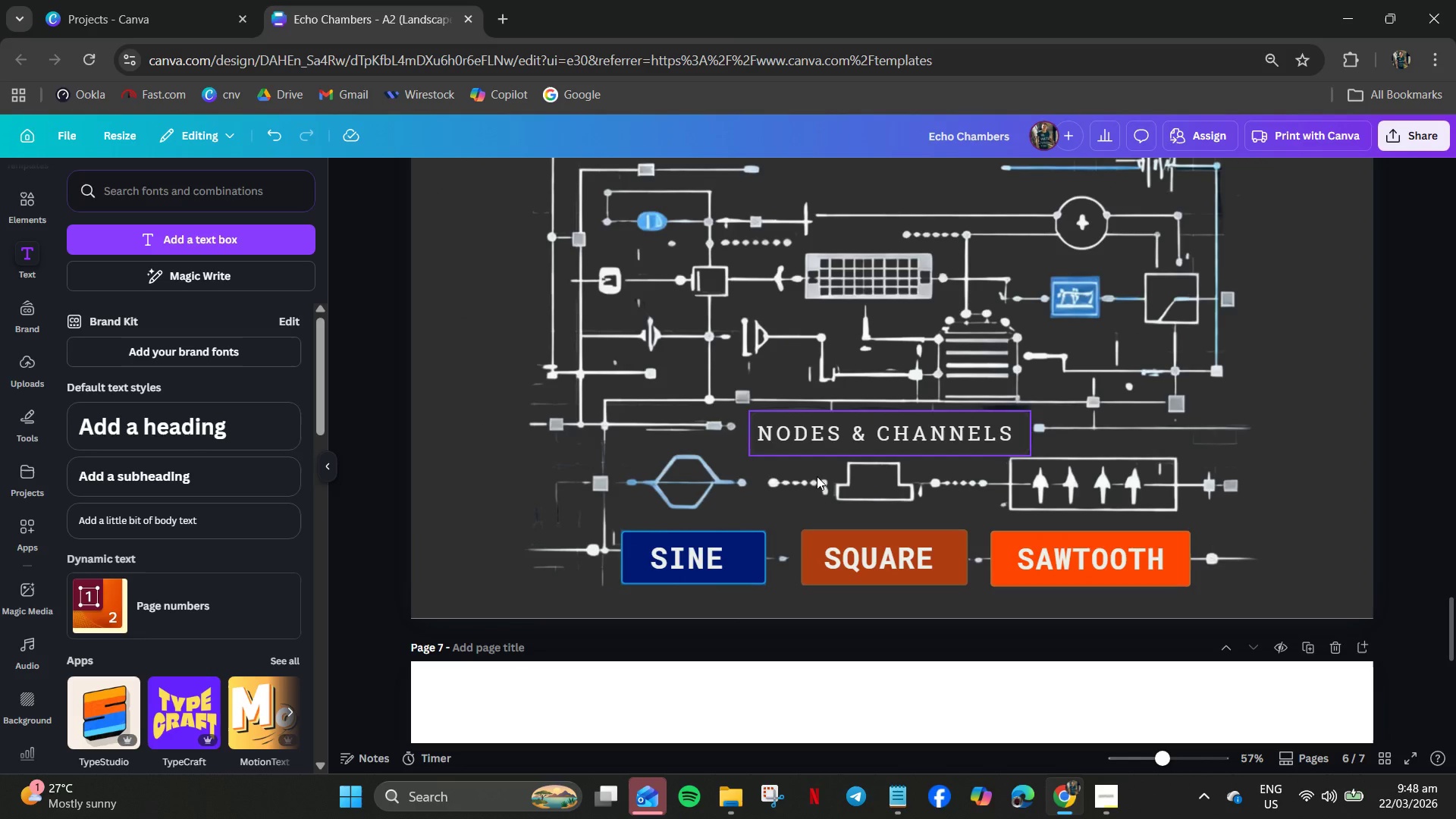 
hold_key(key=ControlLeft, duration=1.11)
scroll: coordinate [760, 626], scroll_direction: down, amount: 2.0
 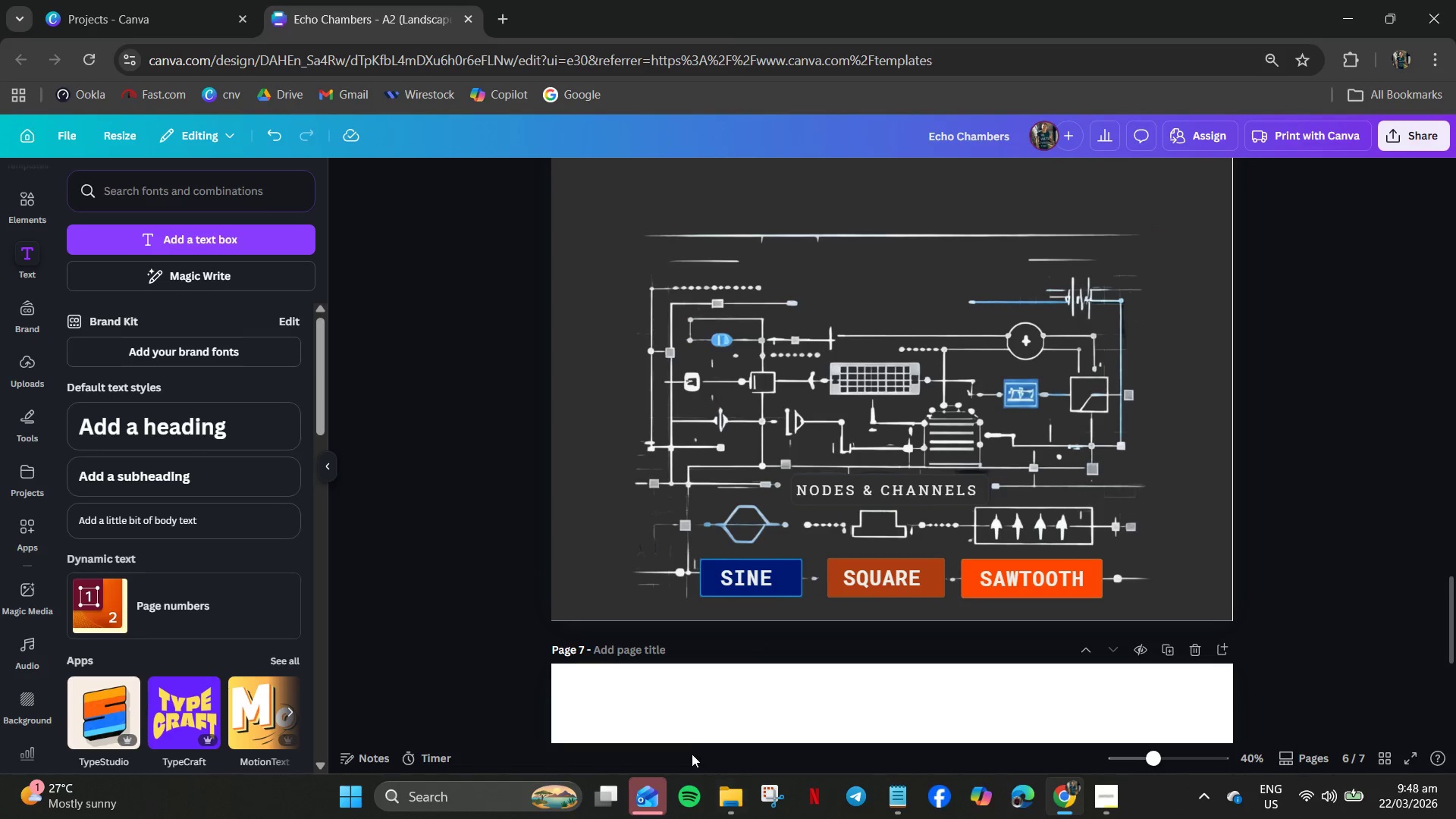 
wait(7.34)
 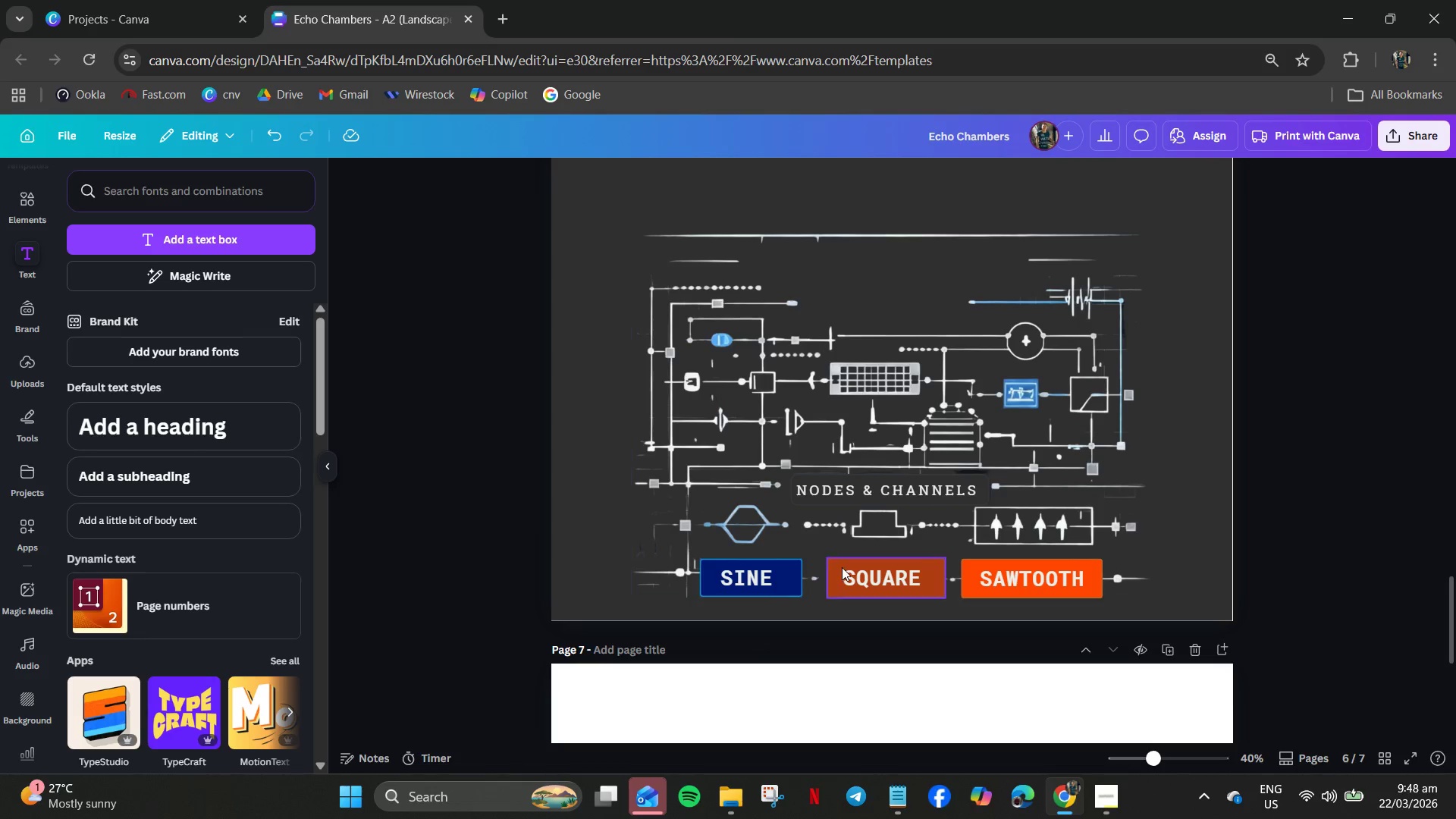 
left_click_drag(start_coordinate=[464, 373], to_coordinate=[1157, 605])
 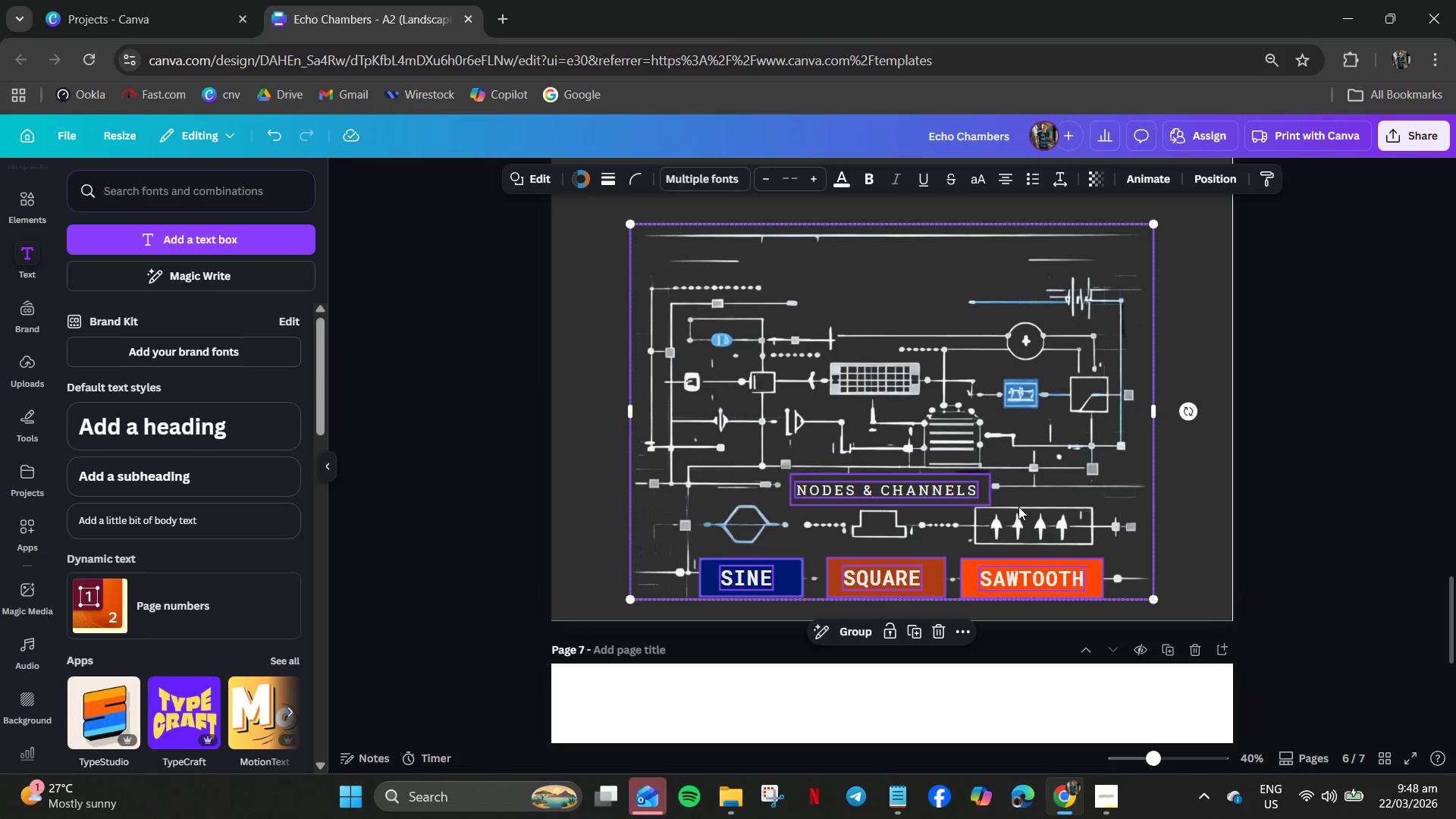 
right_click([1018, 507])
 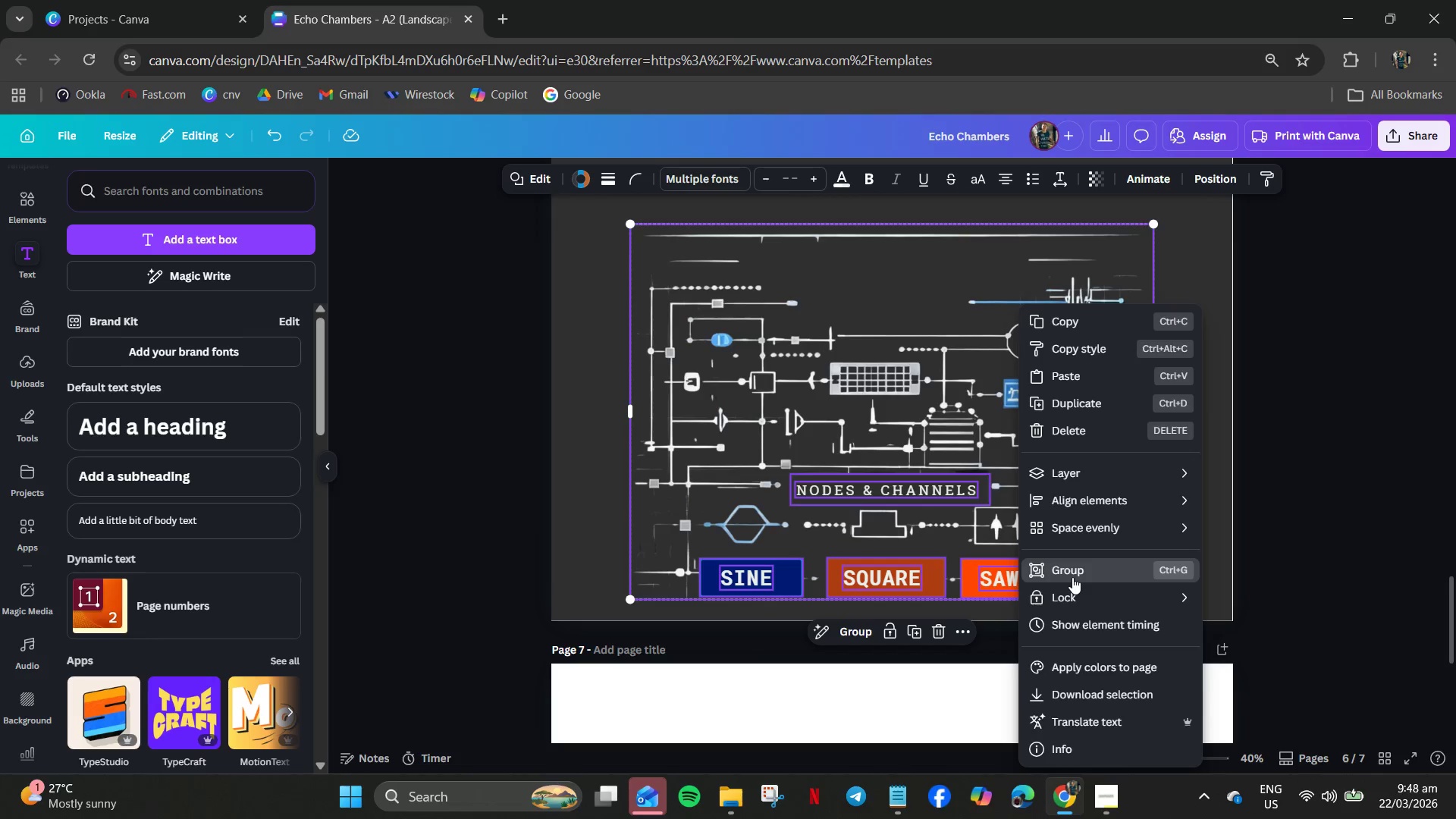 
left_click([1072, 577])
 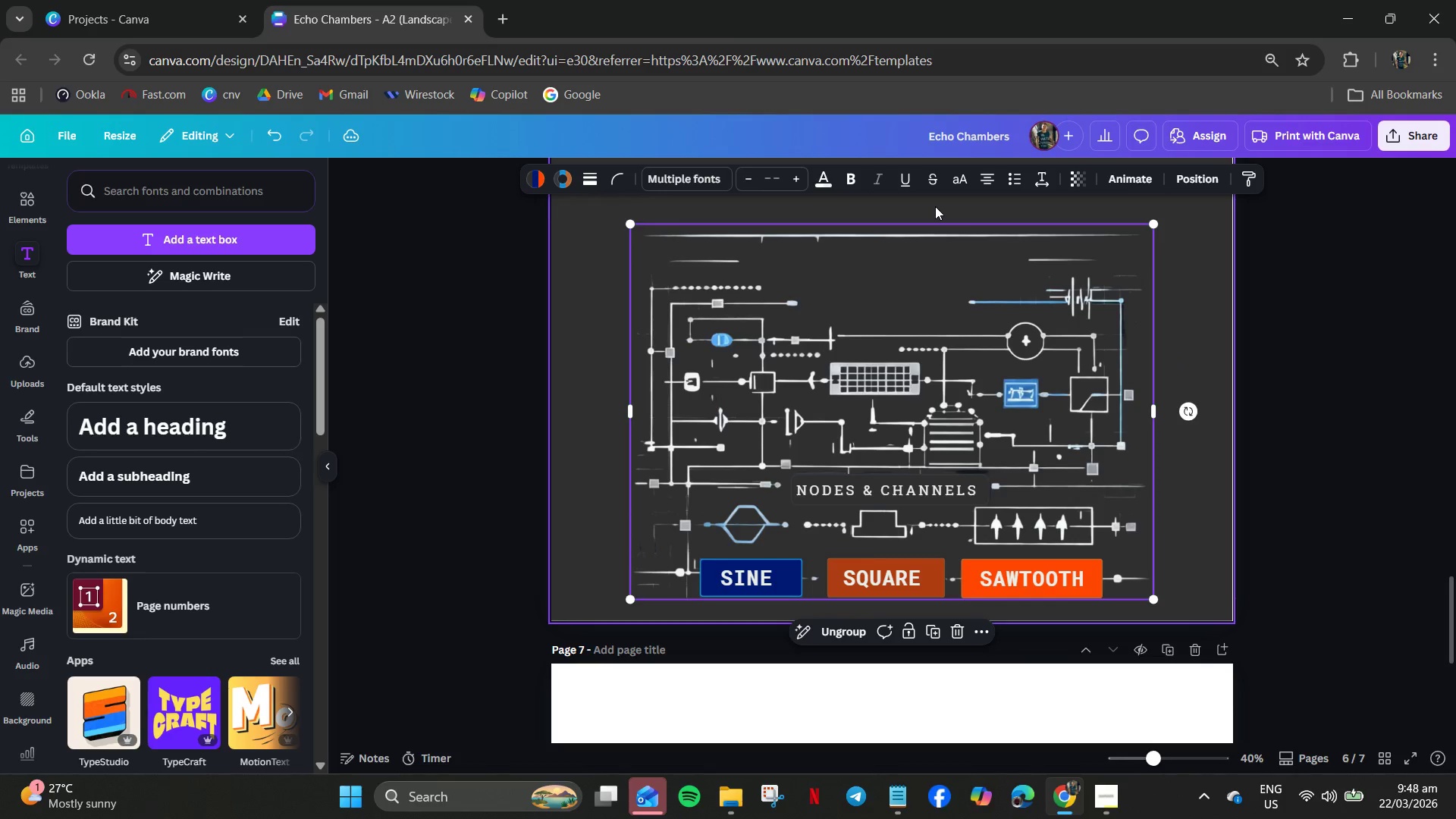 
key(Control+C)
 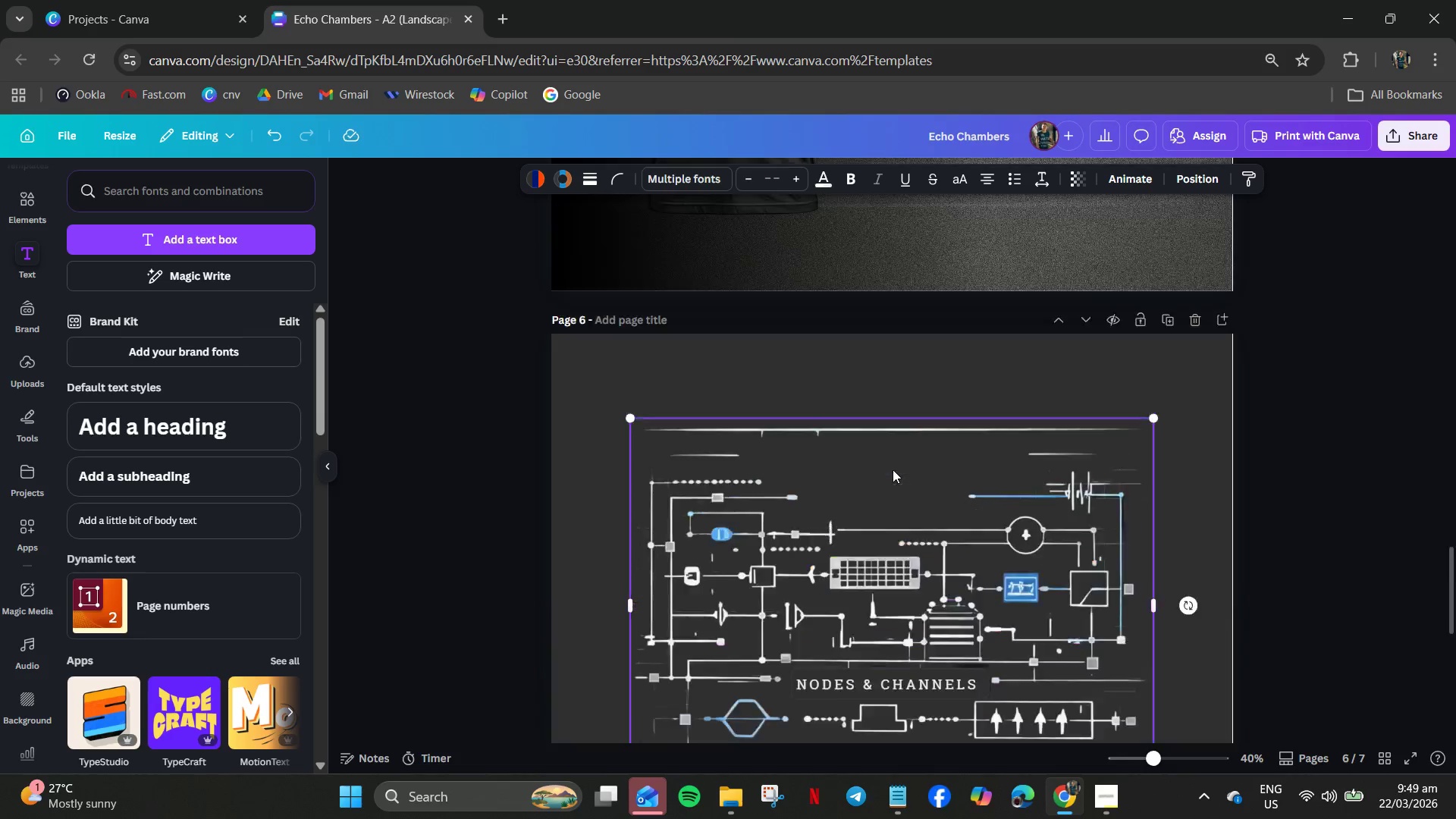 
scroll: coordinate [890, 469], scroll_direction: up, amount: 8.0
 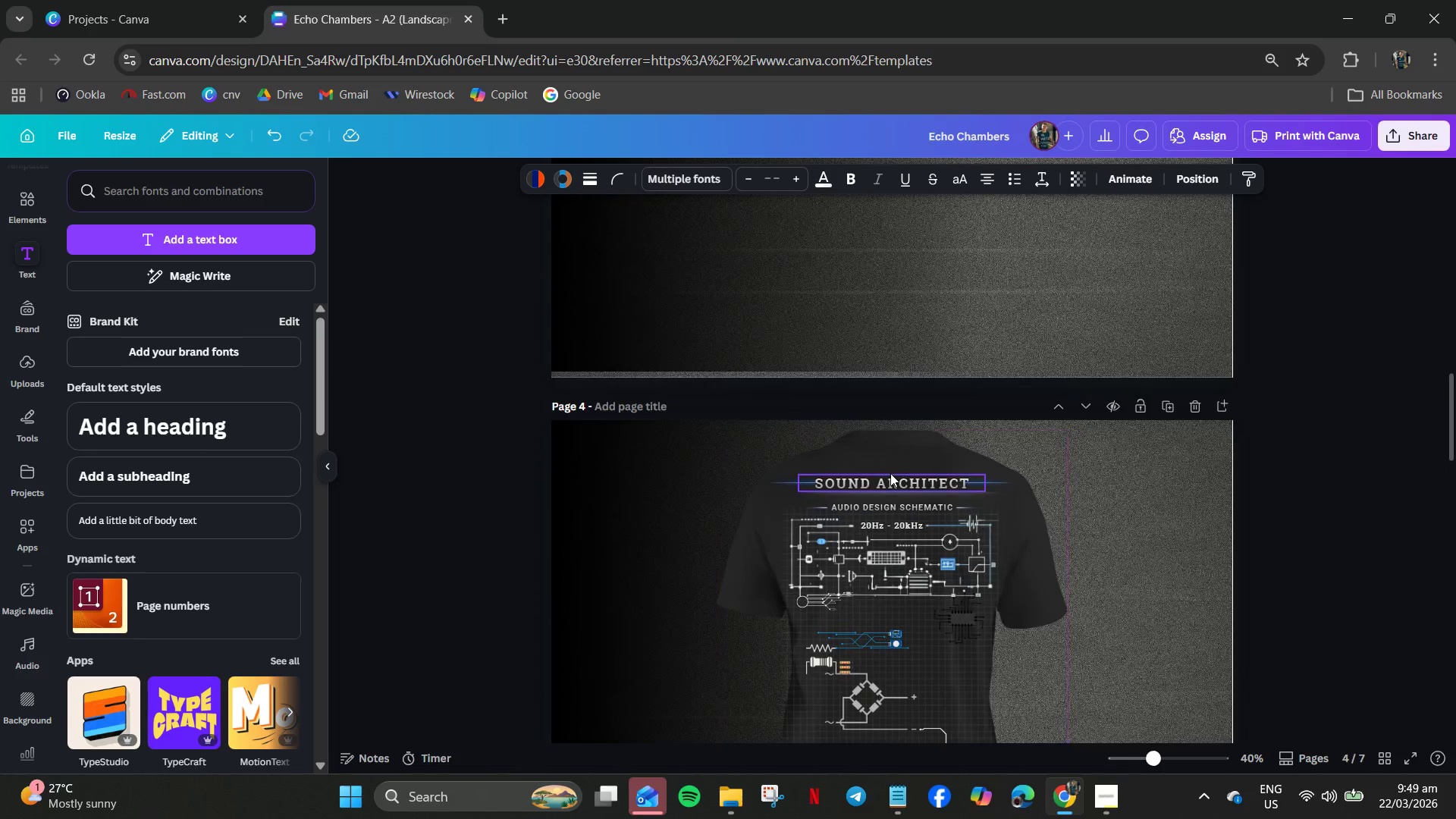 
scroll: coordinate [890, 474], scroll_direction: down, amount: 2.0
 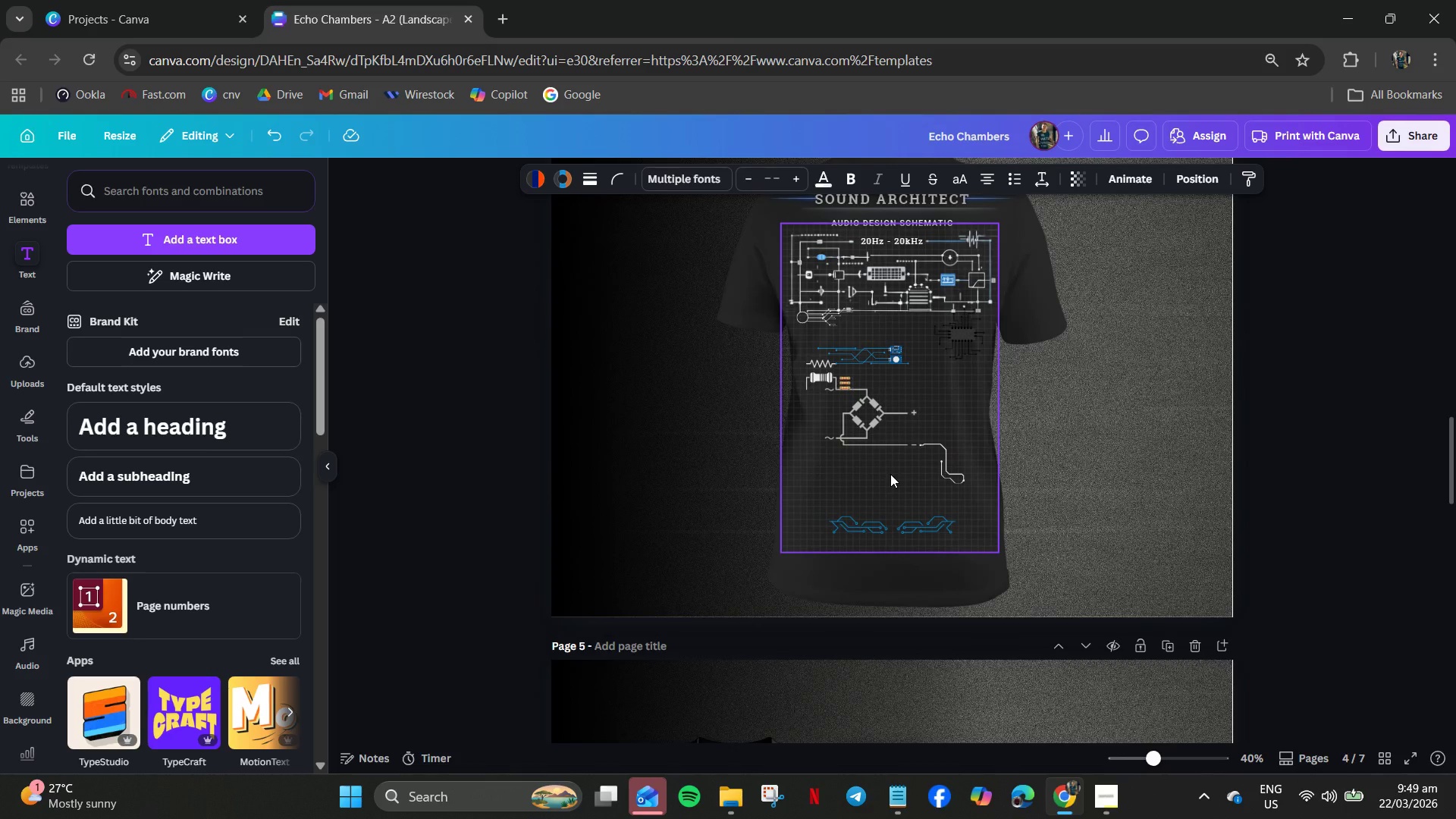 
key(Control+V)
 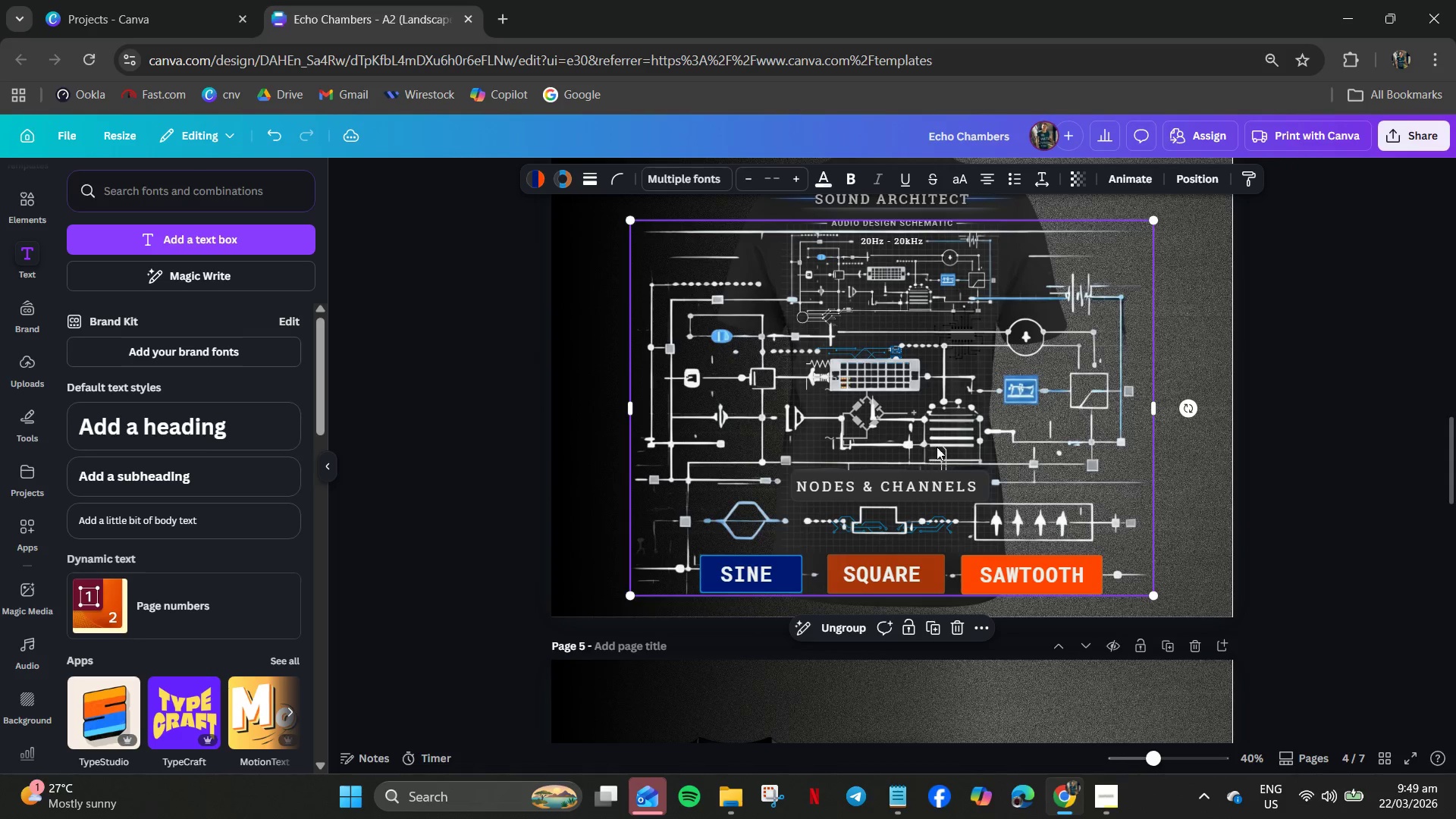 
left_click_drag(start_coordinate=[938, 441], to_coordinate=[957, 446])
 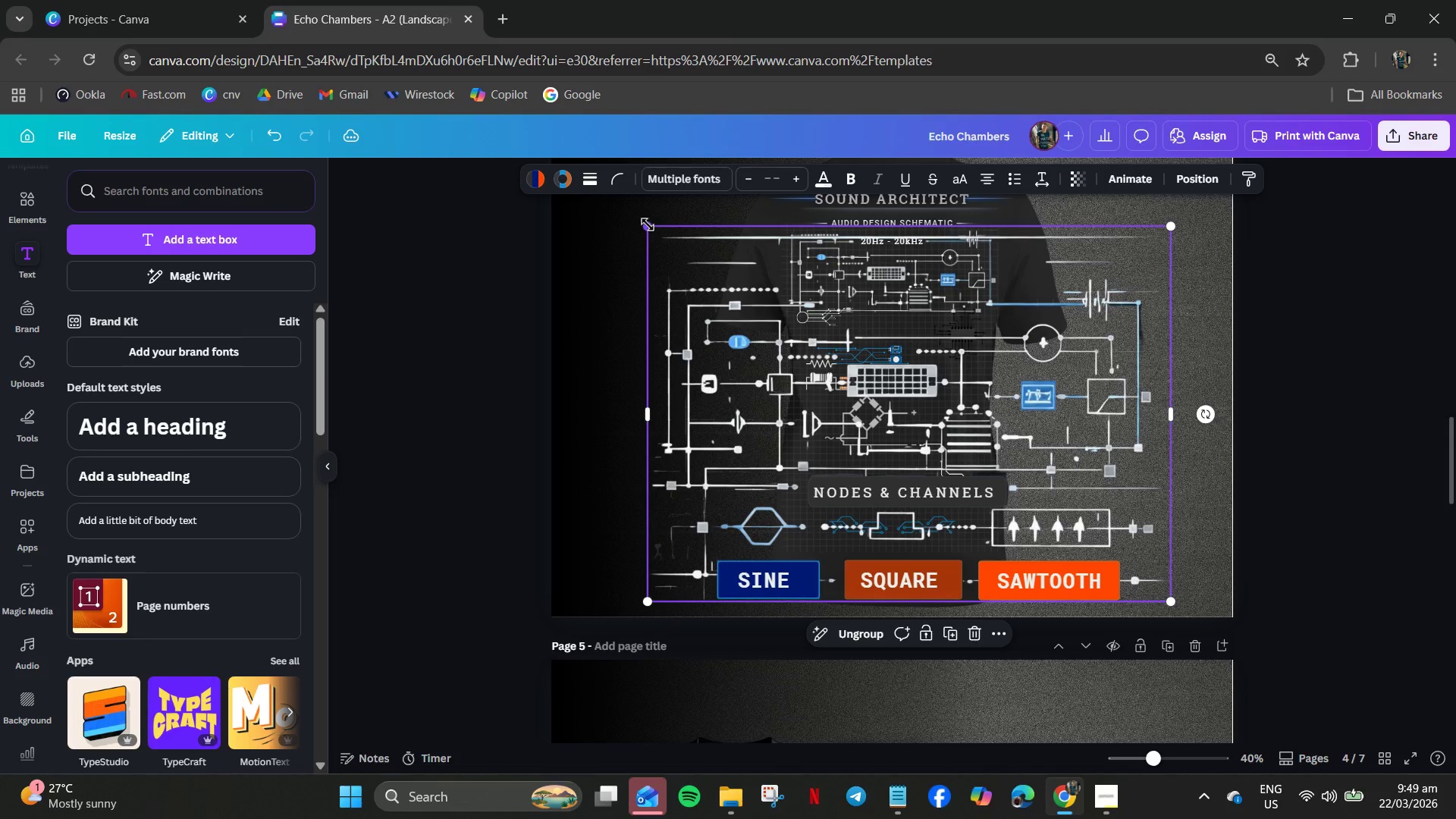 
left_click_drag(start_coordinate=[648, 224], to_coordinate=[990, 477])
 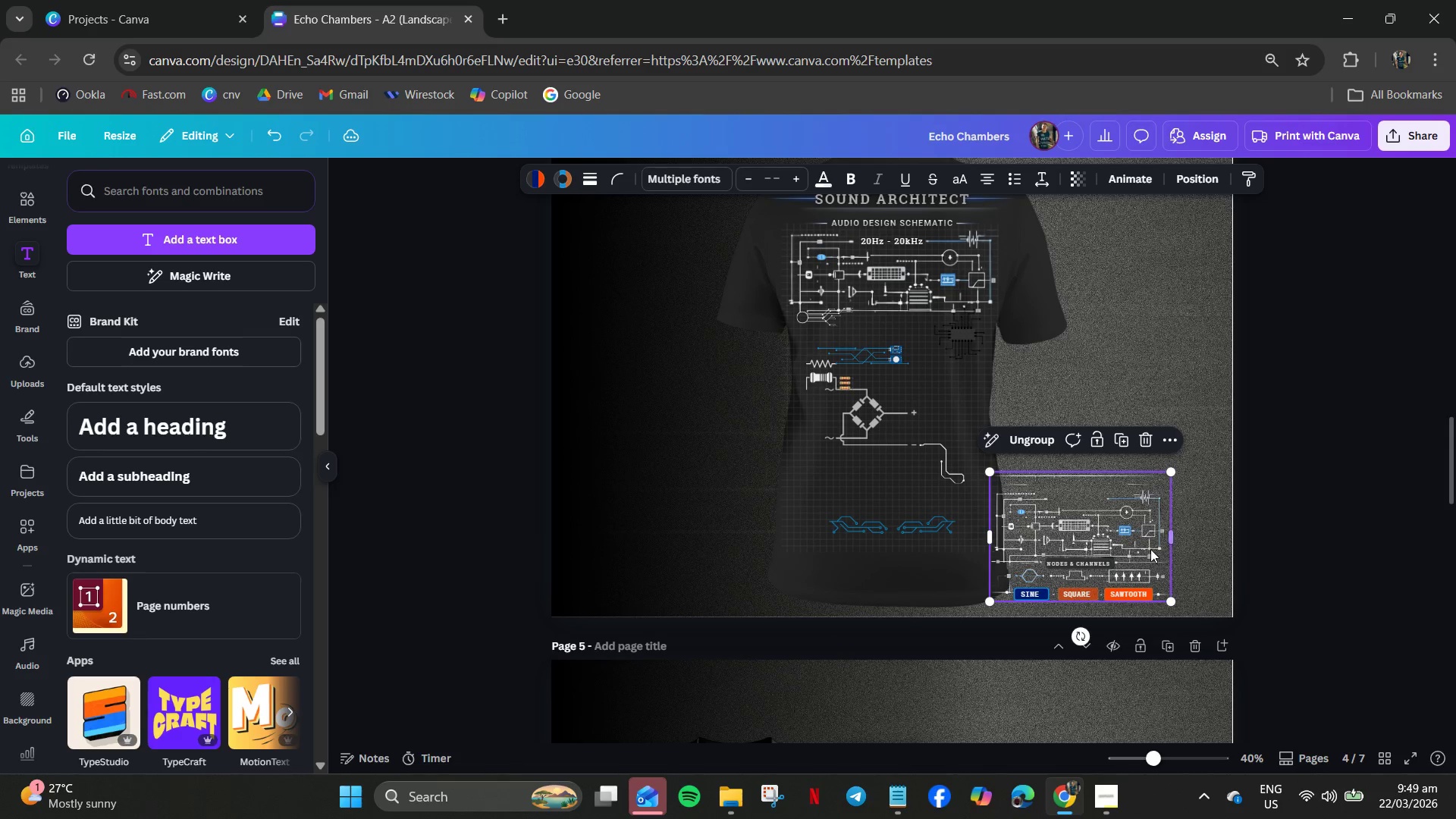 
left_click_drag(start_coordinate=[1146, 551], to_coordinate=[950, 459])
 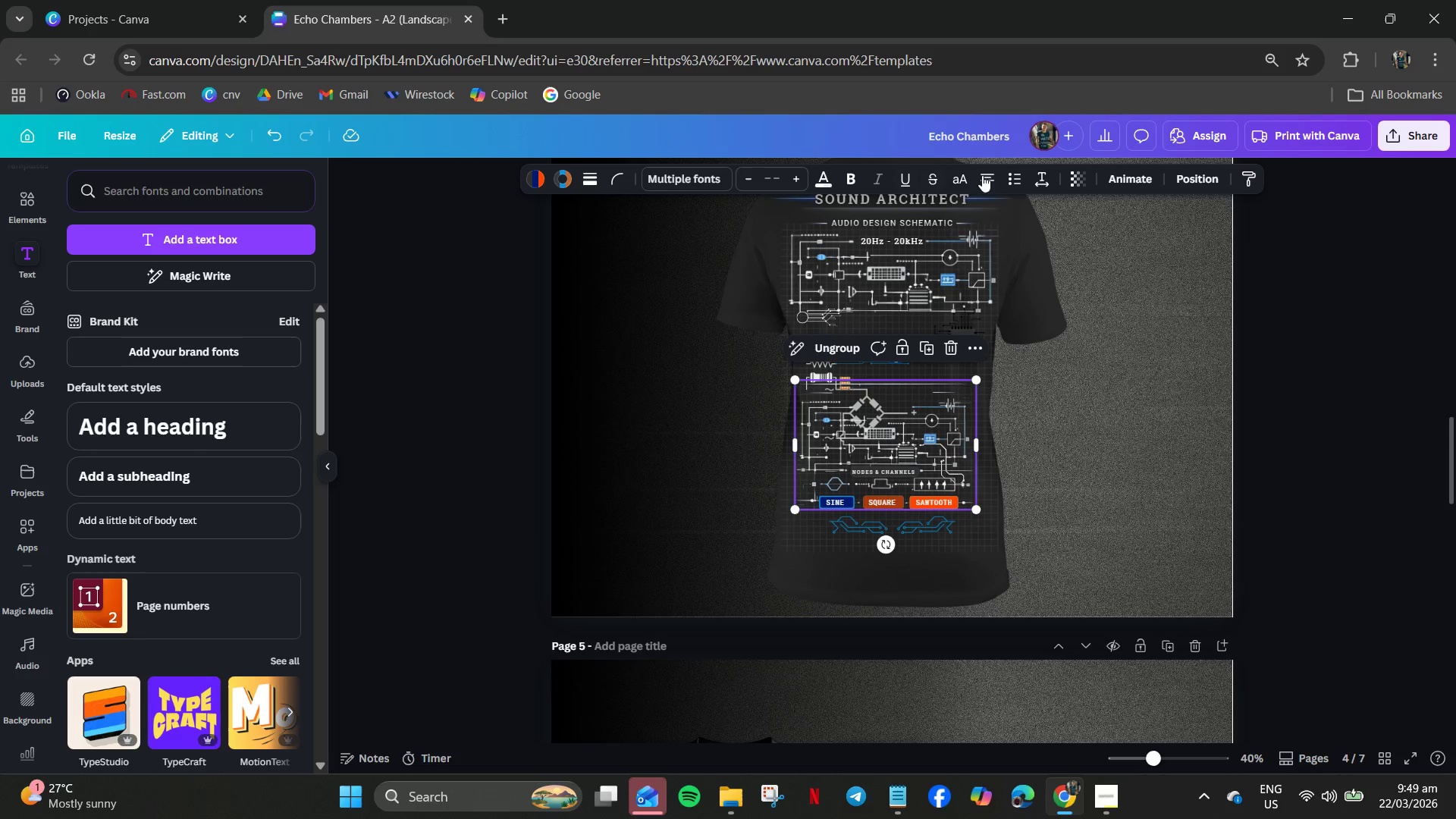 
left_click([1110, 497])
 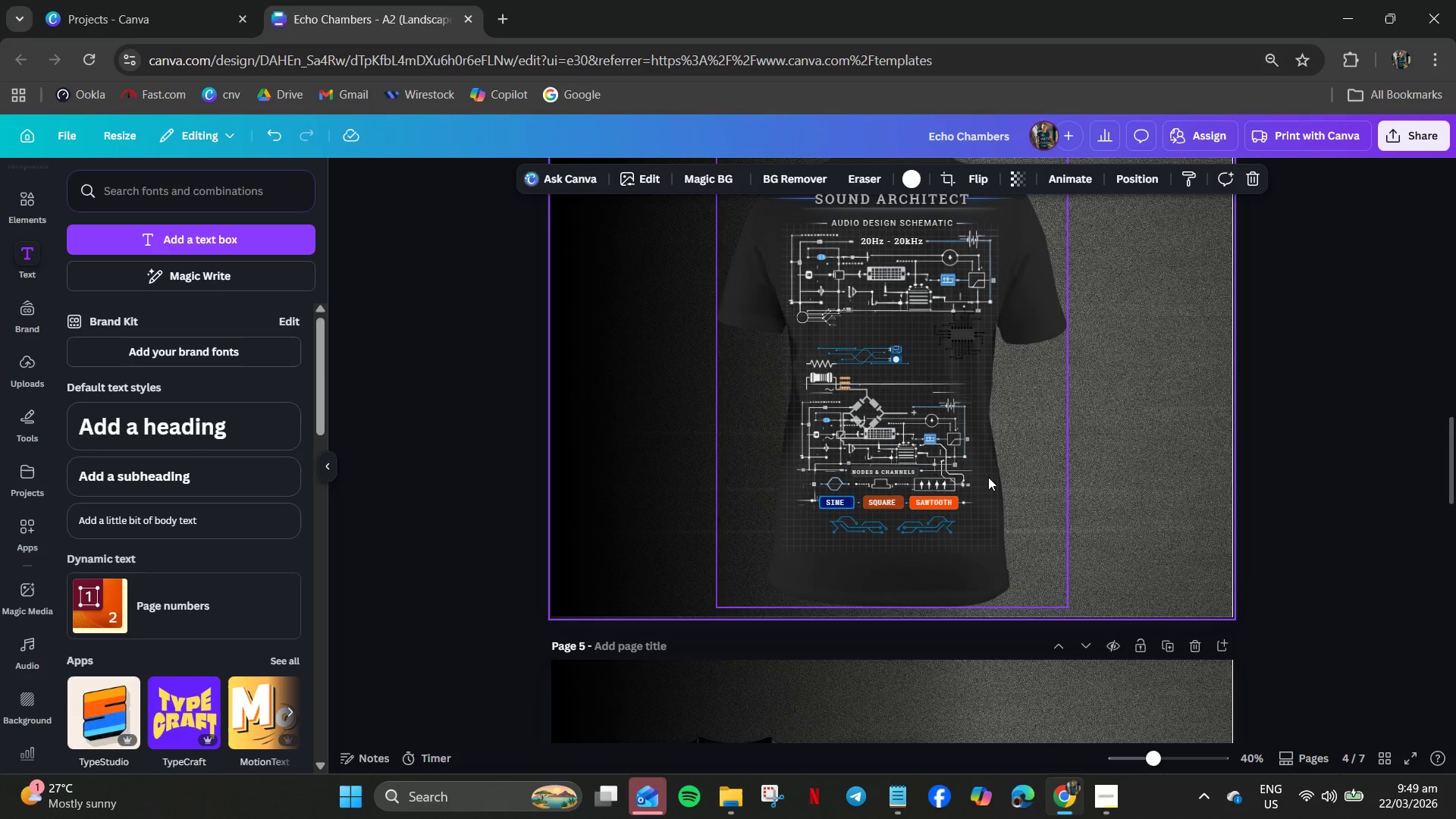 
left_click([923, 463])
 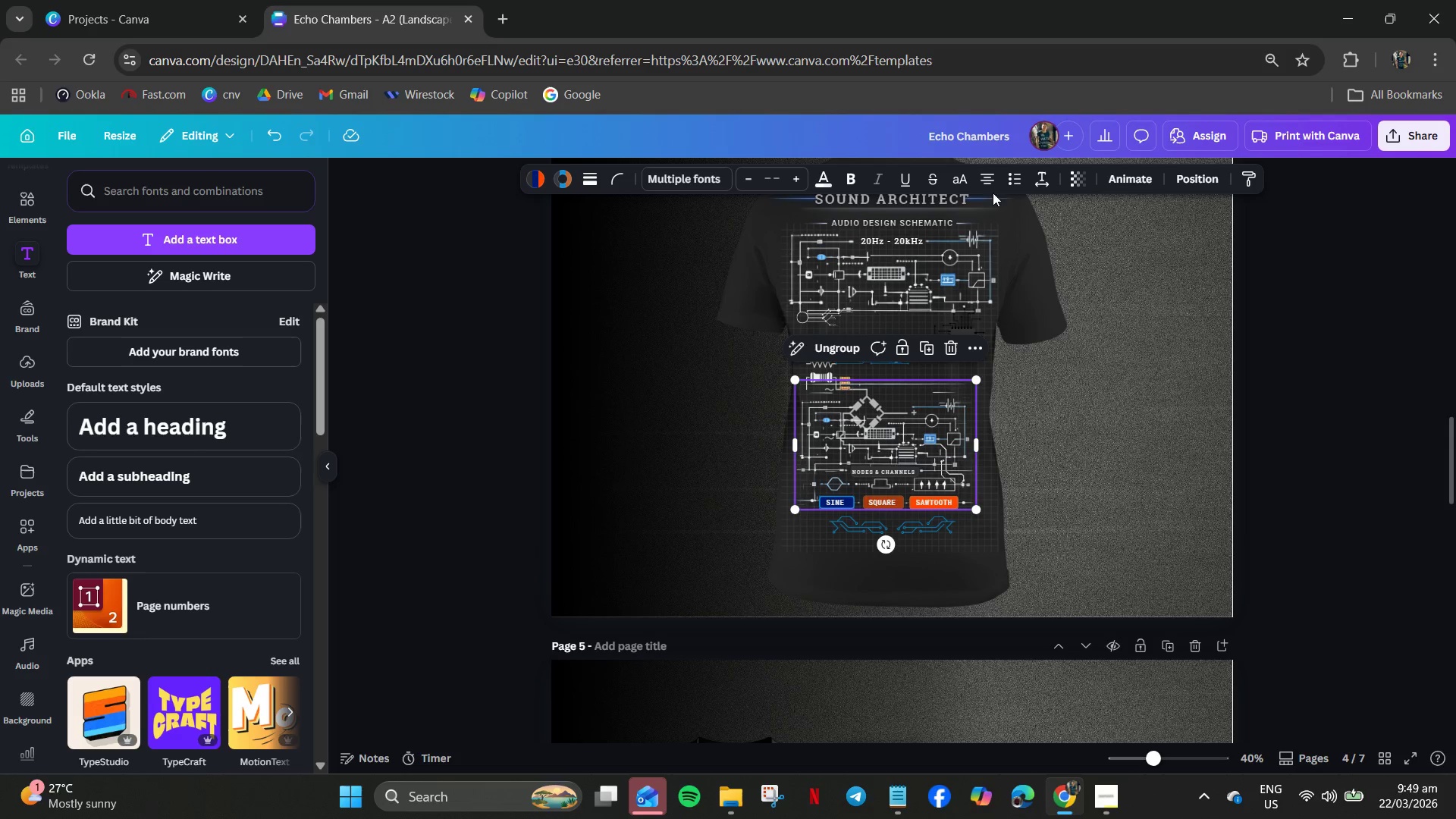 
left_click([1111, 450])
 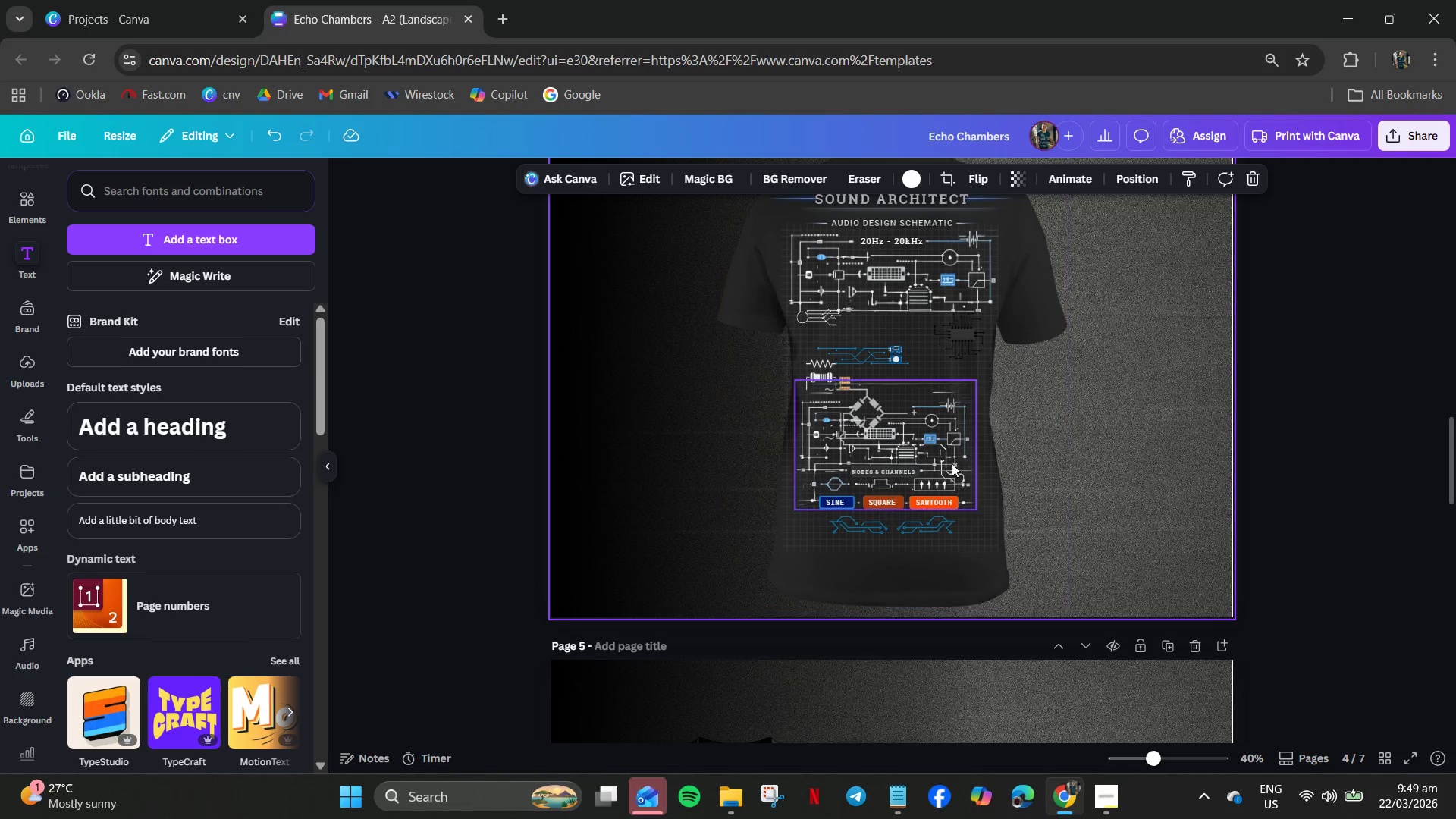 
left_click_drag(start_coordinate=[906, 433], to_coordinate=[1059, 441])
 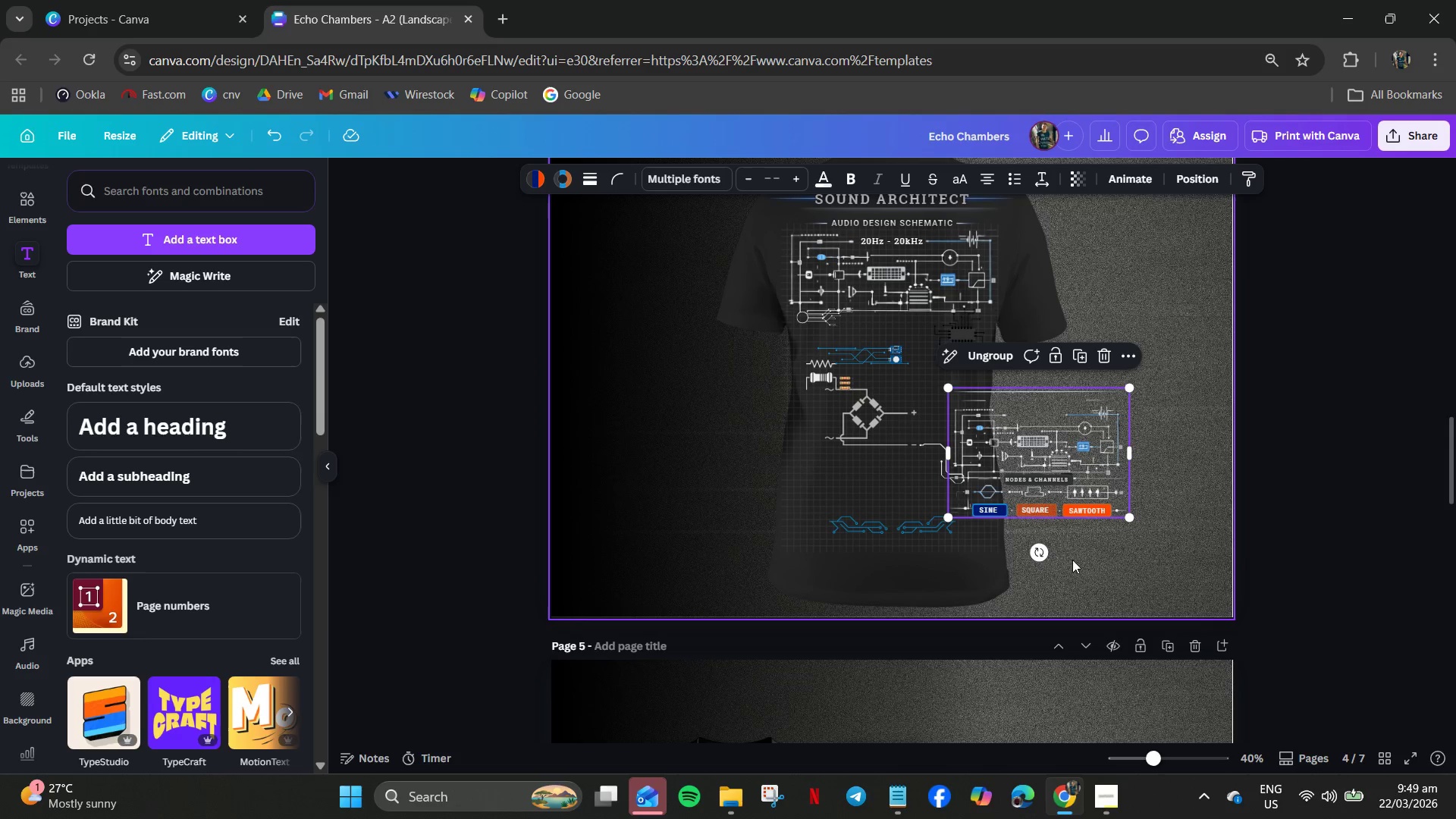 
right_click([1041, 454])
 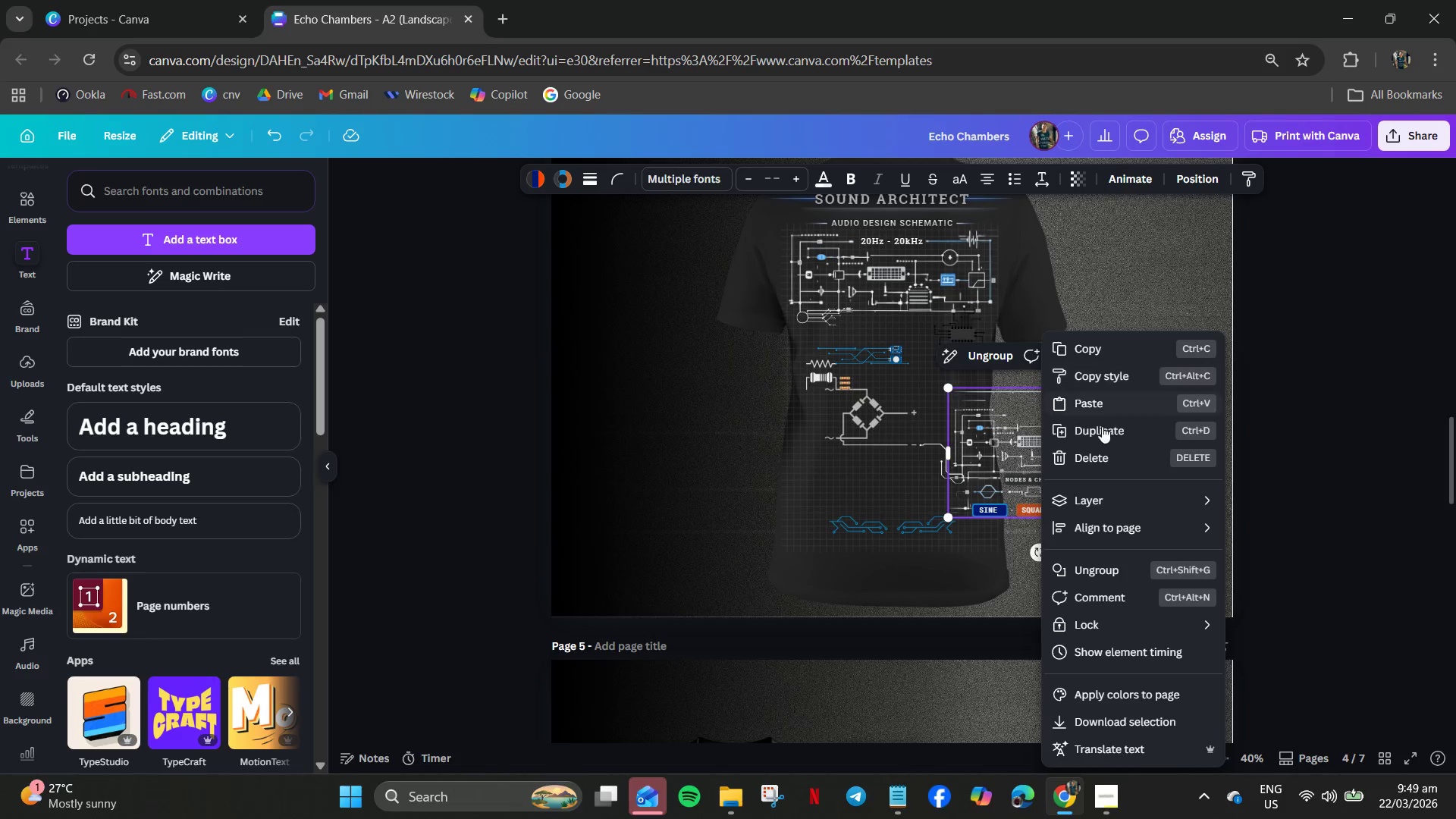 
wait(9.25)
 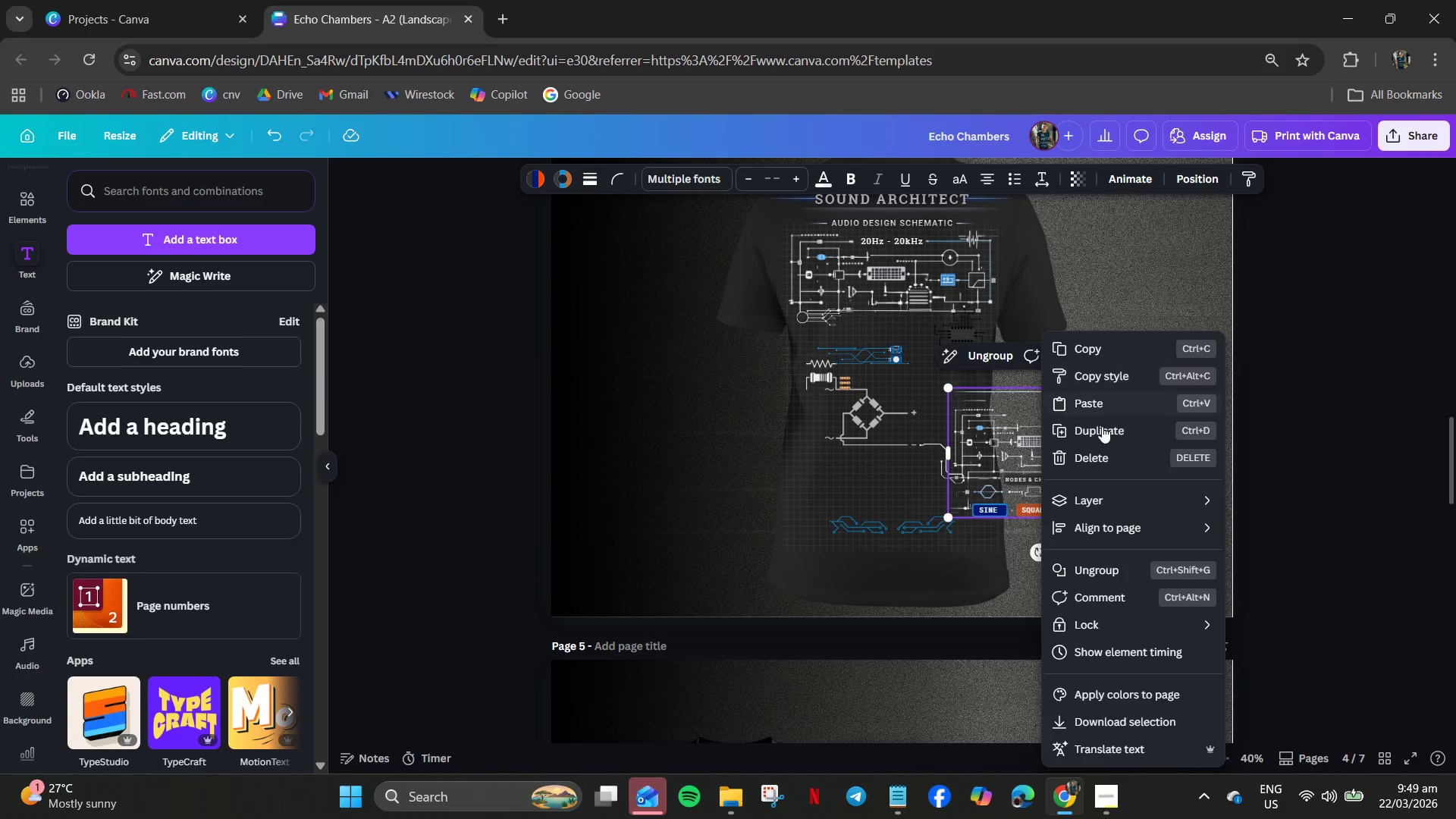 
left_click_drag(start_coordinate=[1058, 455], to_coordinate=[900, 455])
 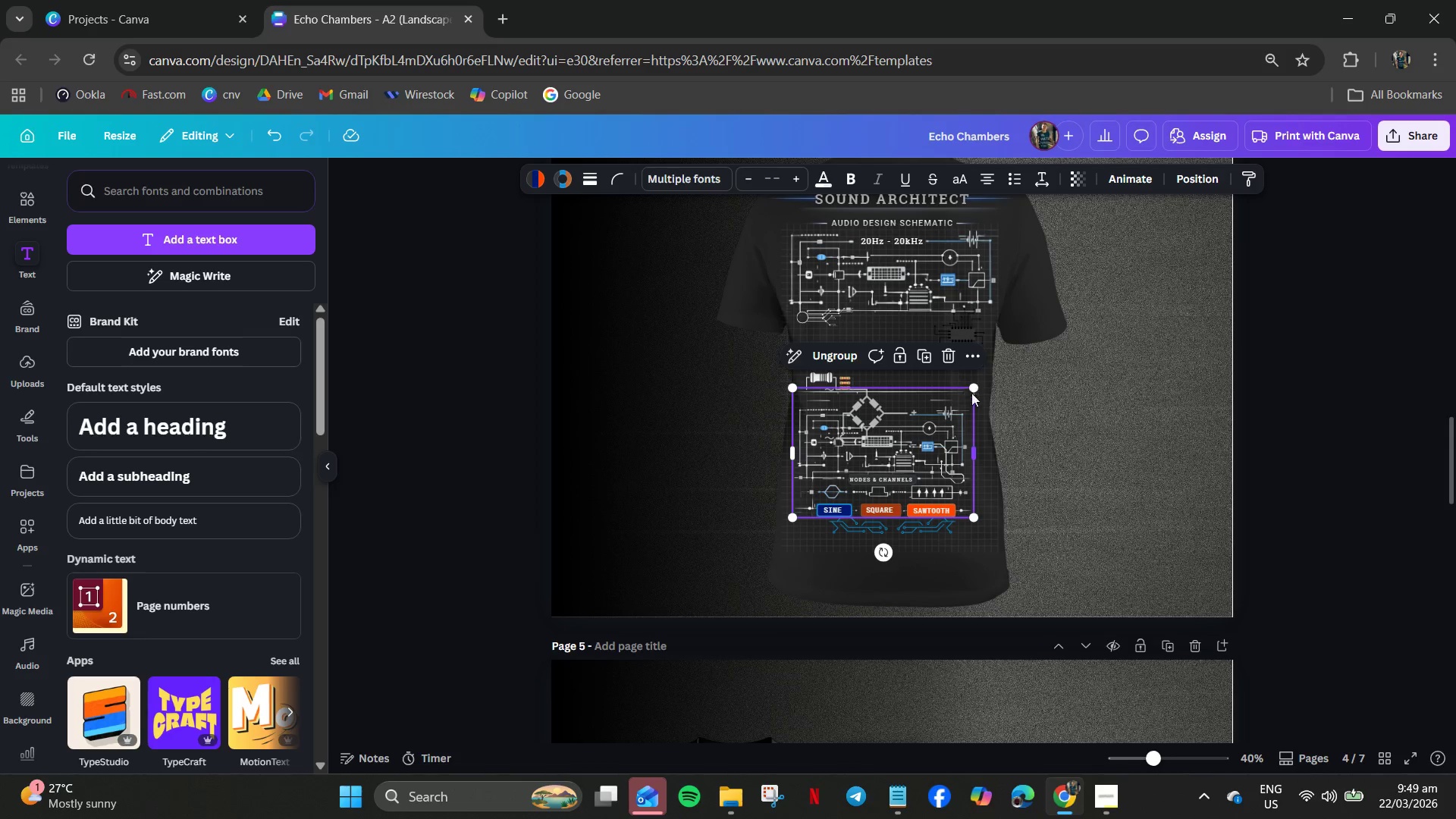 
left_click_drag(start_coordinate=[974, 386], to_coordinate=[997, 374])
 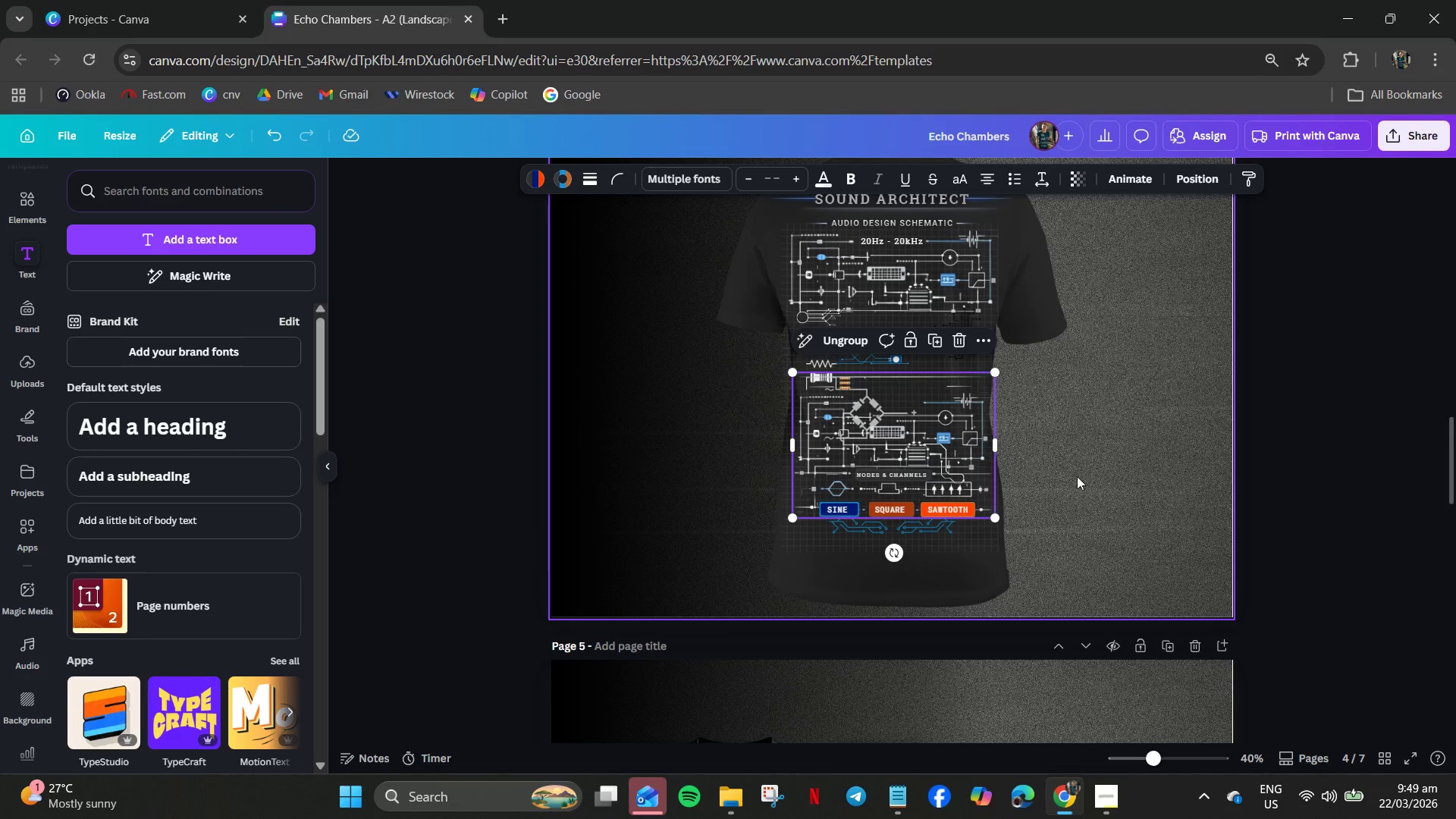 
key(Control+Z)
 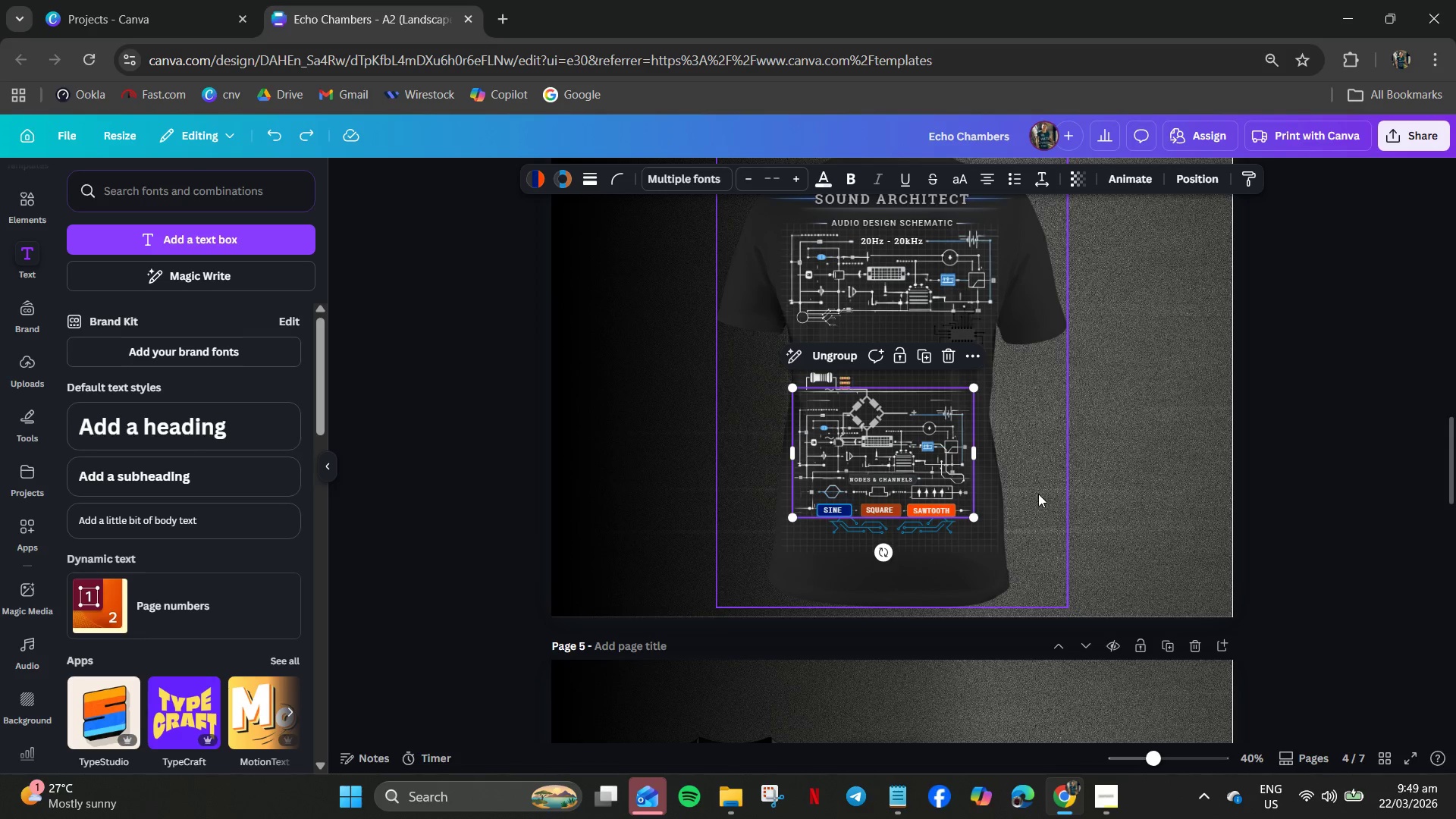 
key(Delete)
 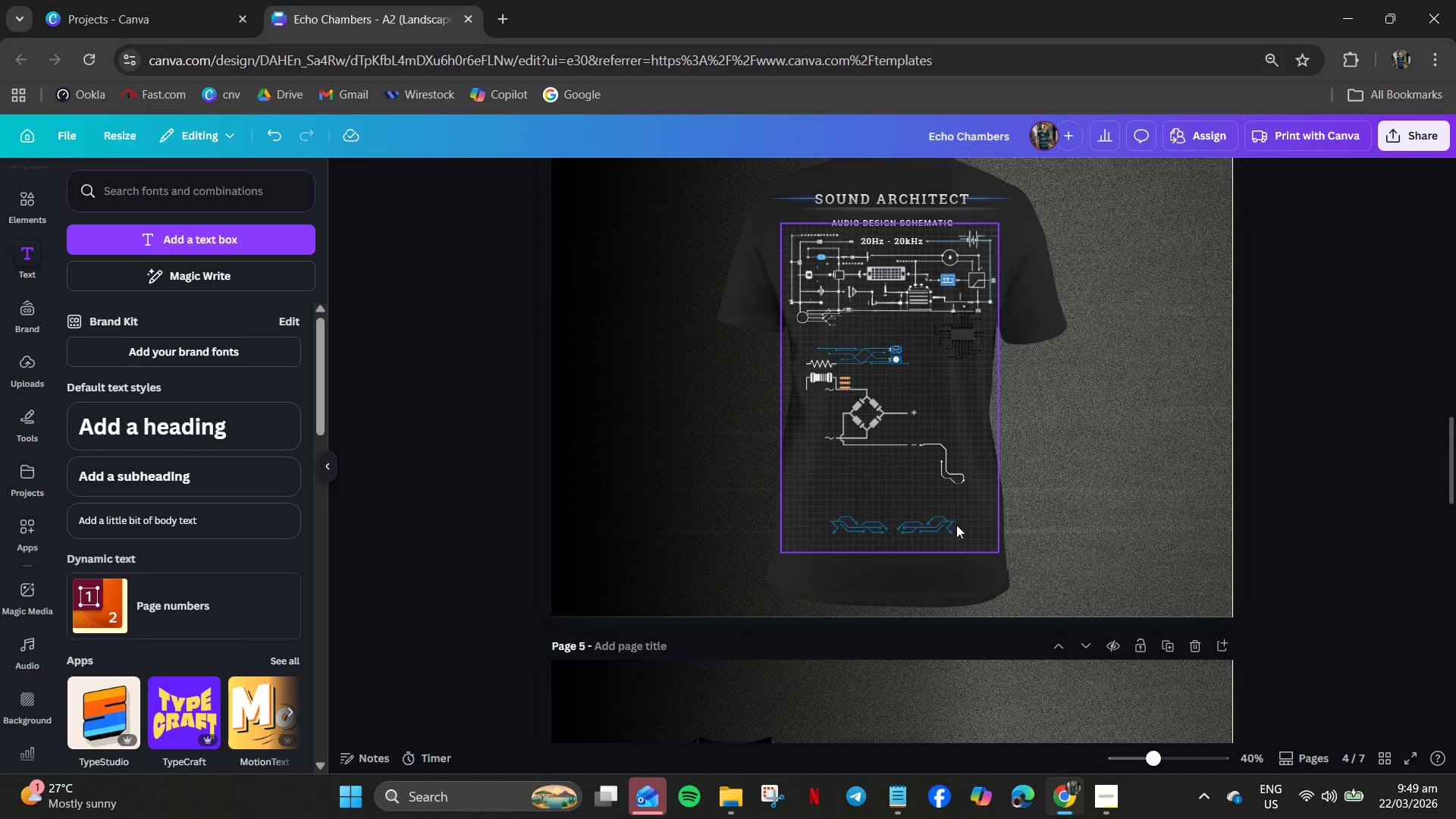 
scroll: coordinate [800, 610], scroll_direction: down, amount: 8.0
 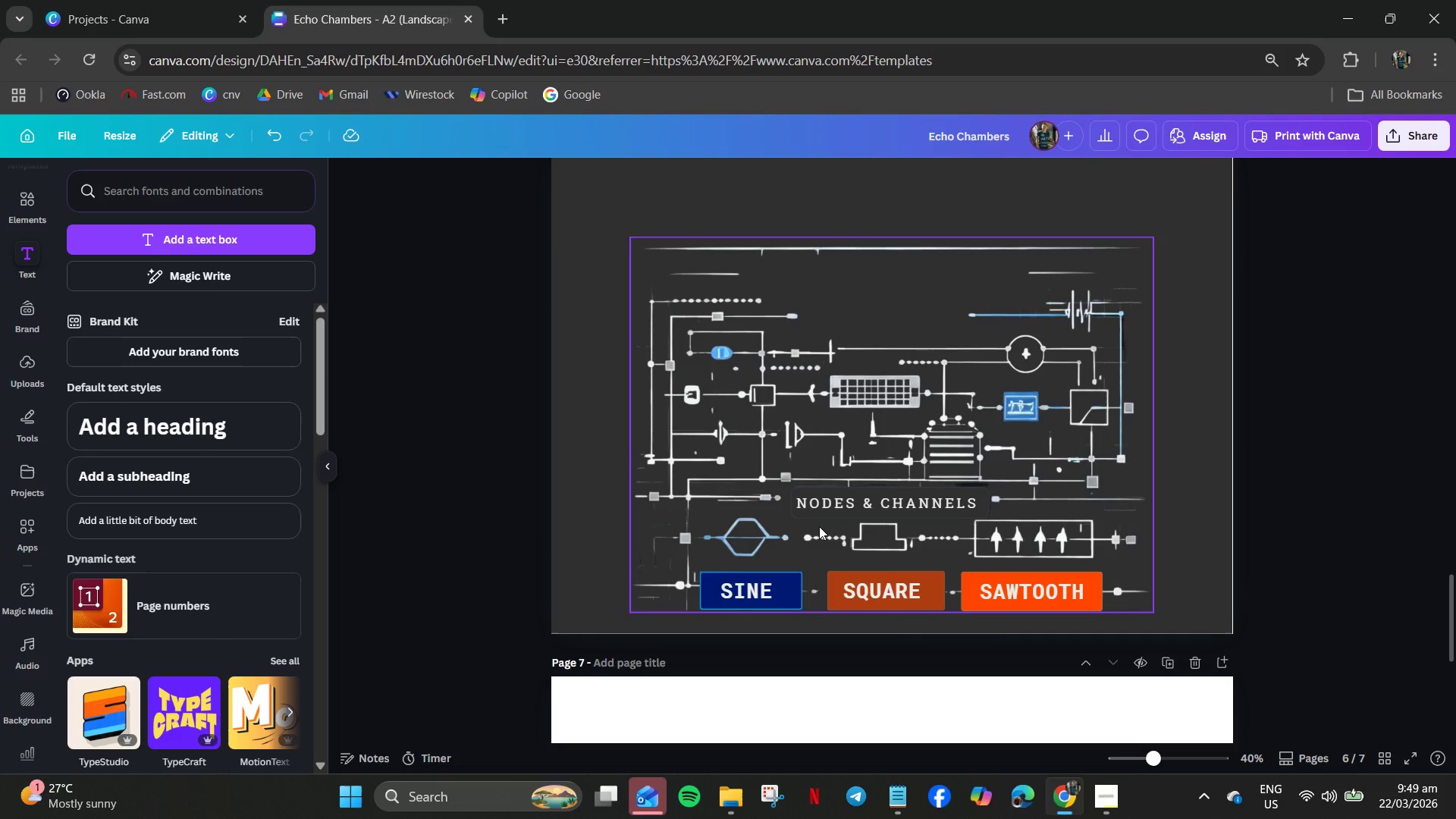 
left_click([819, 526])
 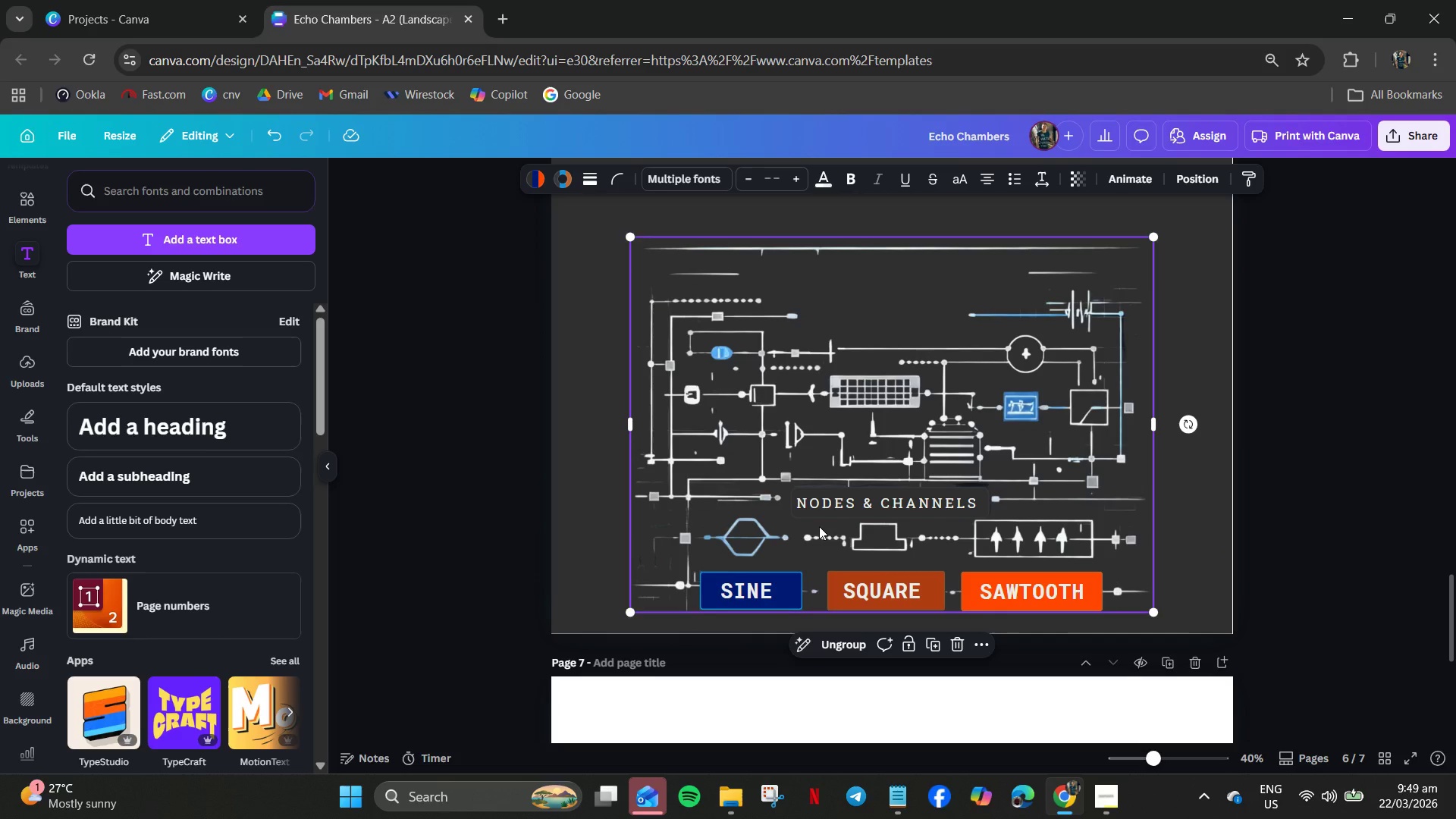 
key(Control+C)
 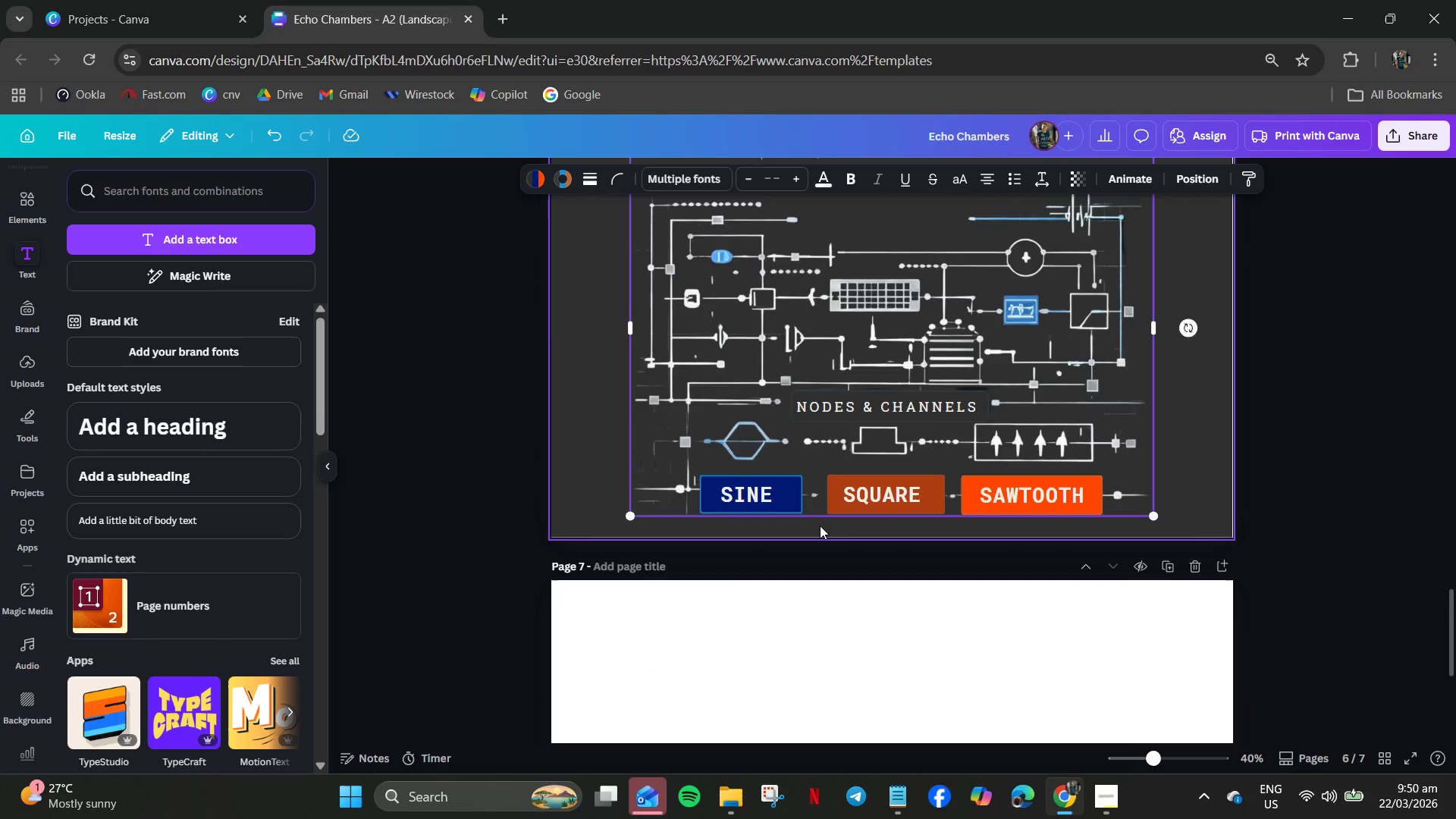 
scroll: coordinate [820, 526], scroll_direction: down, amount: 4.0
 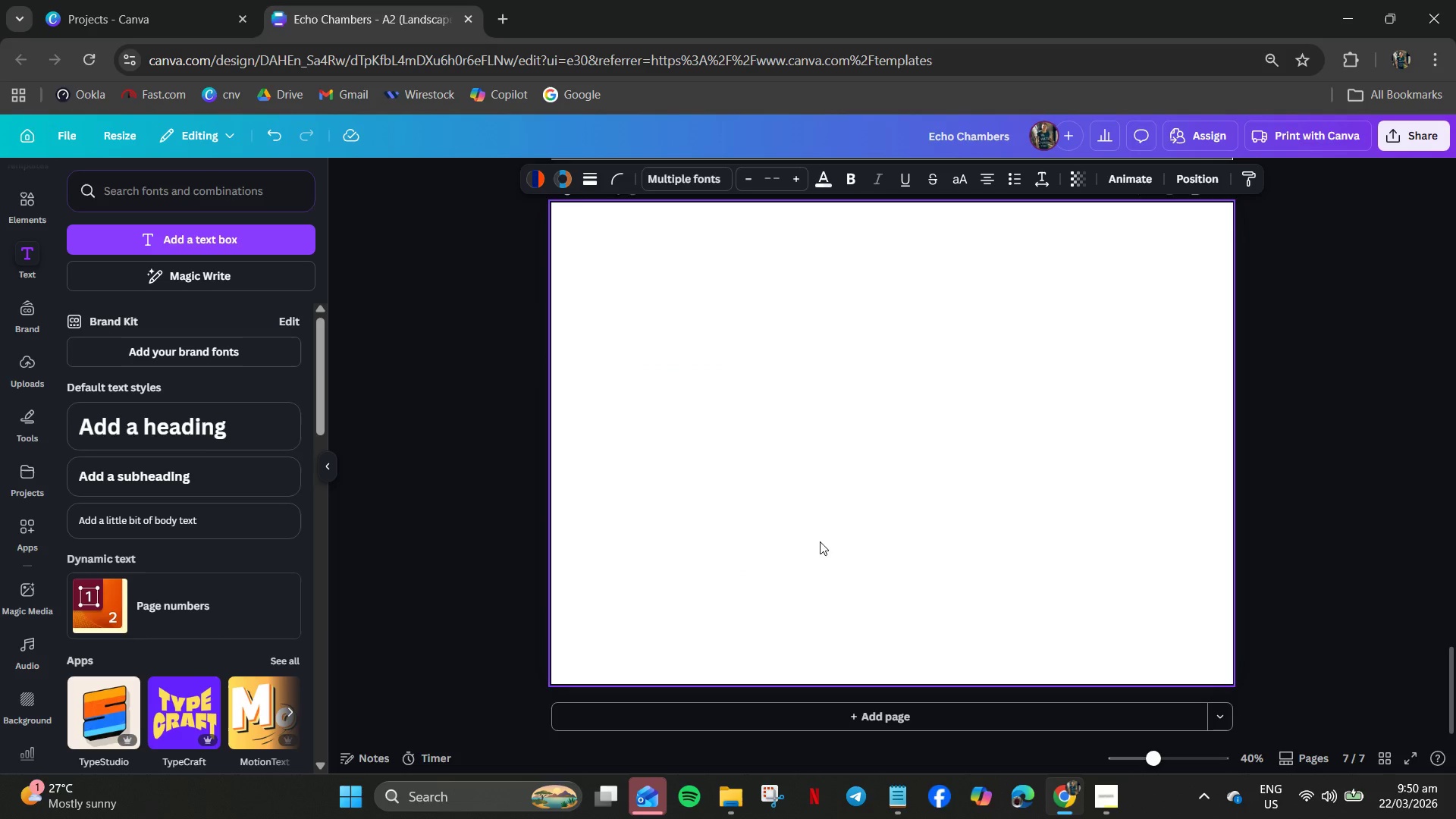 
left_click([820, 541])
 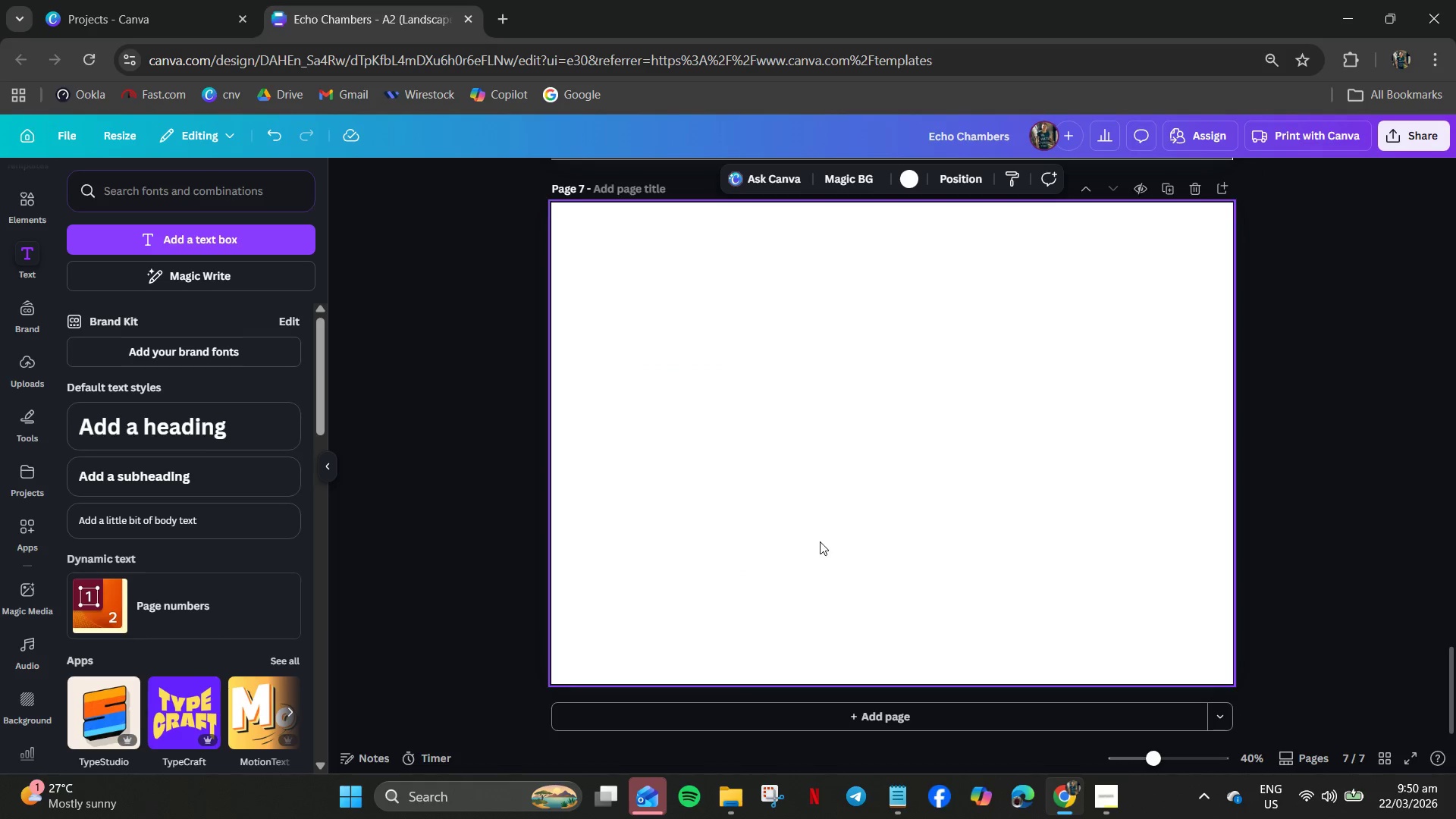 
key(Control+V)
 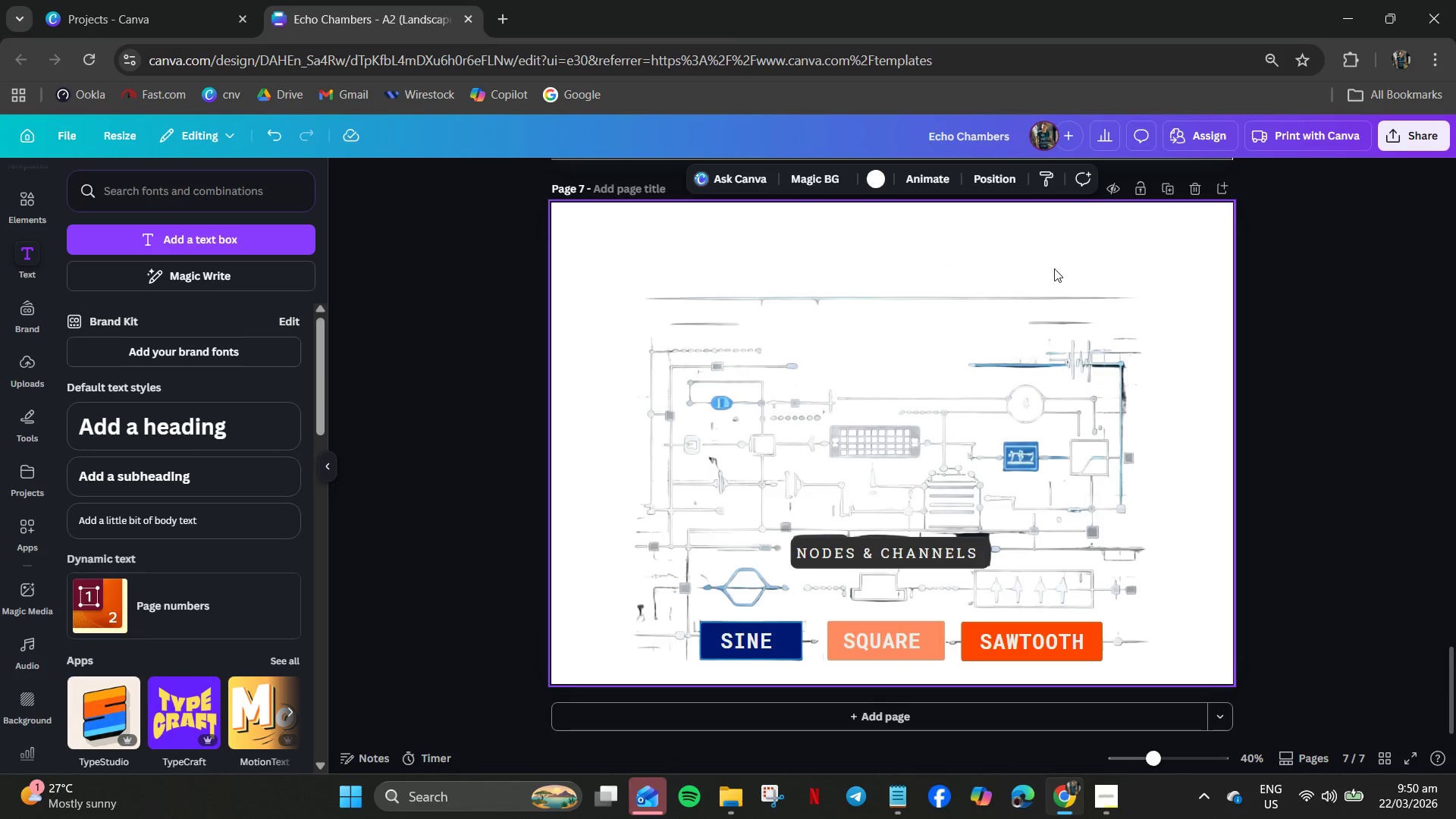 
left_click([937, 372])
 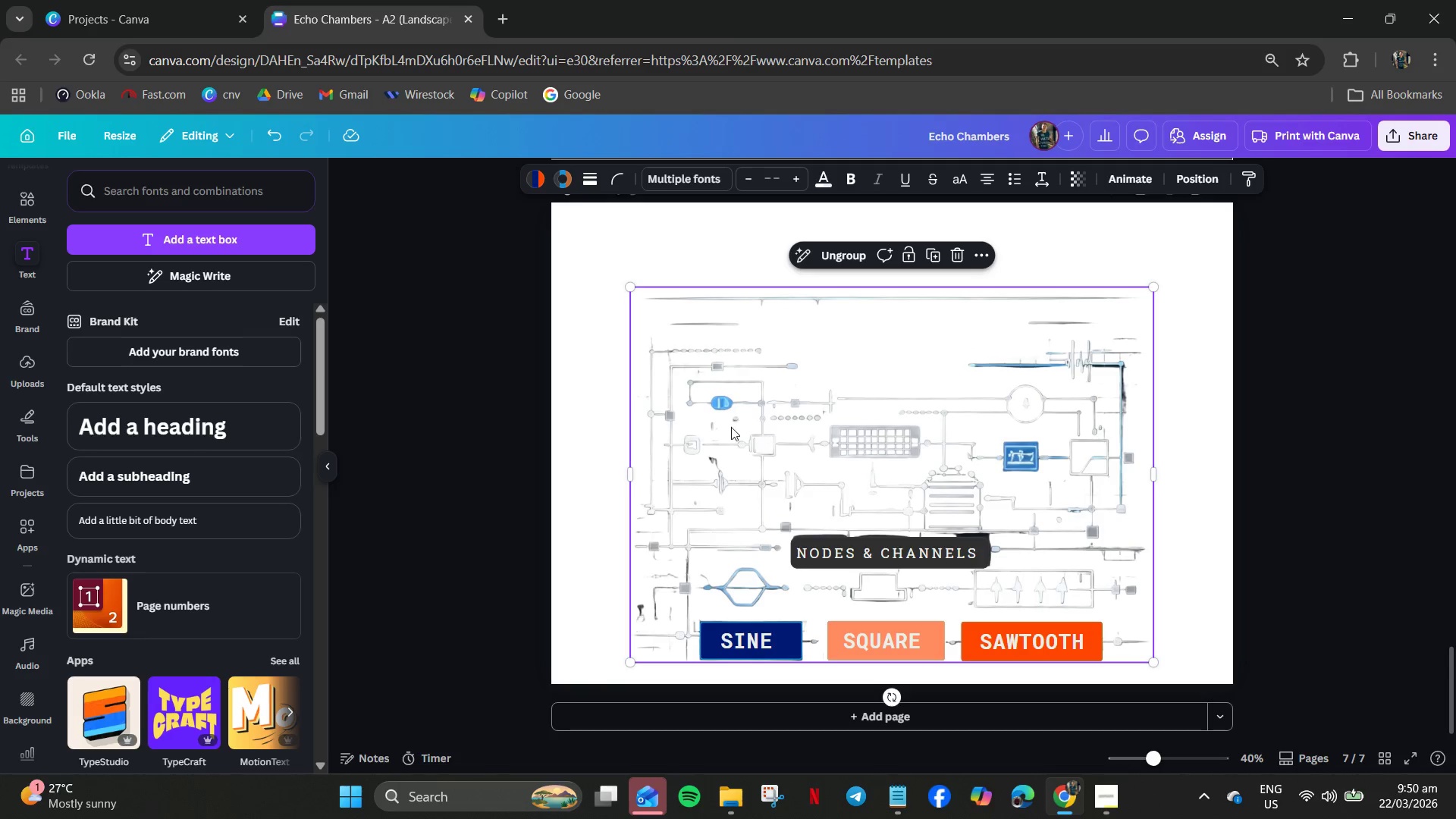 
left_click([620, 419])
 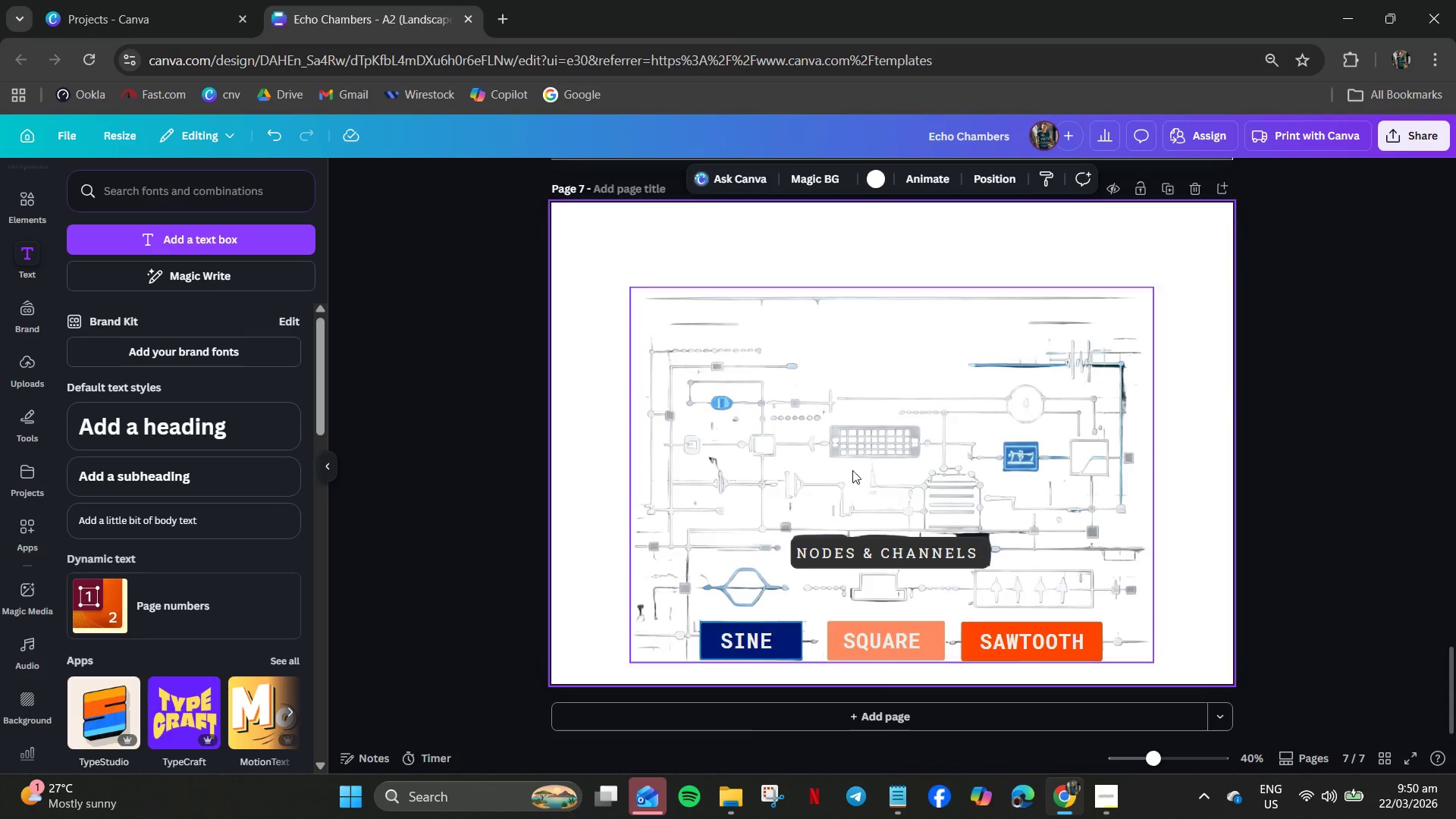 
scroll: coordinate [858, 470], scroll_direction: up, amount: 2.0
 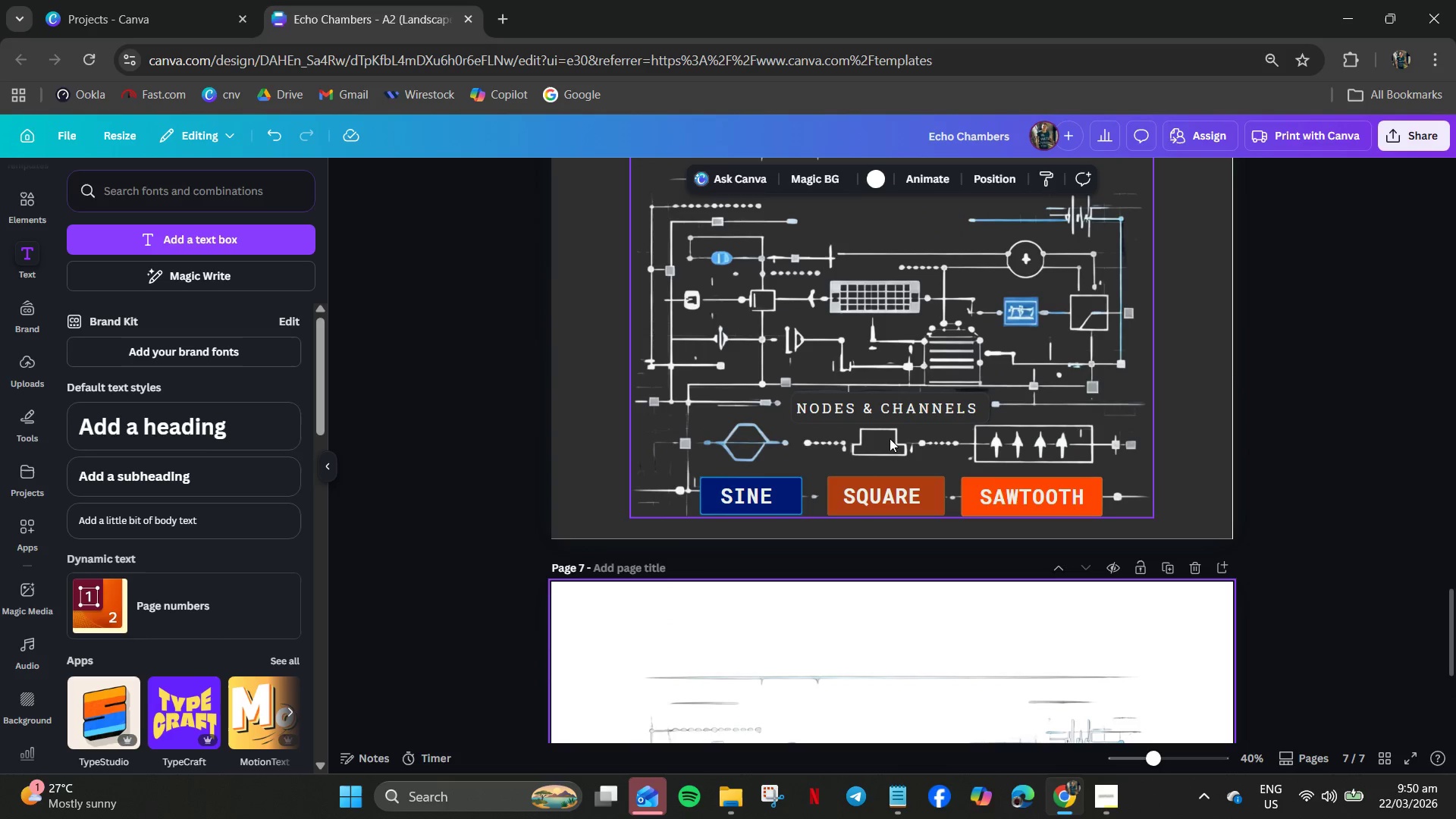 
left_click([913, 390])
 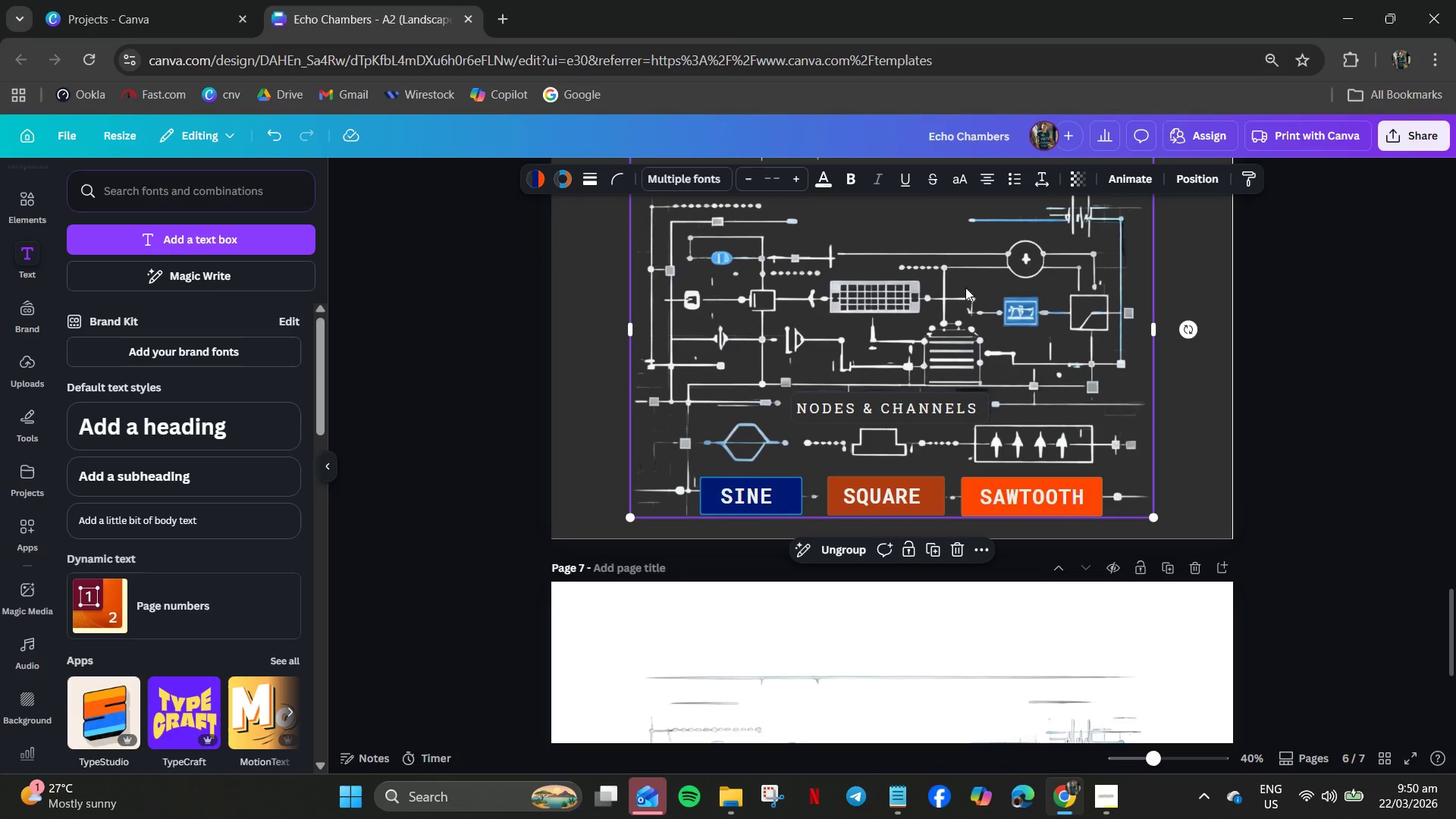 
left_click_drag(start_coordinate=[993, 329], to_coordinate=[981, 309])
 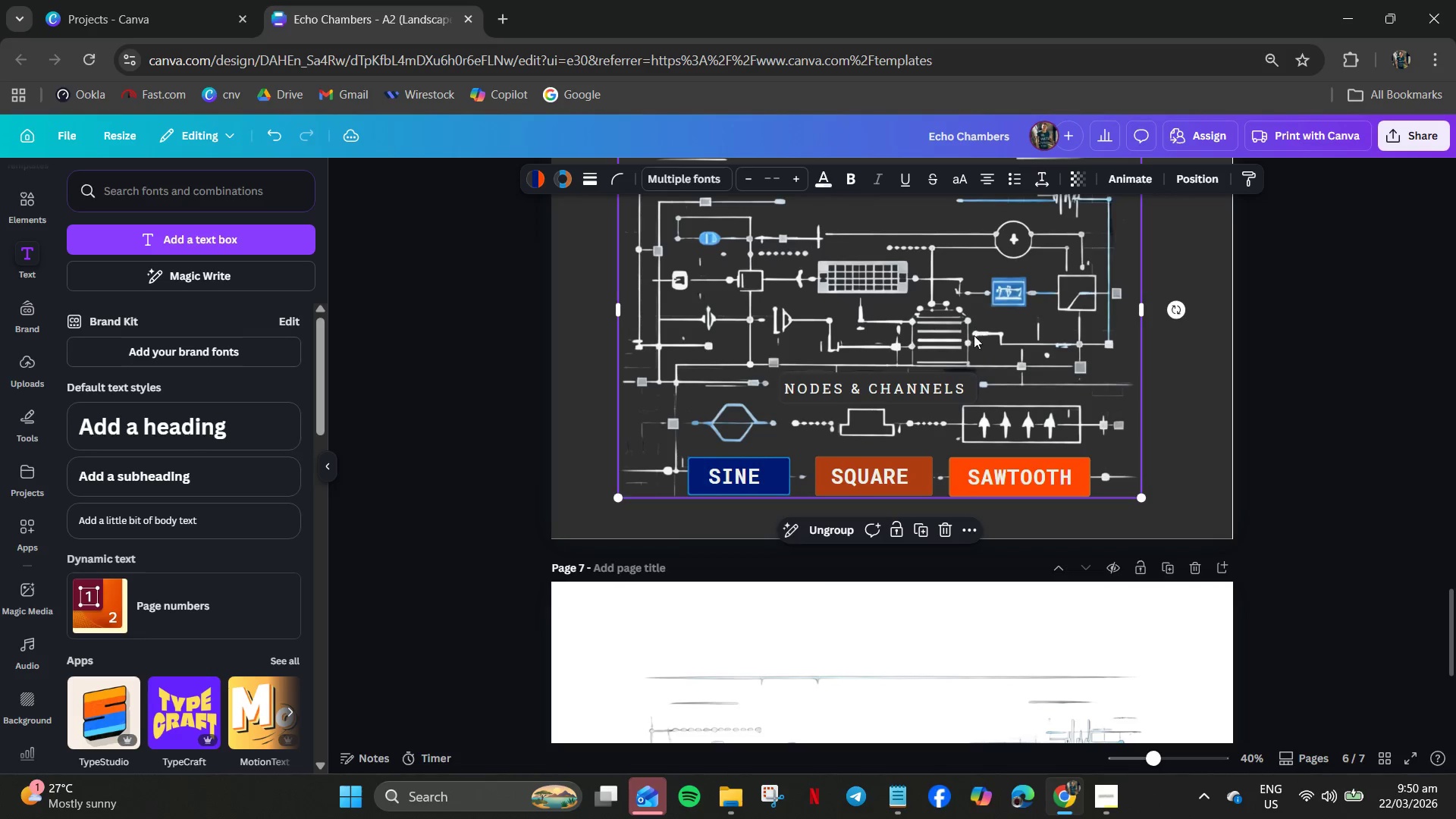 
right_click([974, 335])
 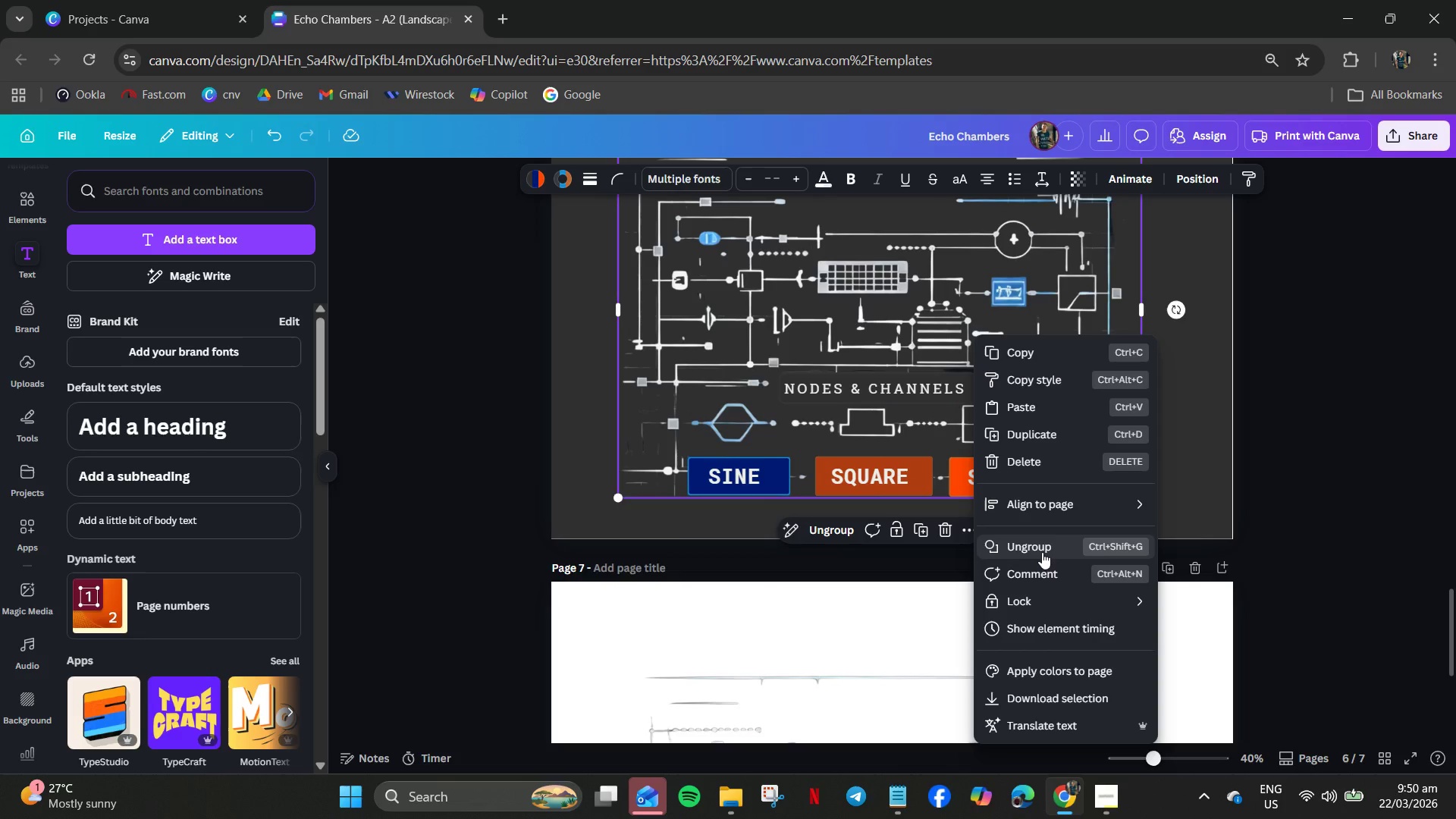 
left_click([1042, 552])
 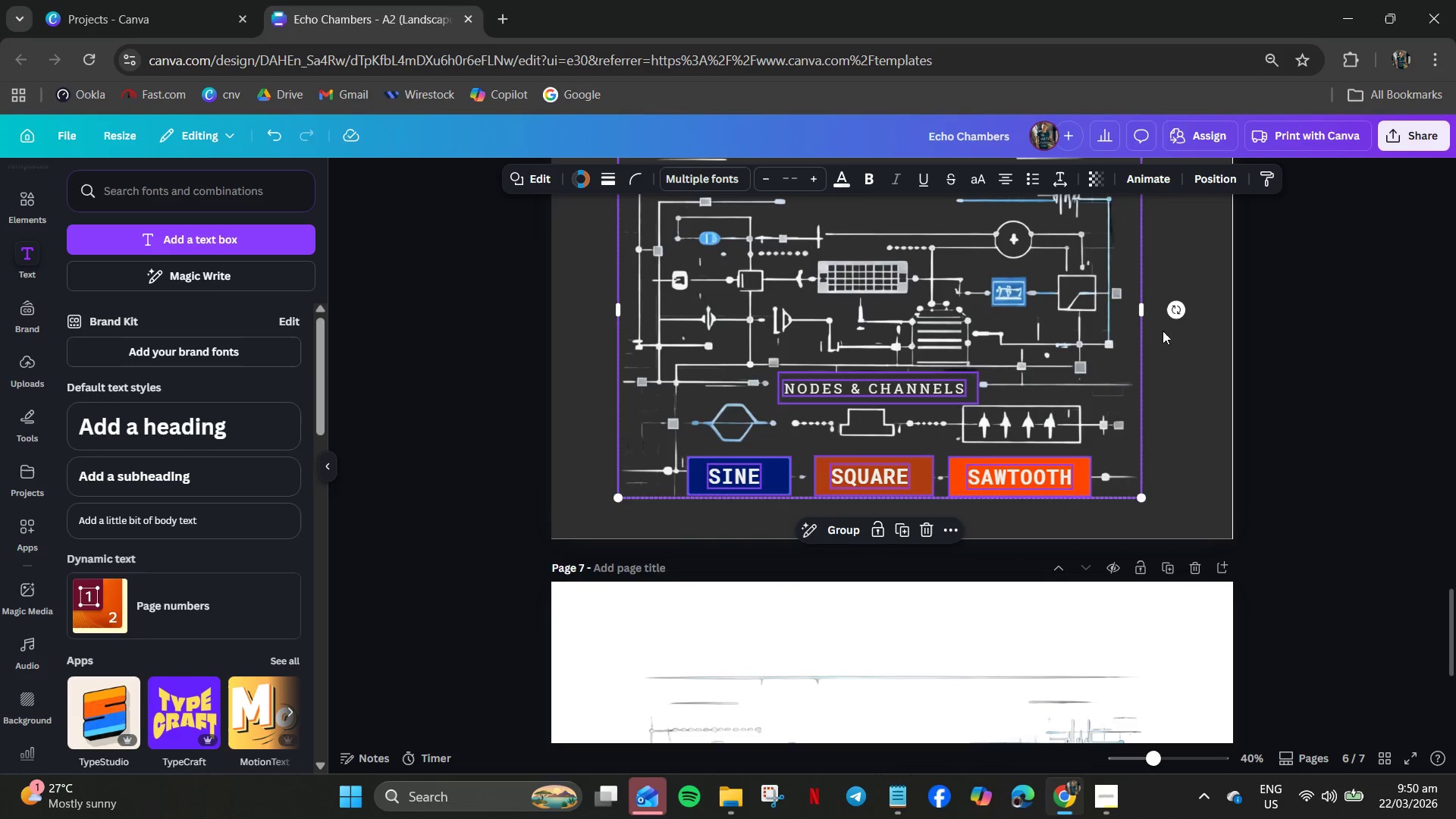 
left_click([1213, 359])
 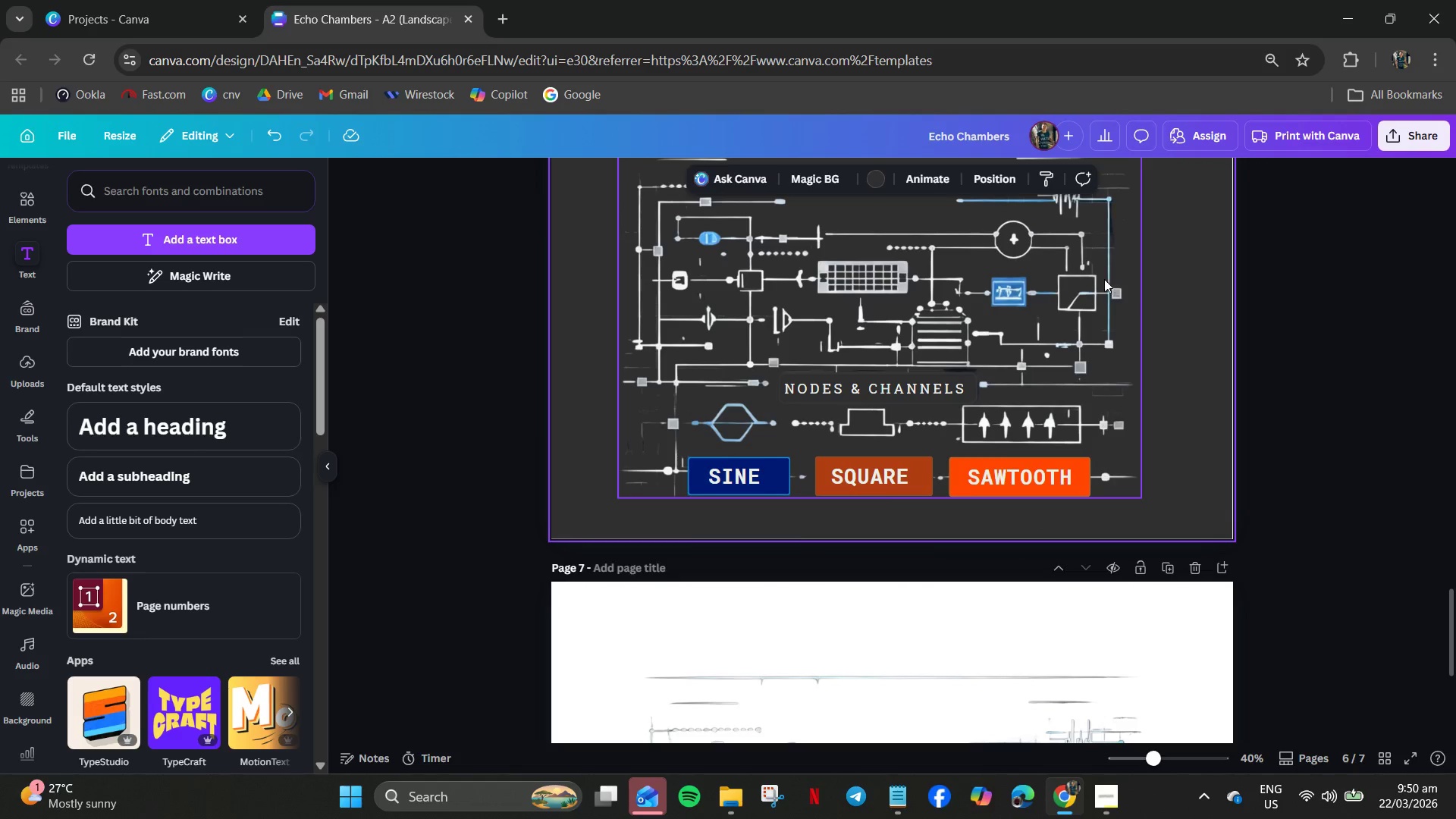 
left_click([1103, 277])
 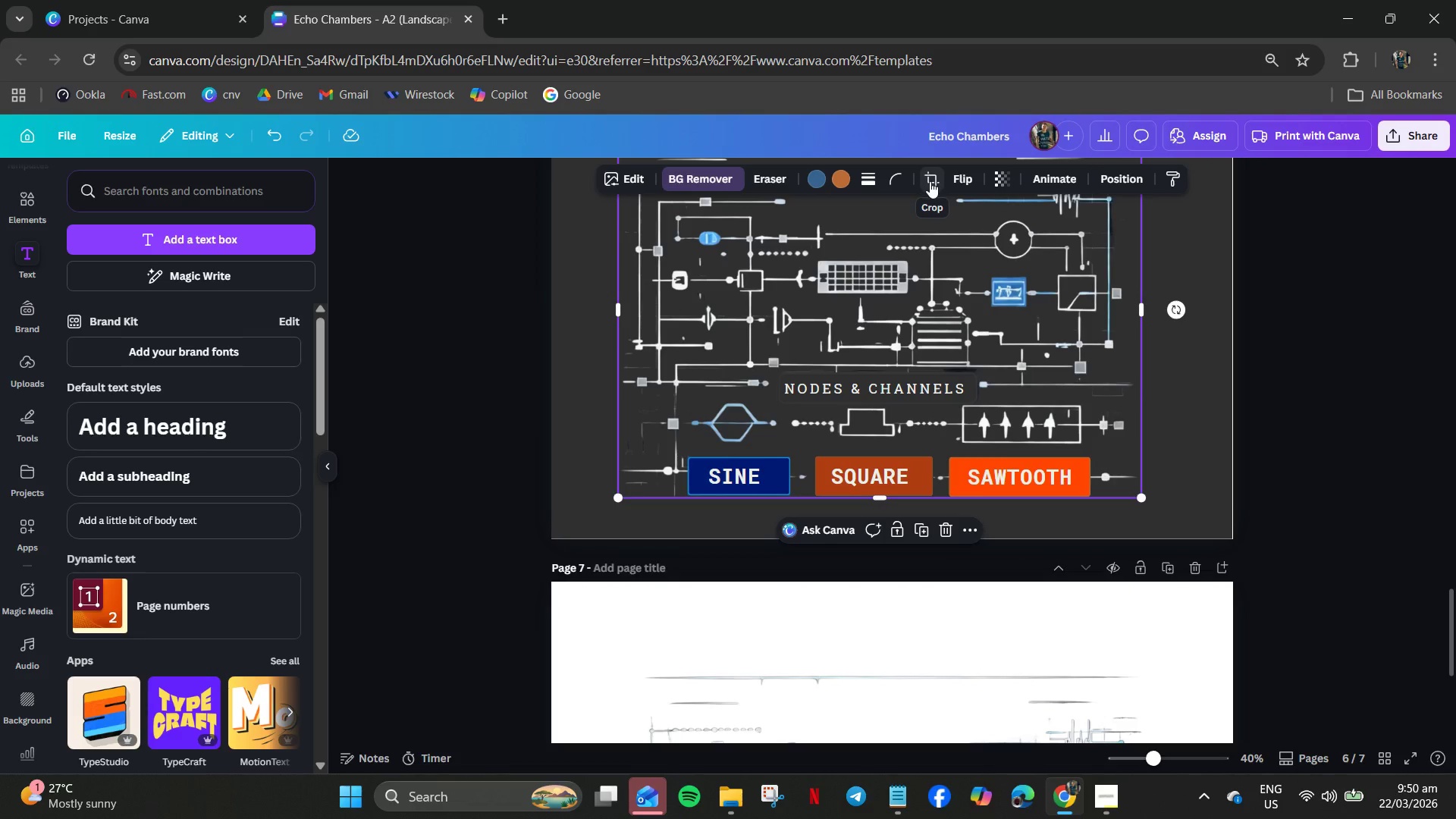 
left_click([928, 182])
 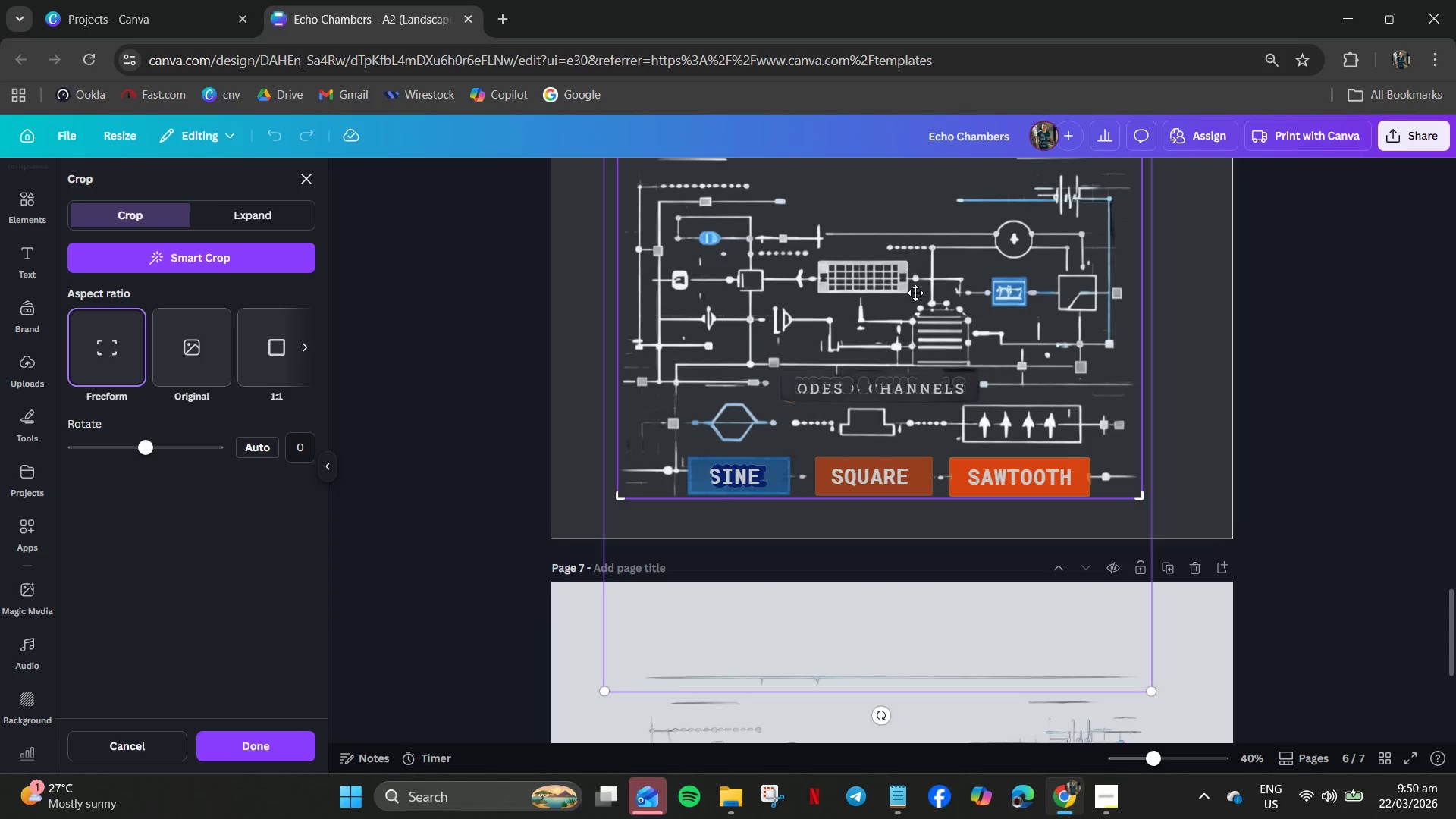 
scroll: coordinate [916, 297], scroll_direction: up, amount: 2.0
 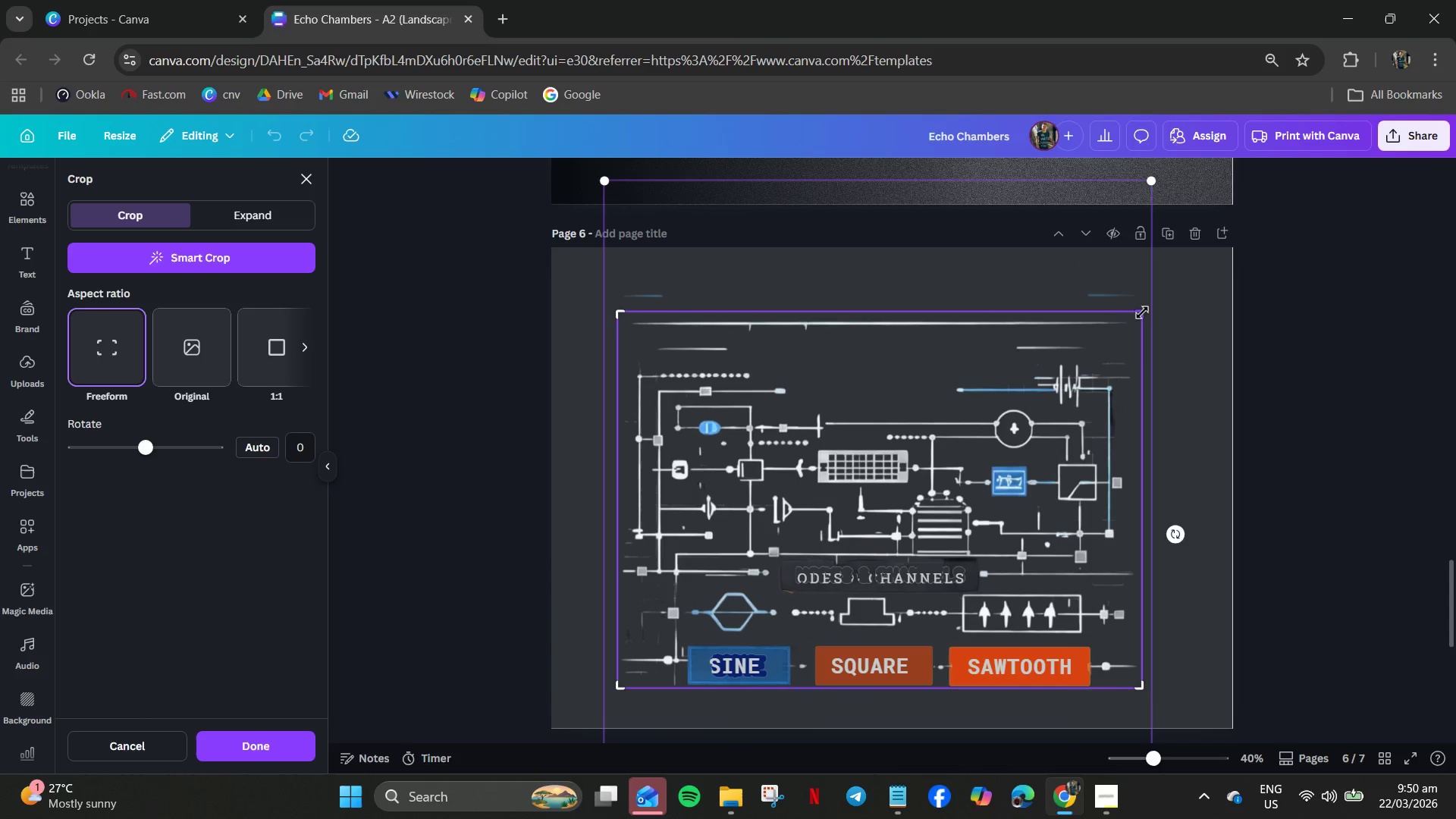 
left_click_drag(start_coordinate=[1144, 312], to_coordinate=[1178, 447])
 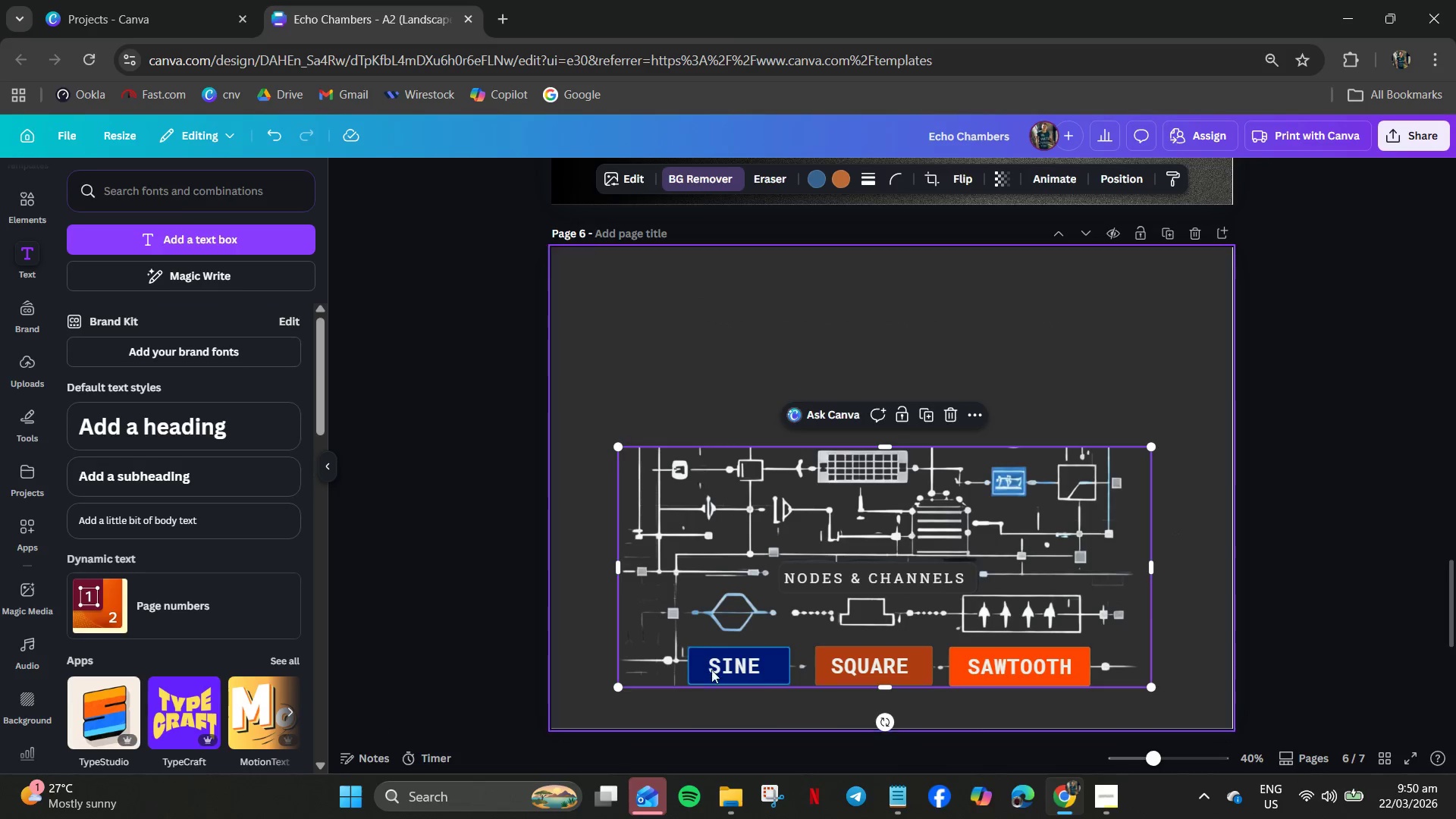 
key(Control+C)
 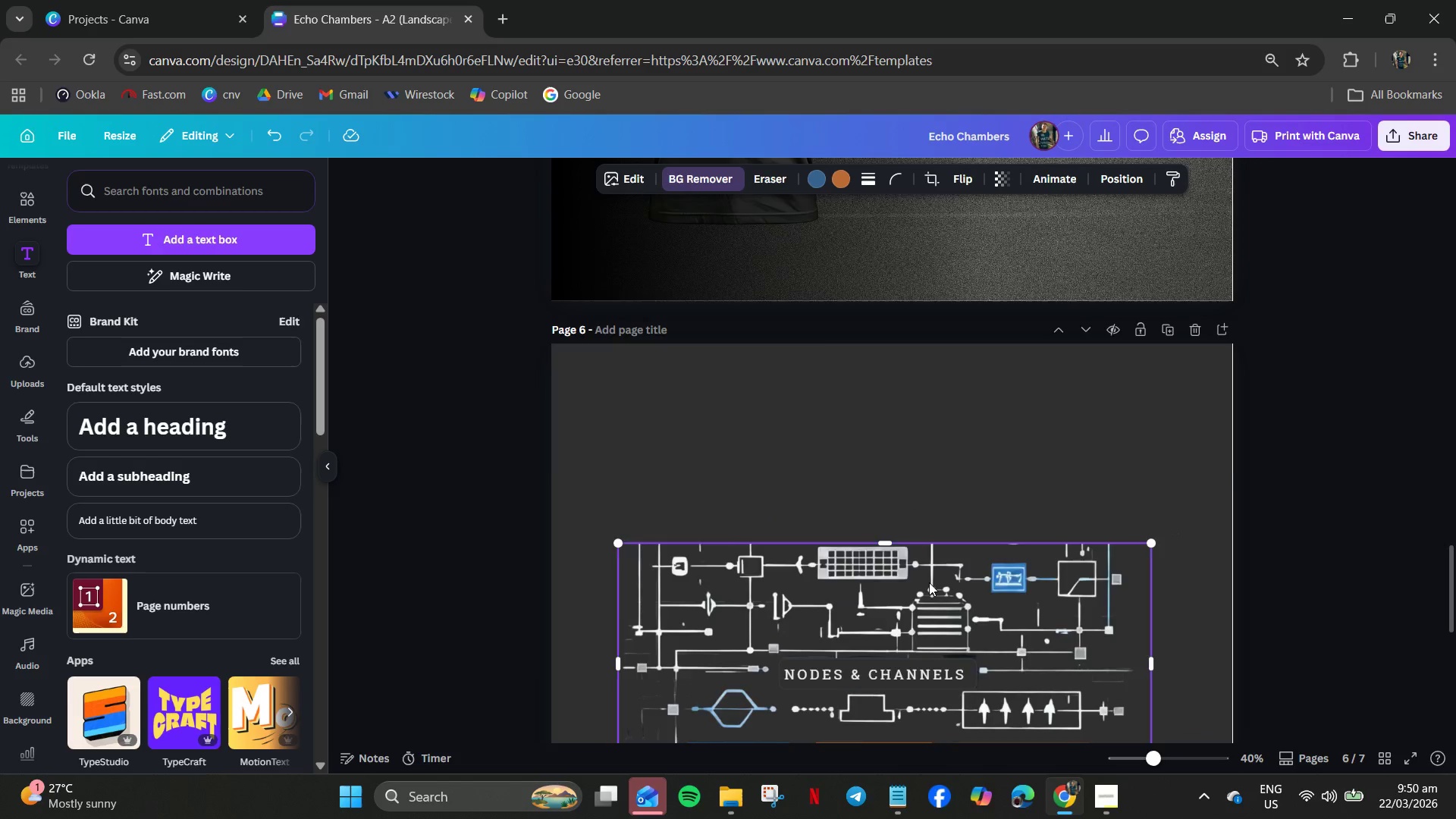 
scroll: coordinate [929, 578], scroll_direction: up, amount: 7.0
 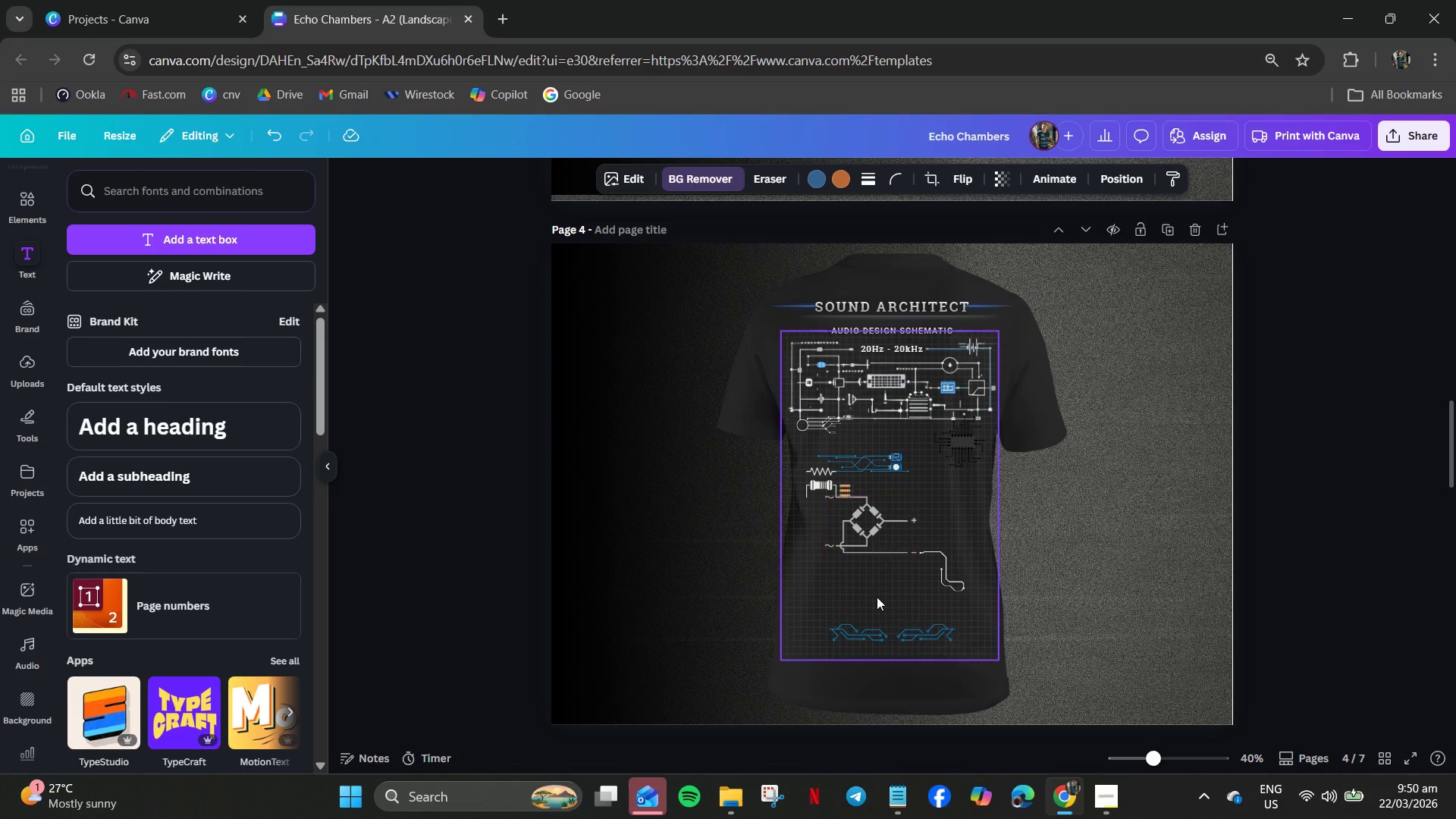 
hold_key(key=ControlLeft, duration=0.59)
 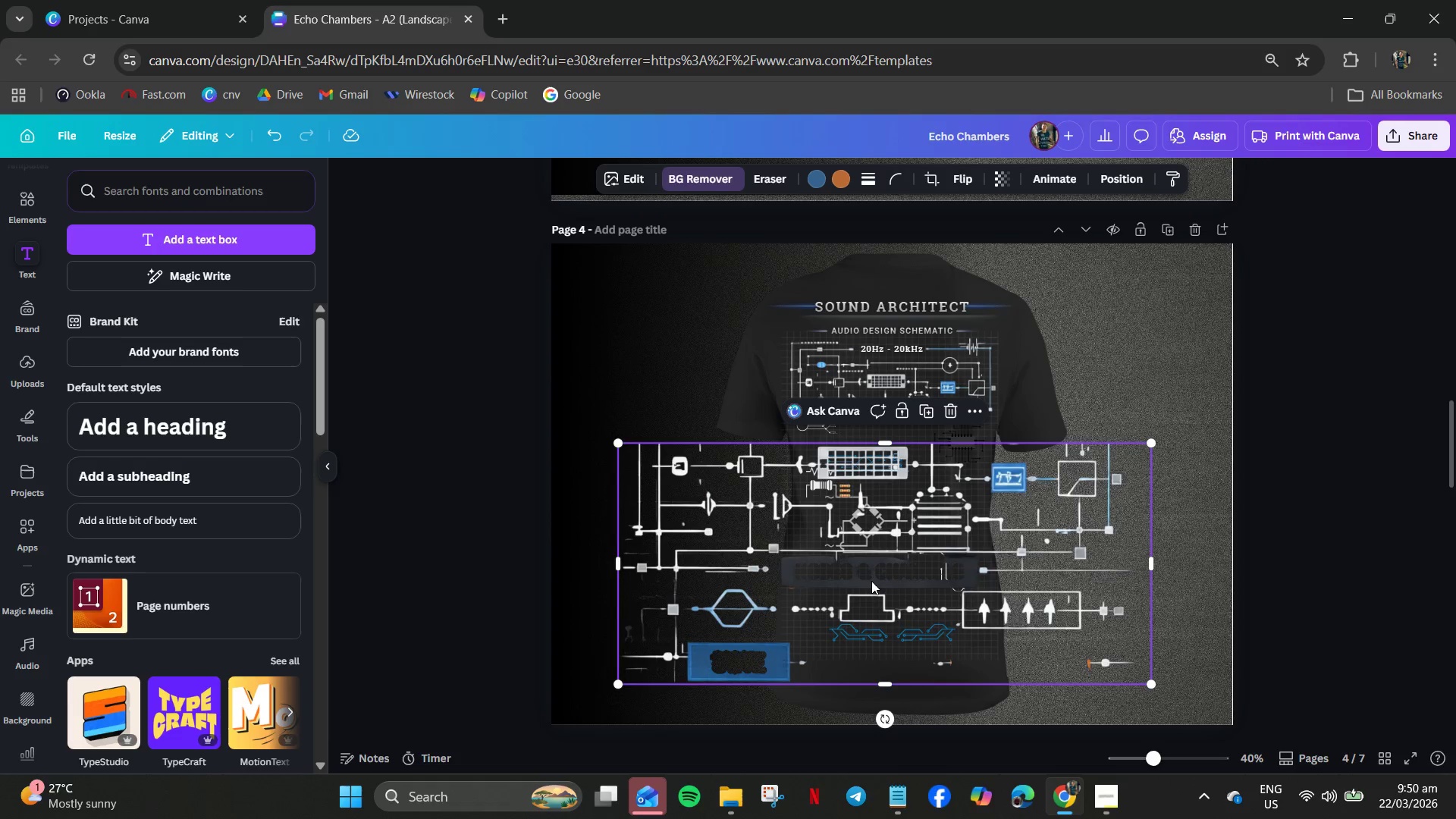 
key(V)
 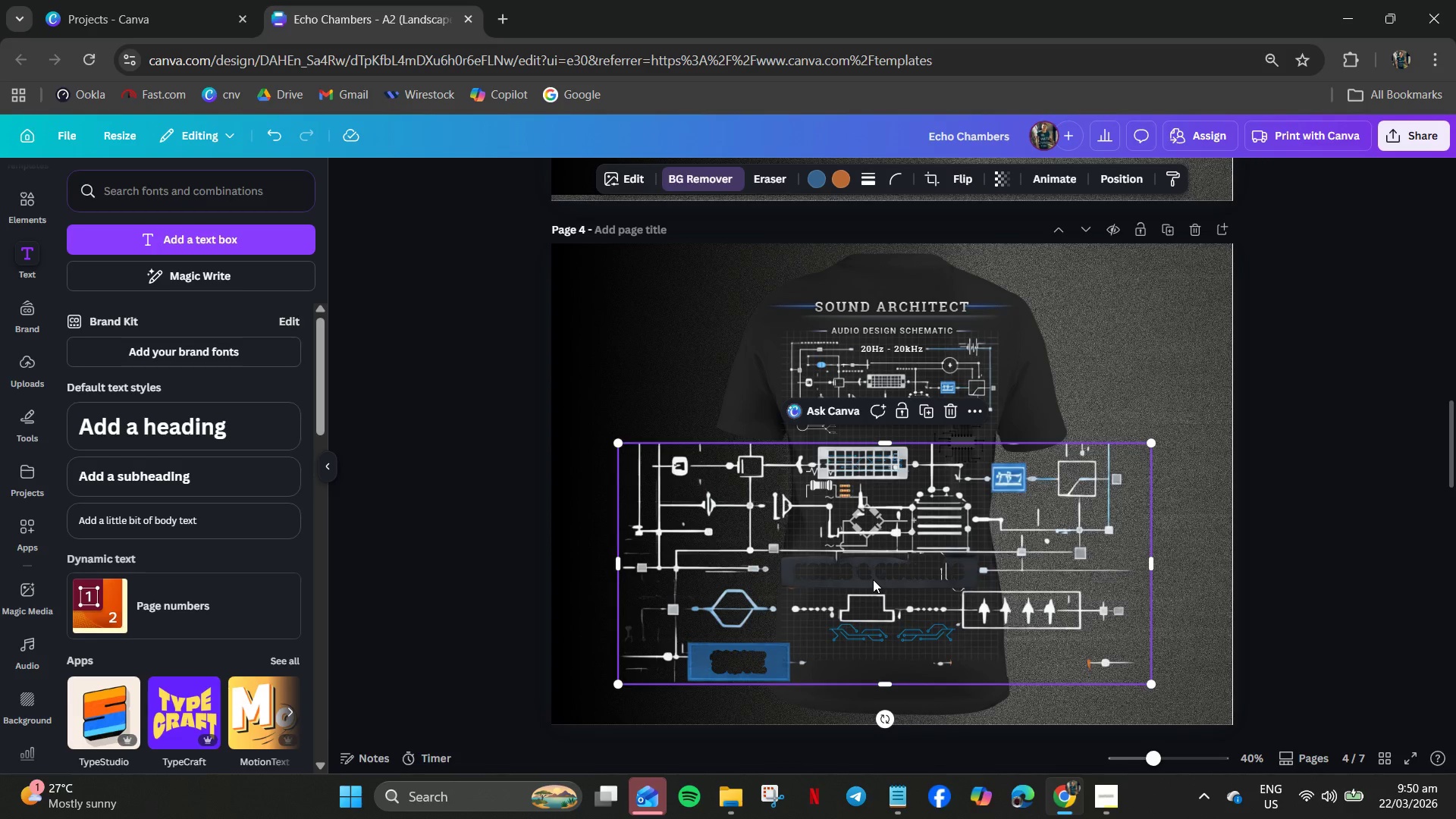 
key(Control+Z)
 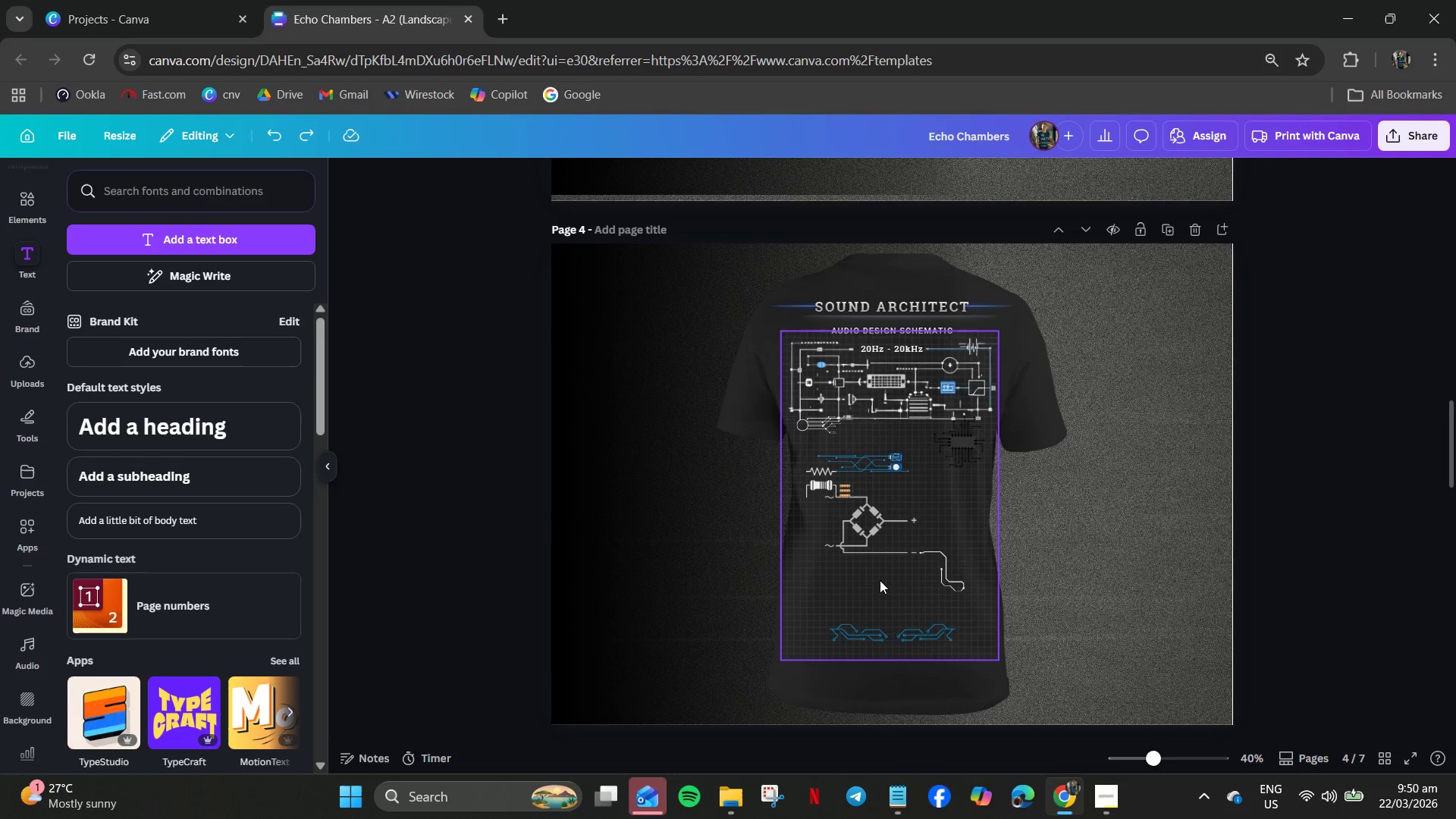 
scroll: coordinate [885, 607], scroll_direction: down, amount: 13.0
 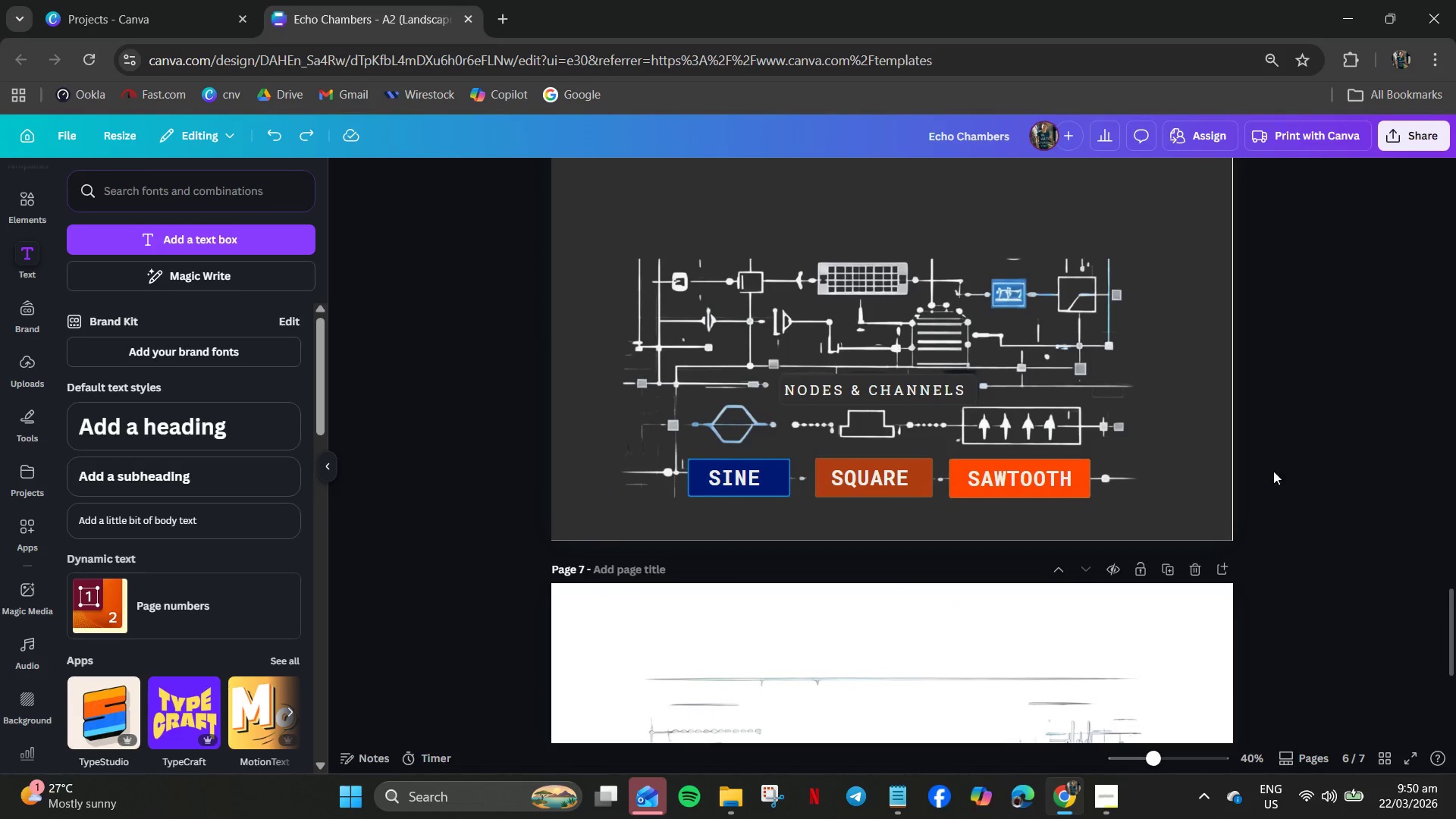 
left_click([1282, 466])
 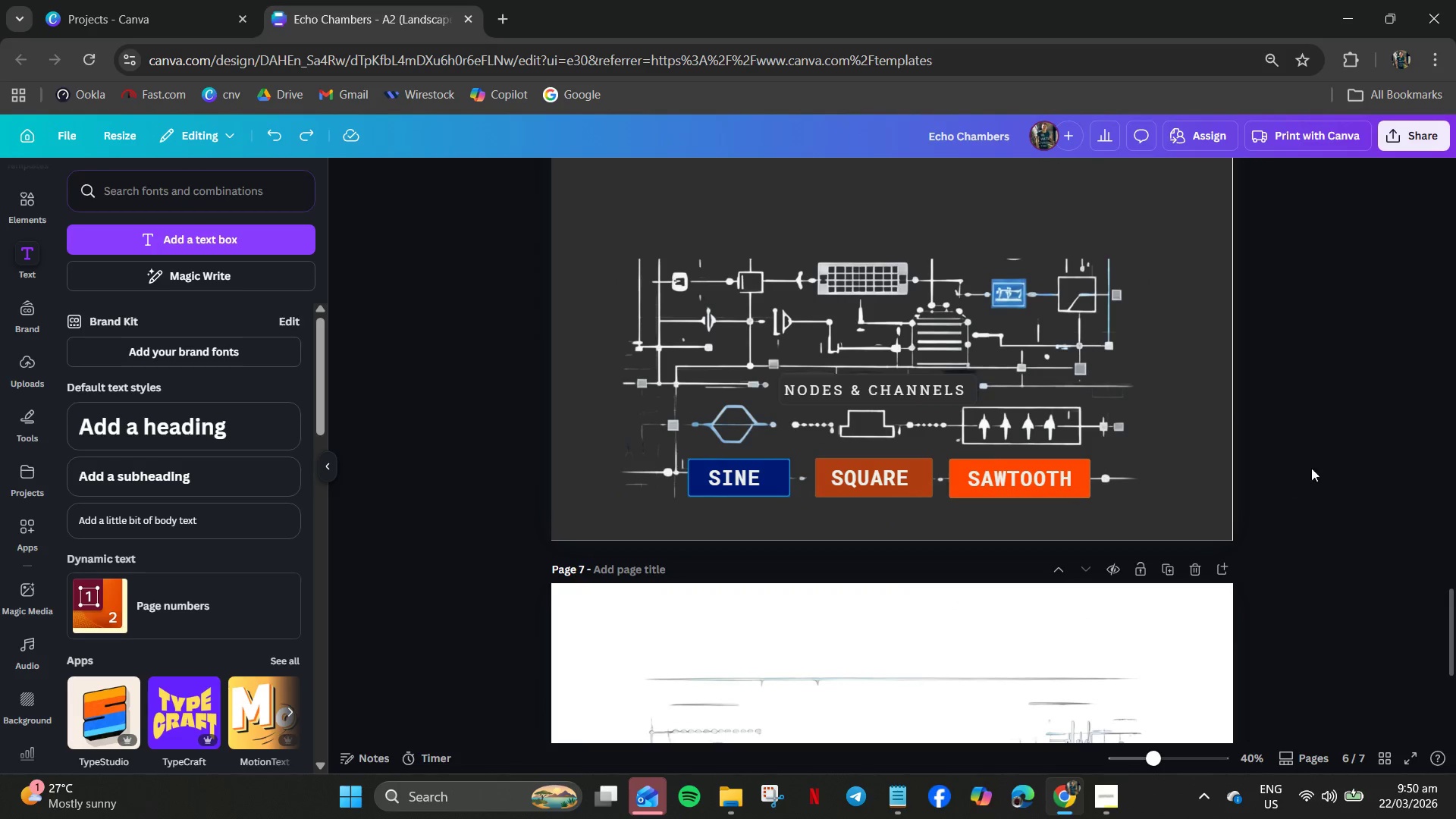 
left_click_drag(start_coordinate=[1311, 468], to_coordinate=[618, 322])
 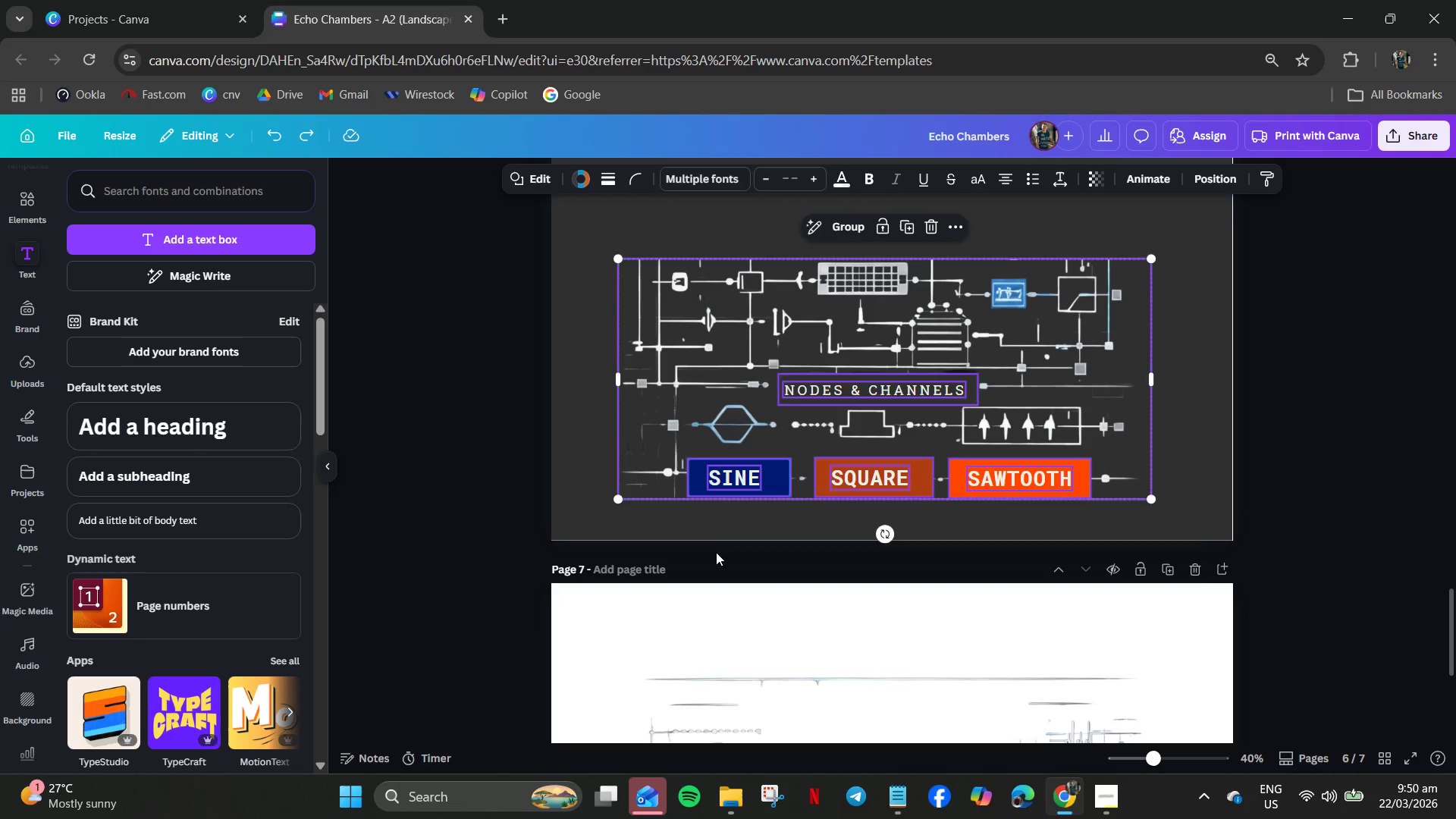 
hold_key(key=ControlLeft, duration=0.67)
scroll: coordinate [747, 510], scroll_direction: up, amount: 4.0
 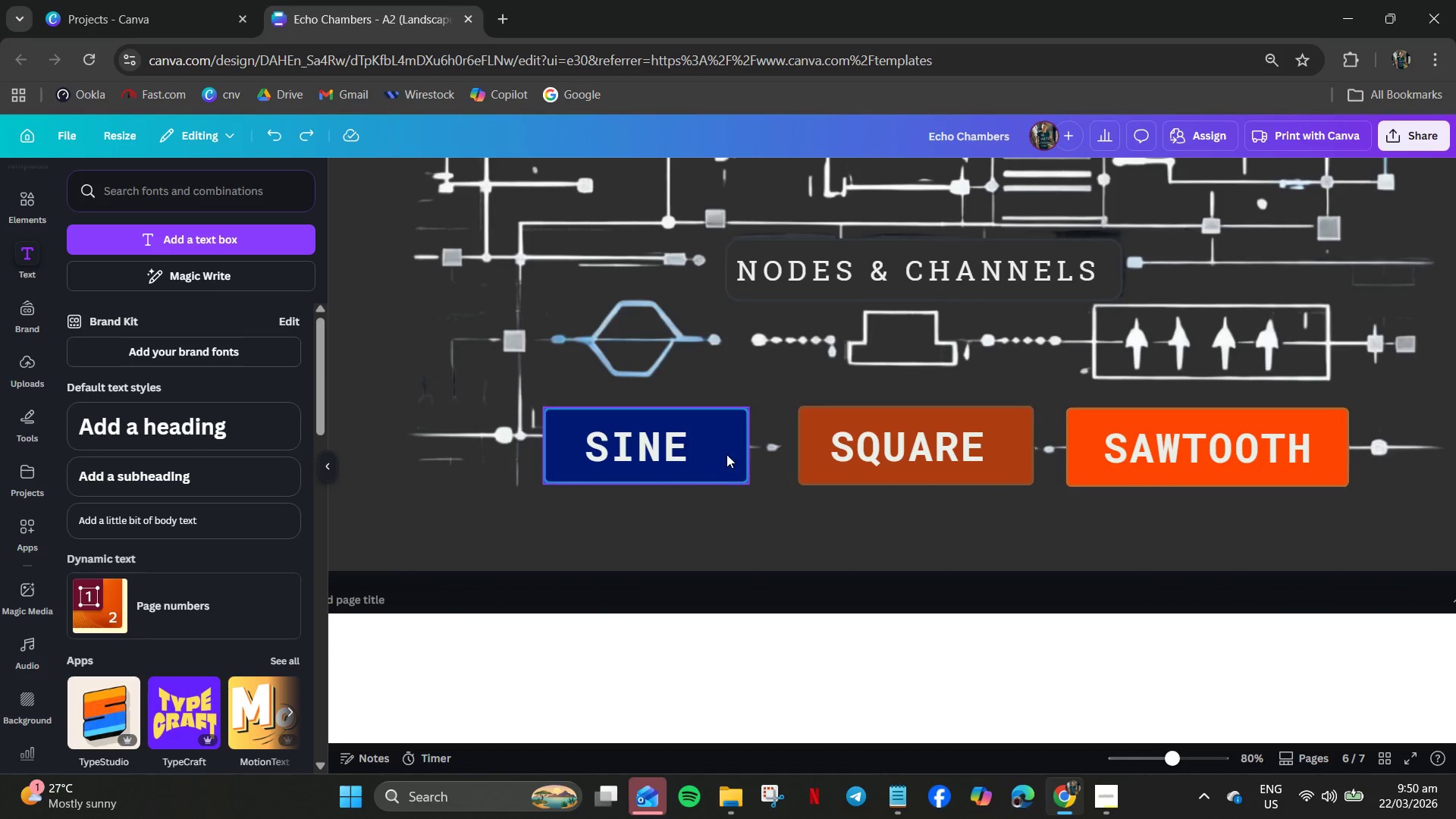 
left_click([726, 453])
 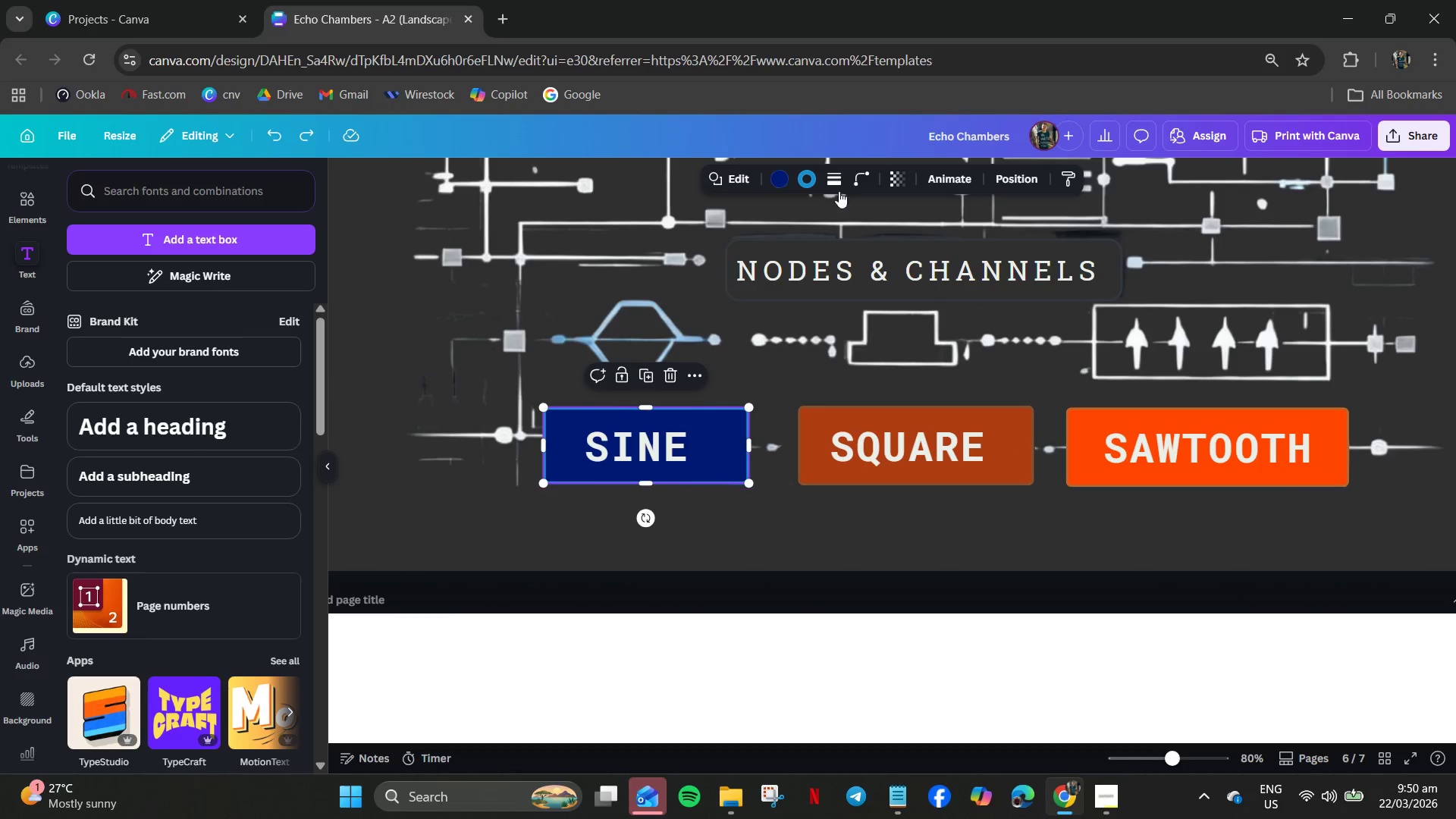 
left_click([864, 177])
 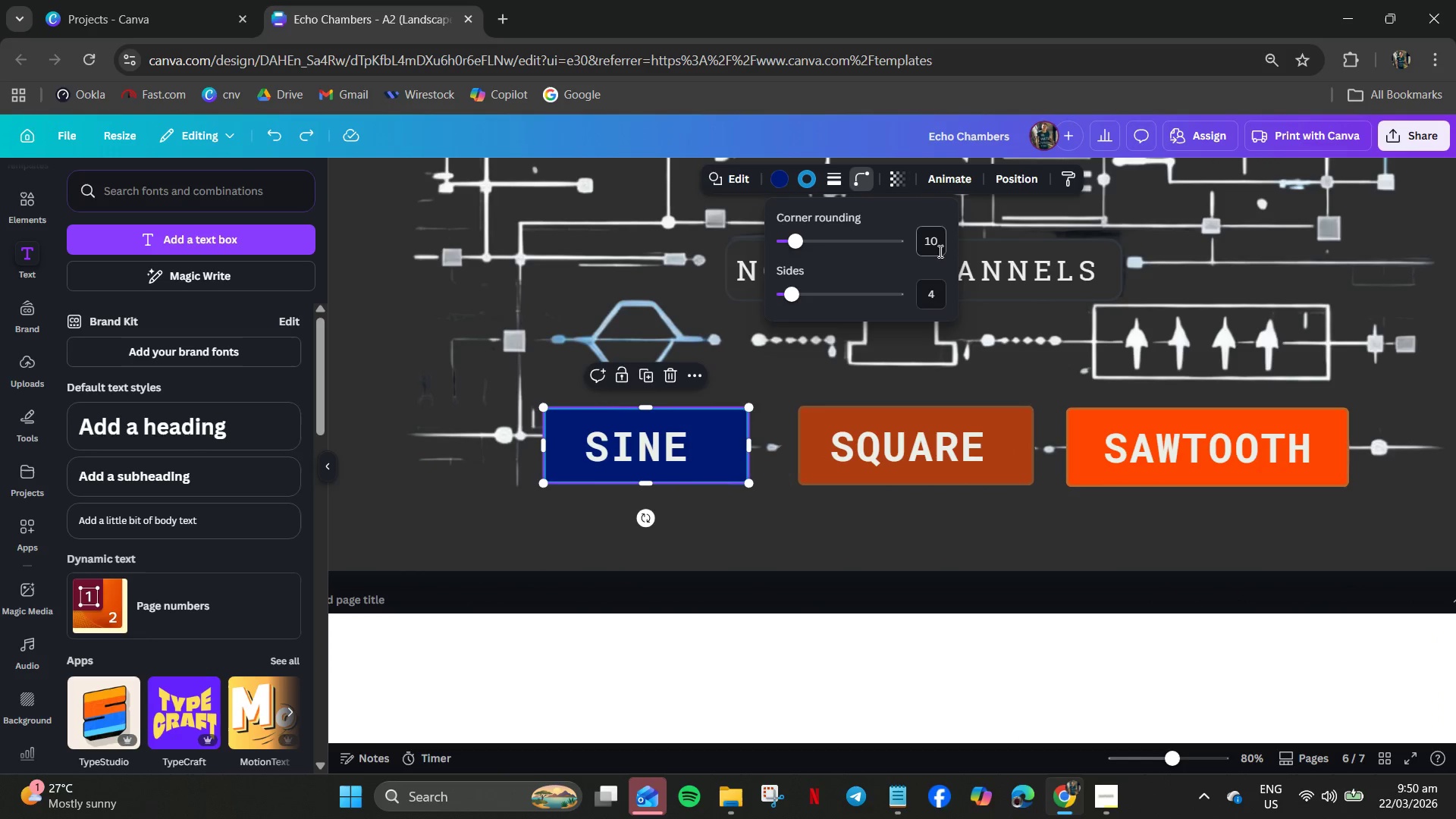 
left_click([936, 238])
 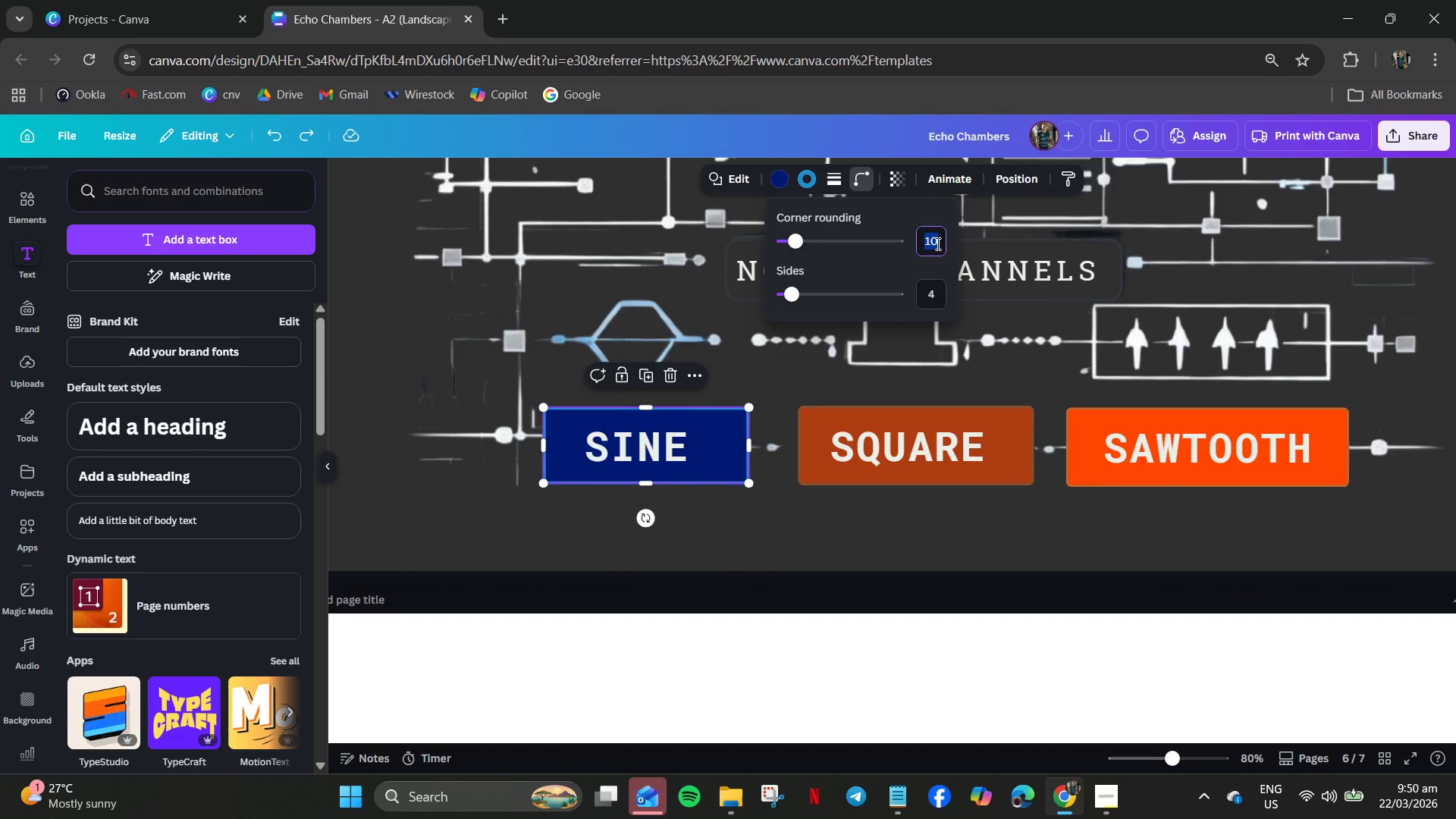 
key(Numpad2)
 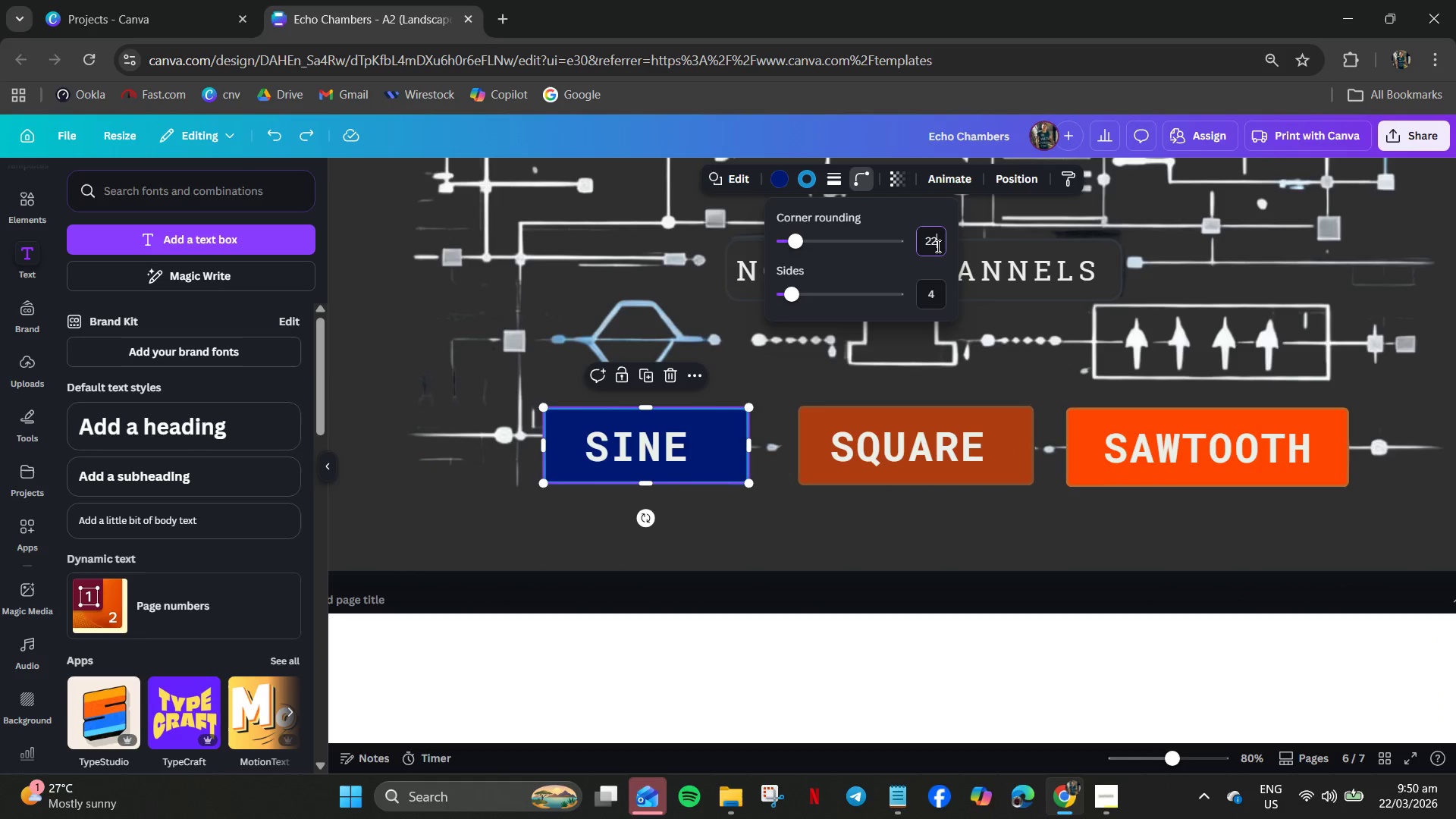 
key(Numpad2)
 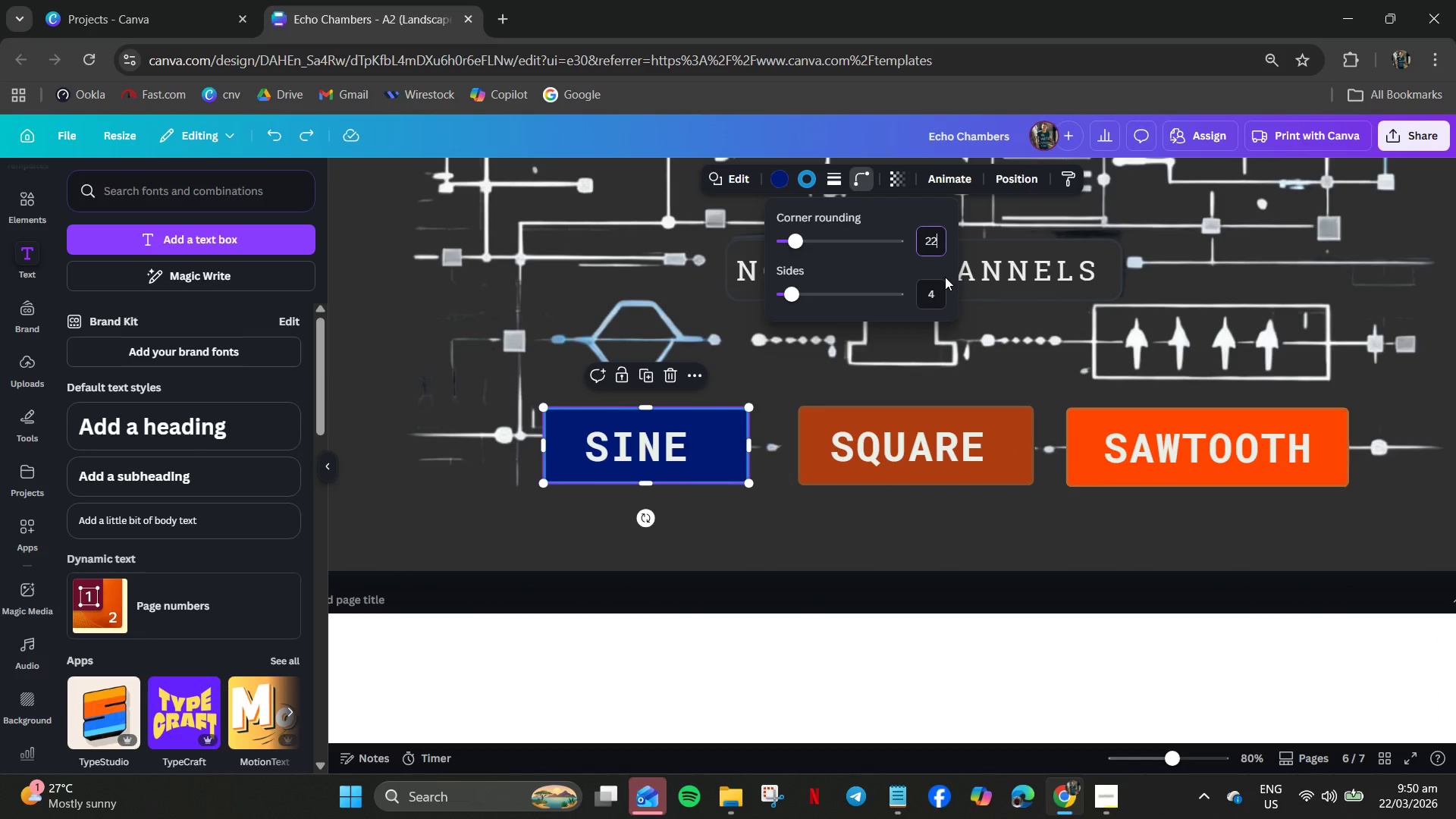 
key(Backspace)
 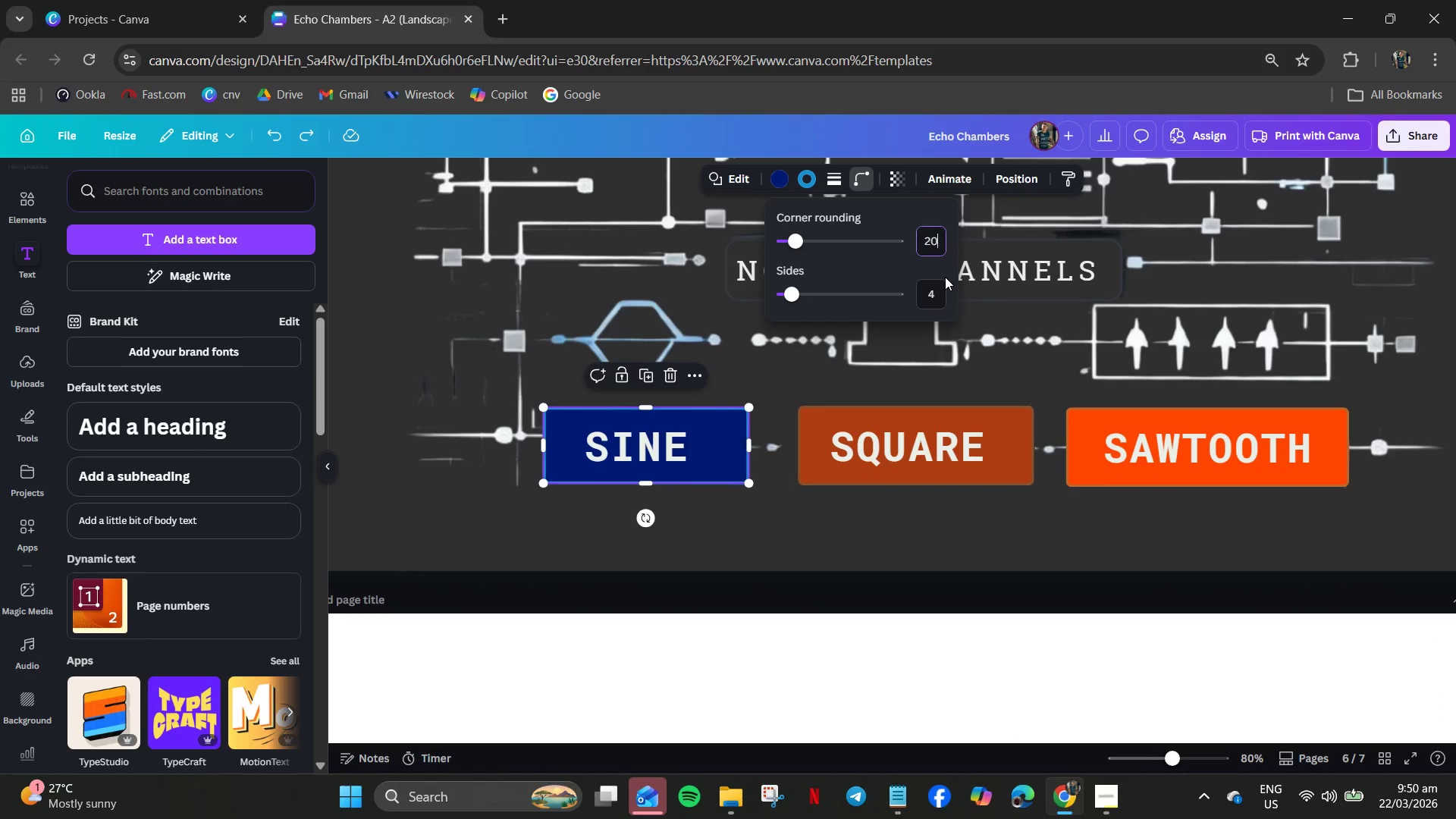 
key(Numpad0)
 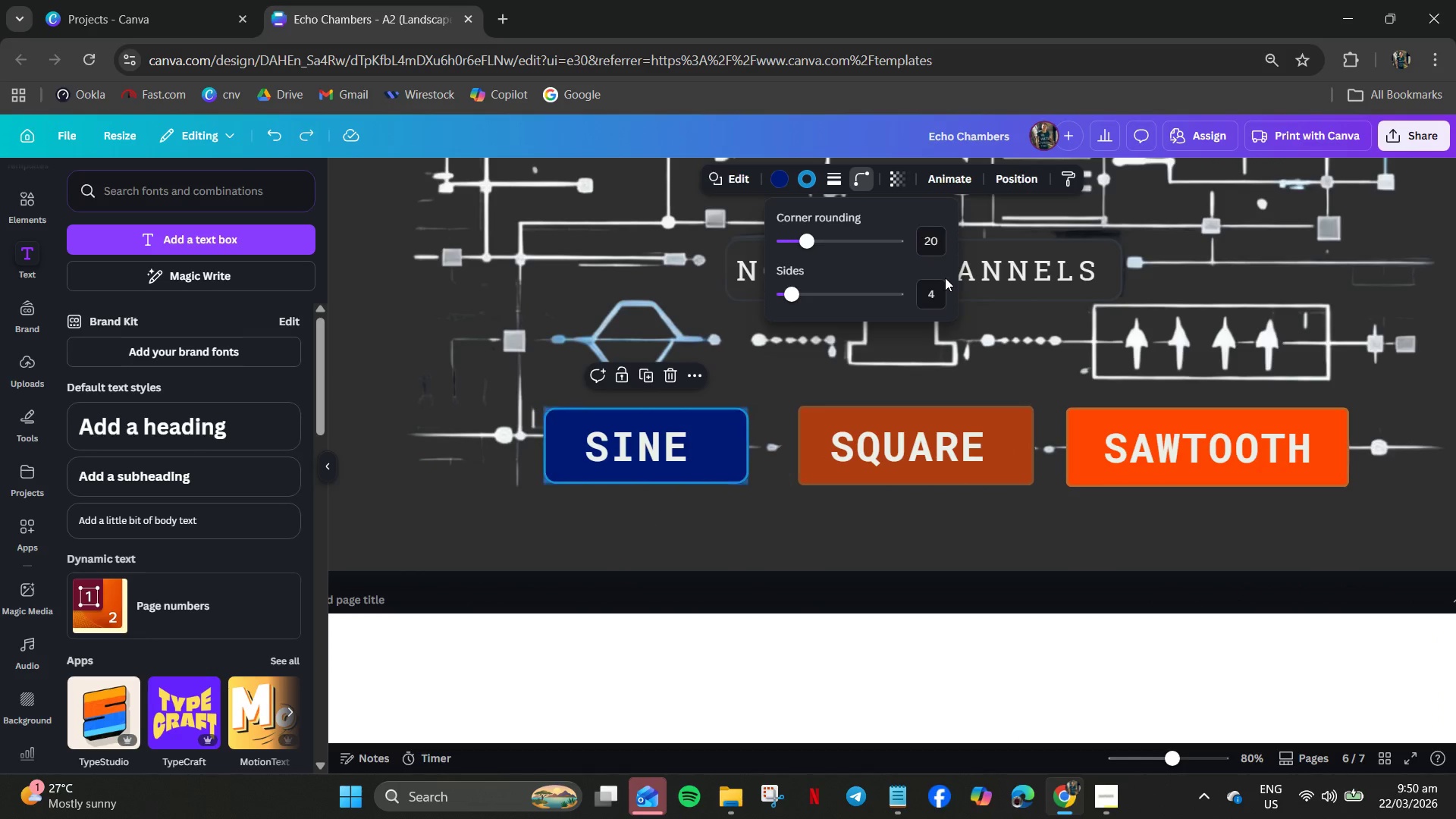 
key(NumpadEnter)
 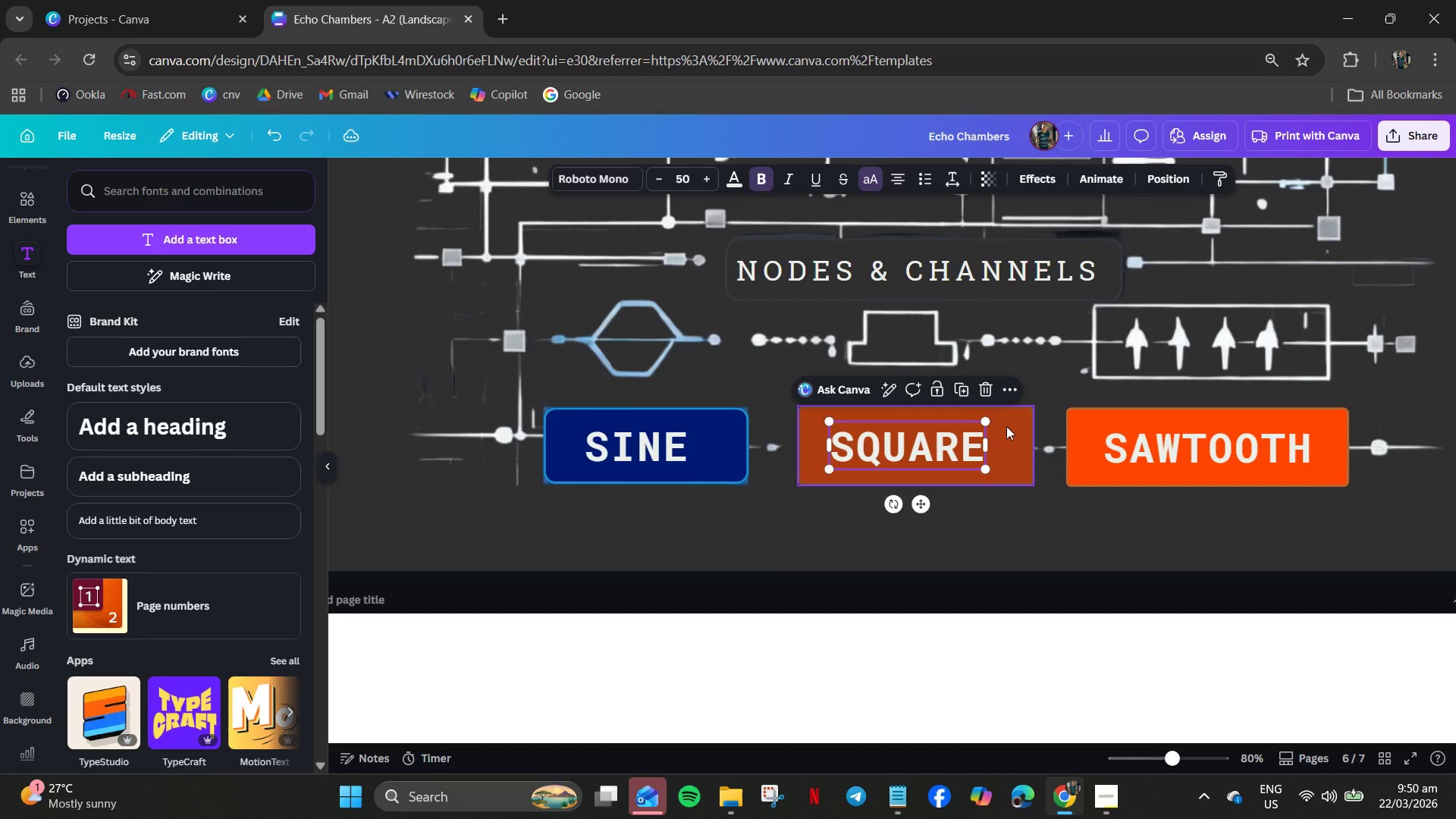 
left_click([1019, 432])
 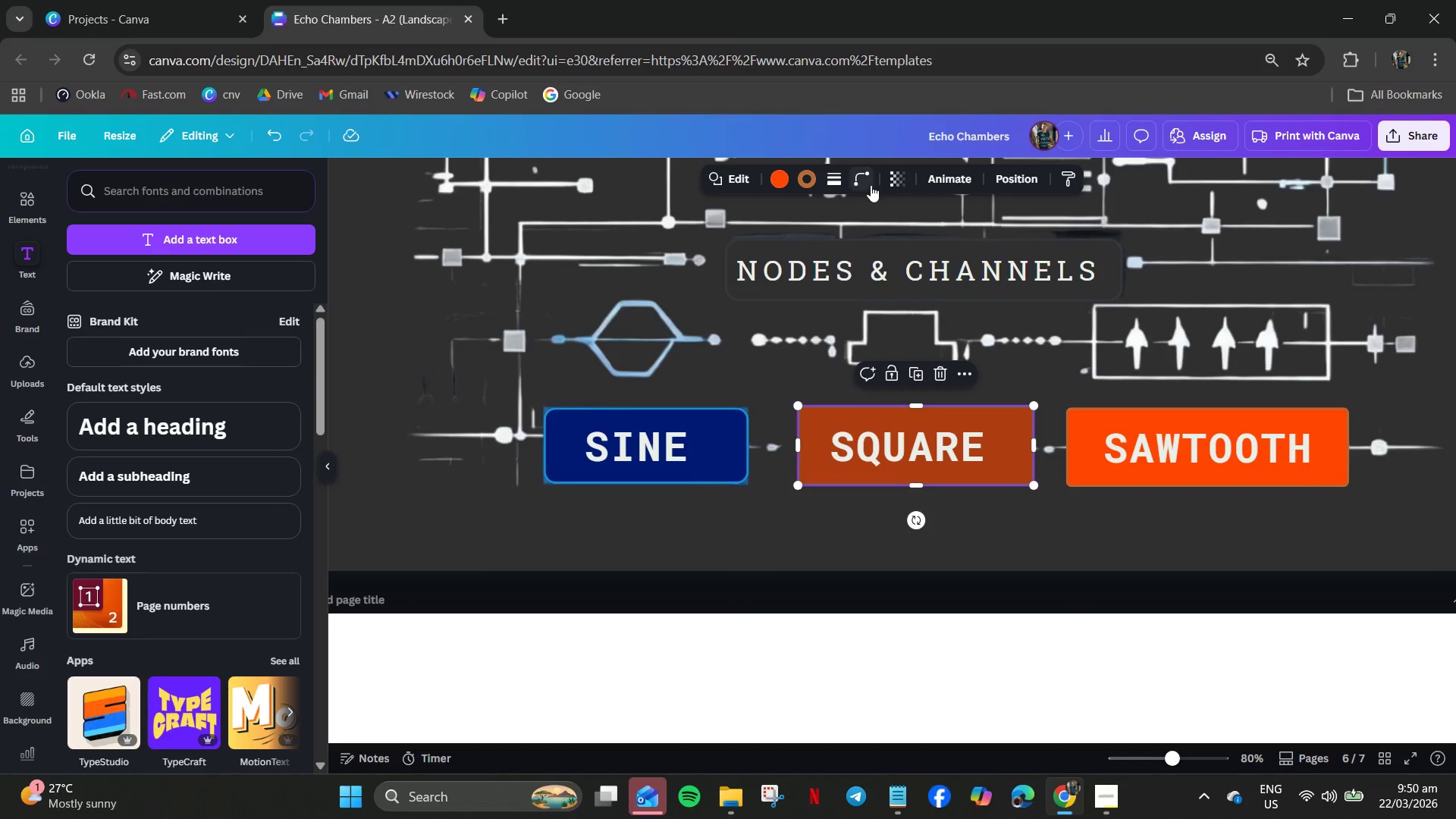 
left_click([858, 176])
 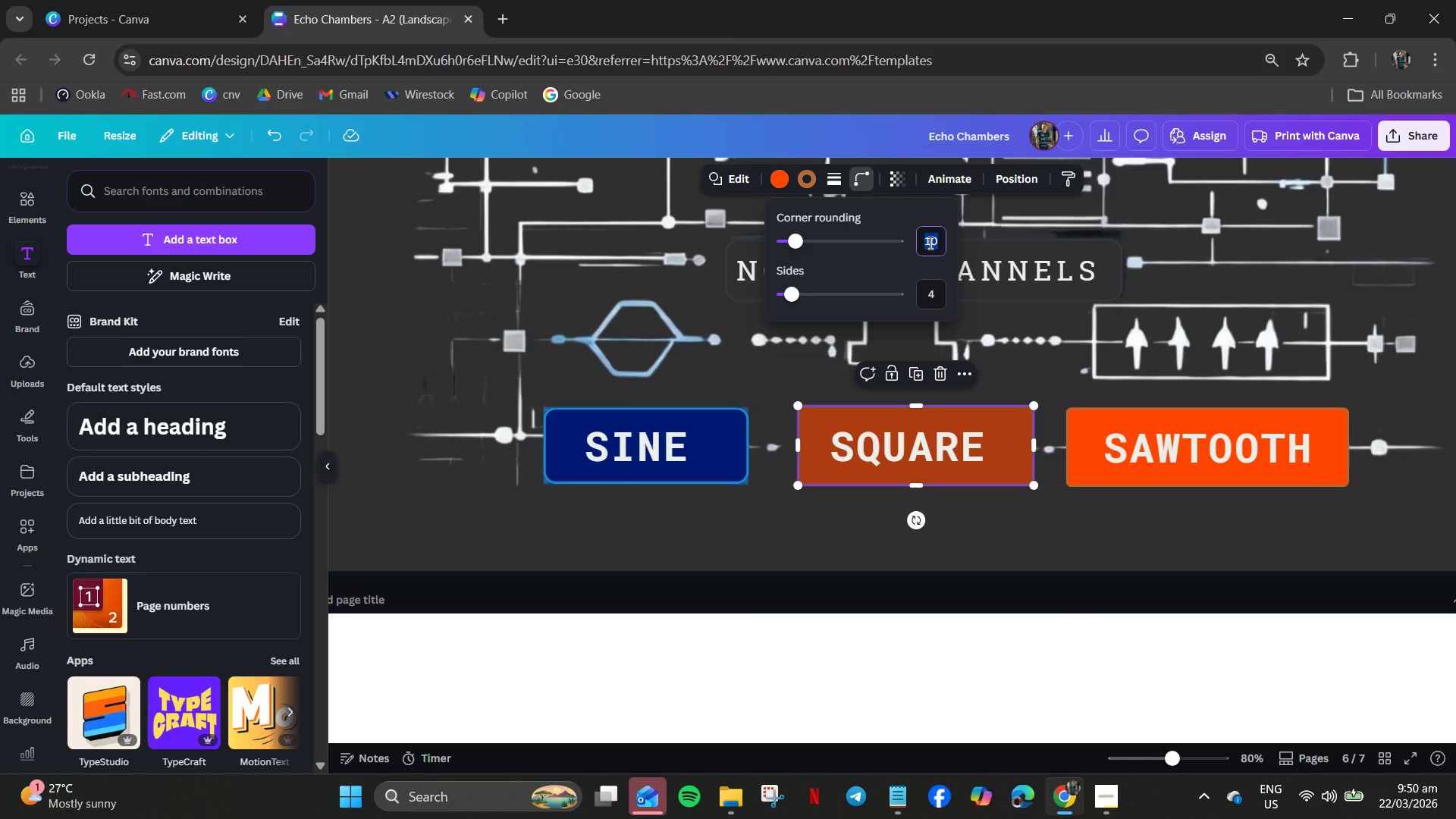 
key(Numpad2)
 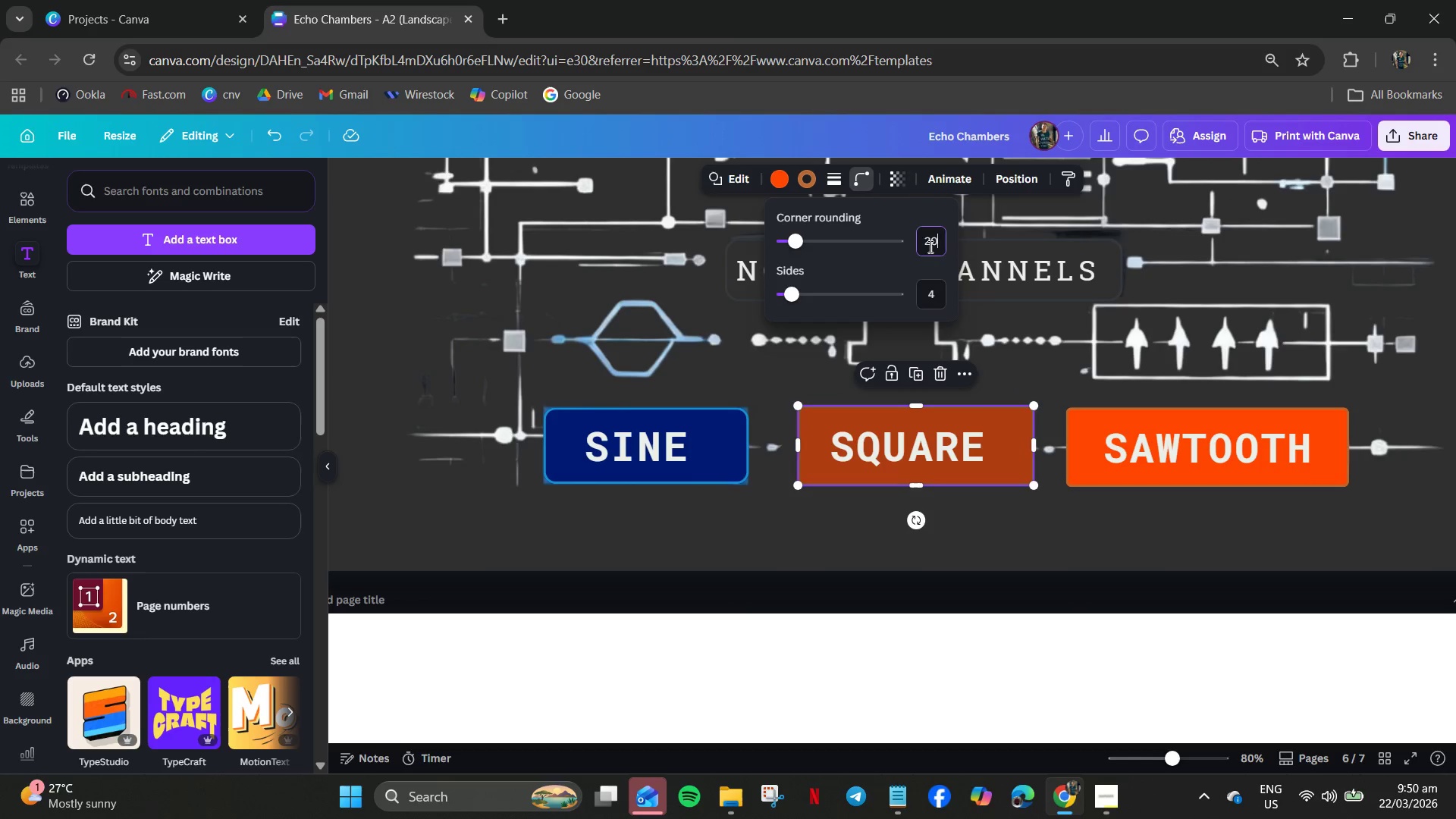 
key(Numpad0)
 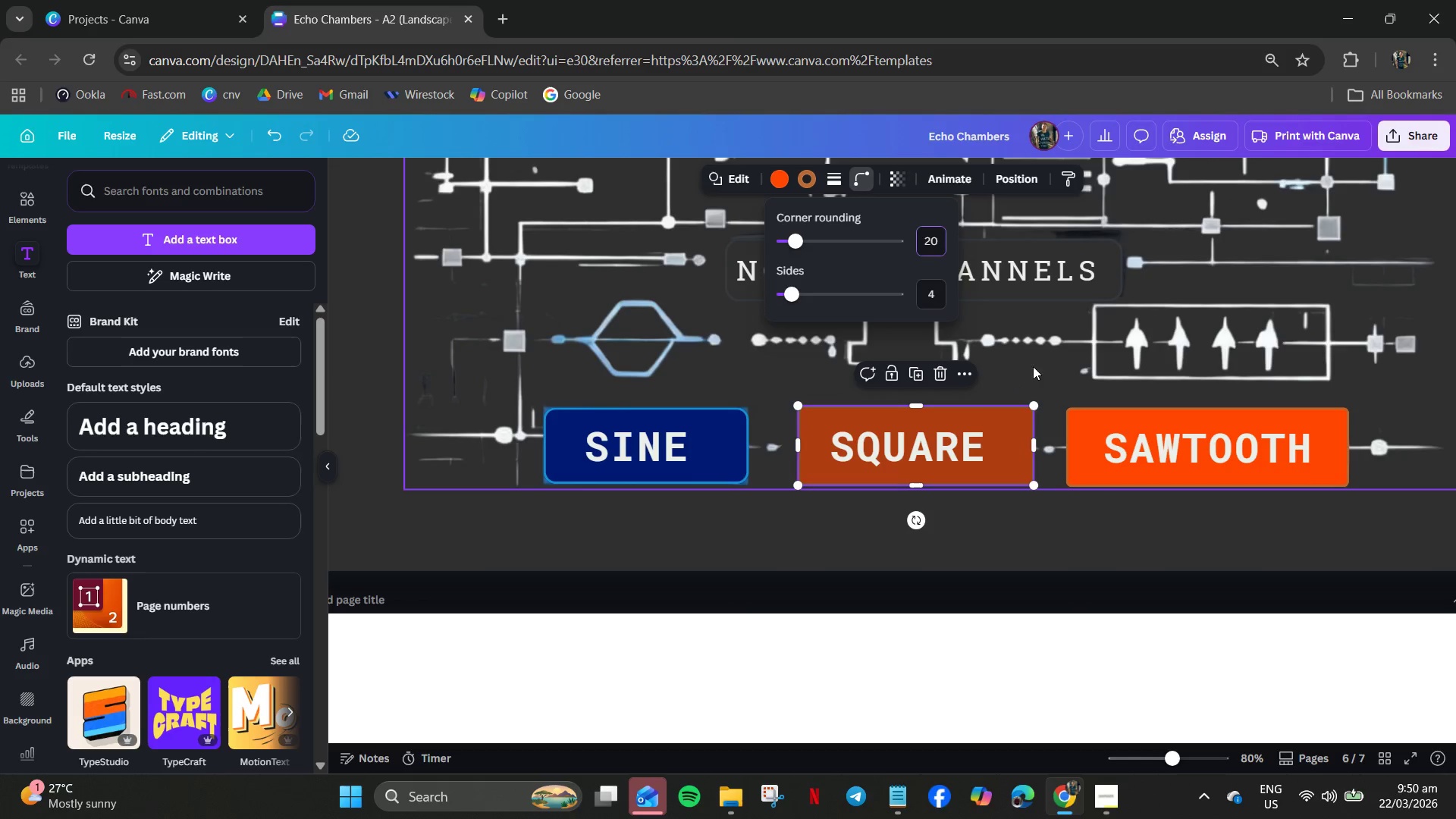 
left_click([1122, 436])
 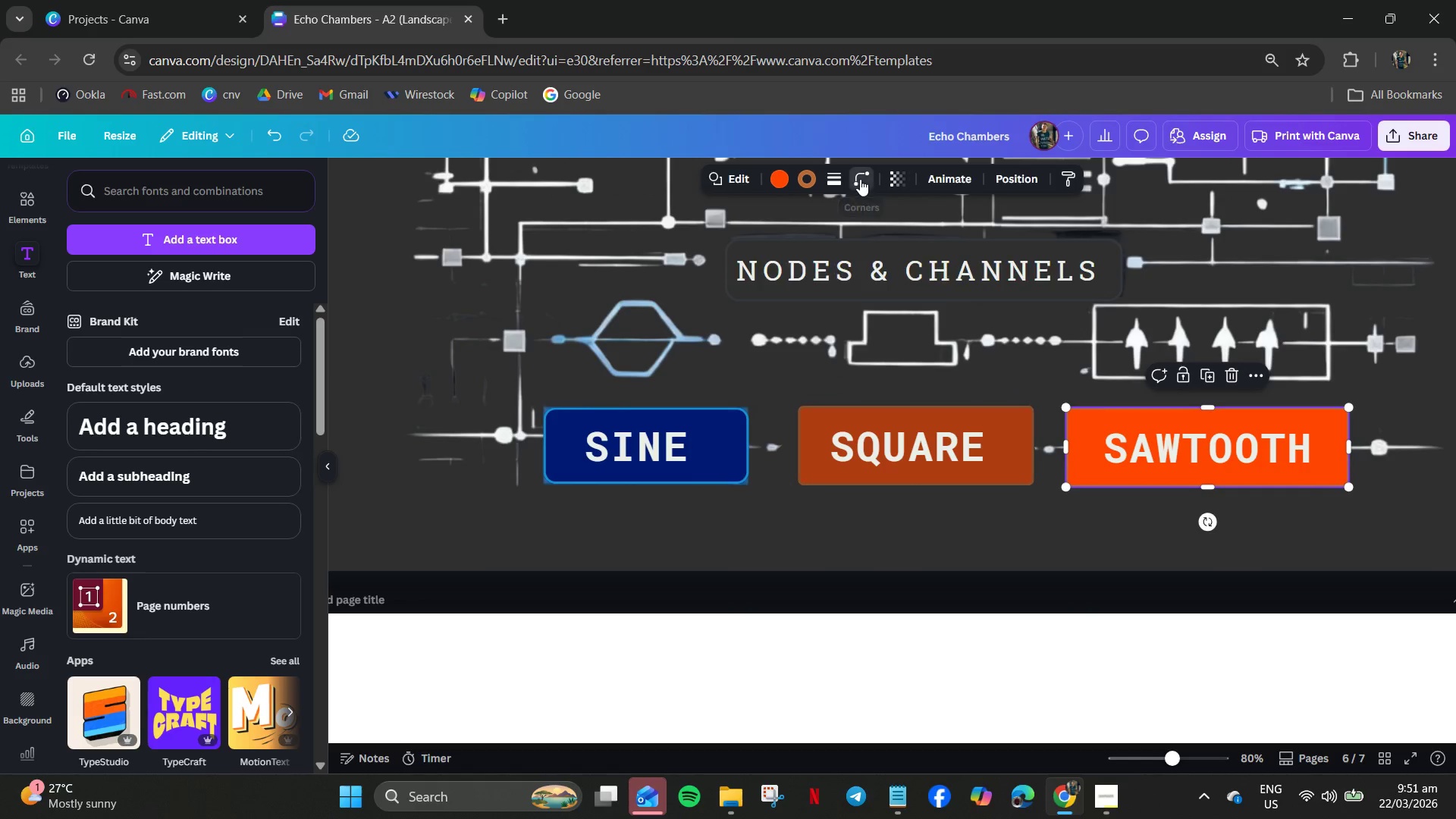 
left_click([935, 239])
 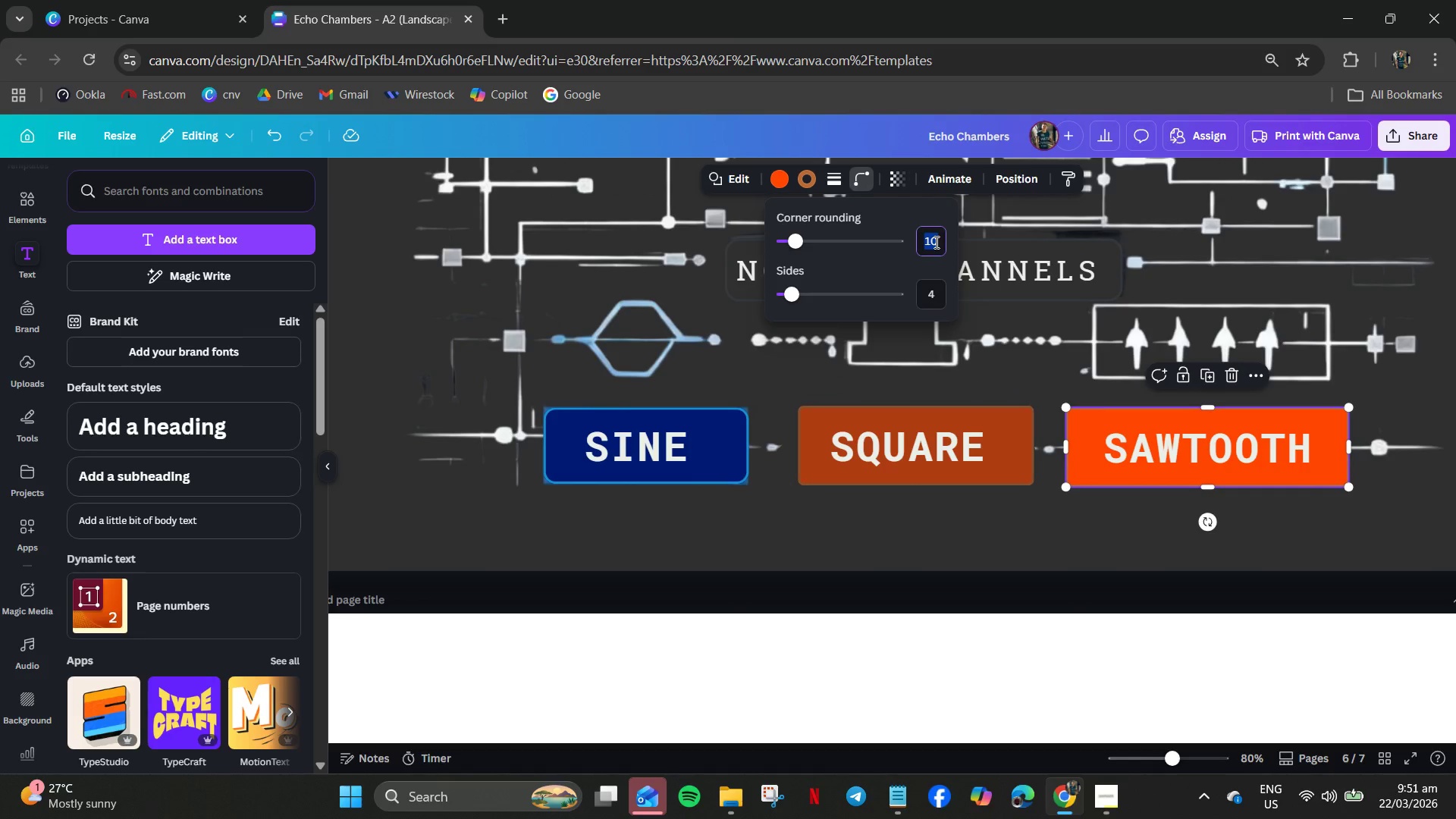 
key(Numpad2)
 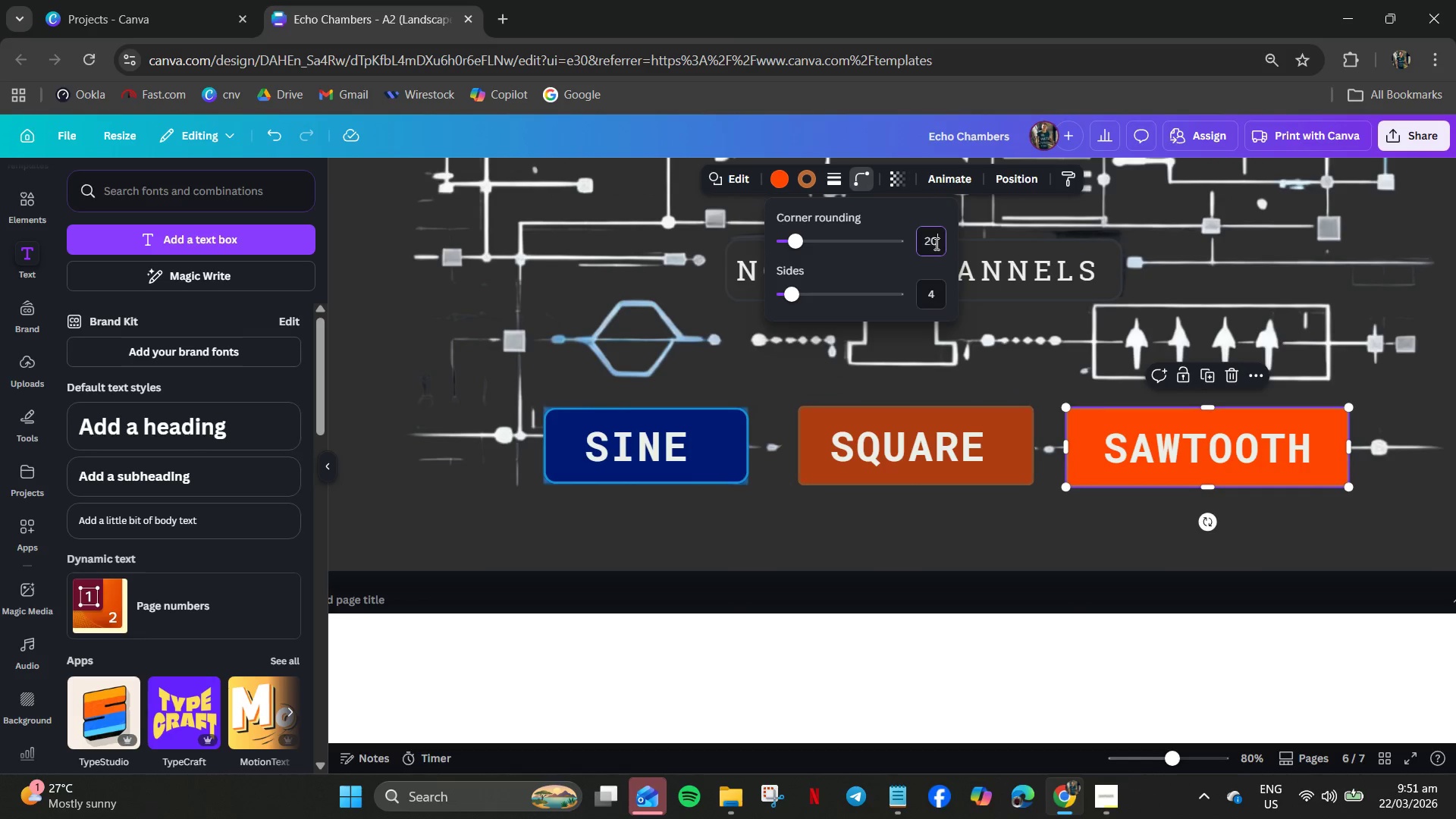 
key(Numpad0)
 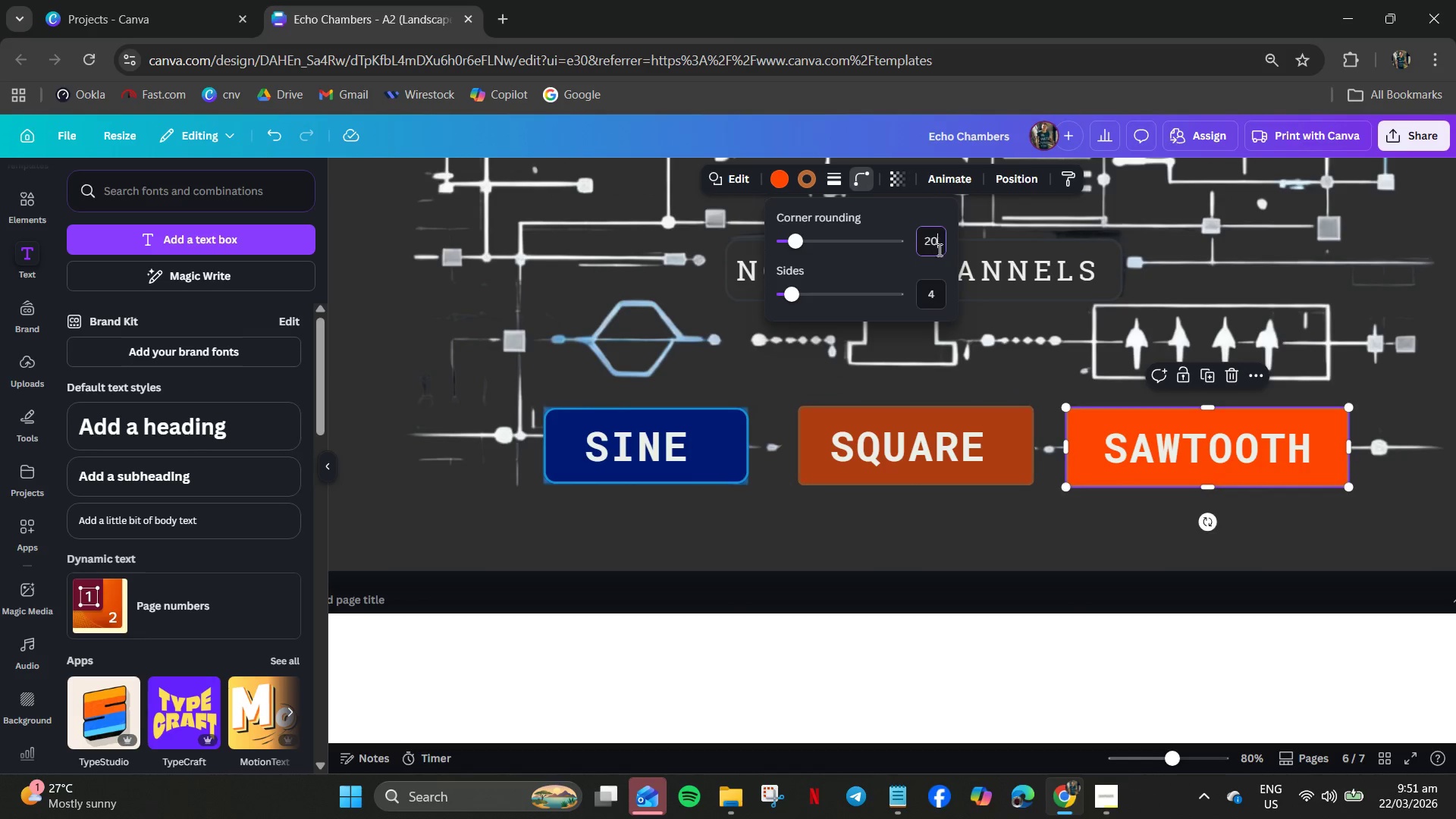 
key(NumpadEnter)
 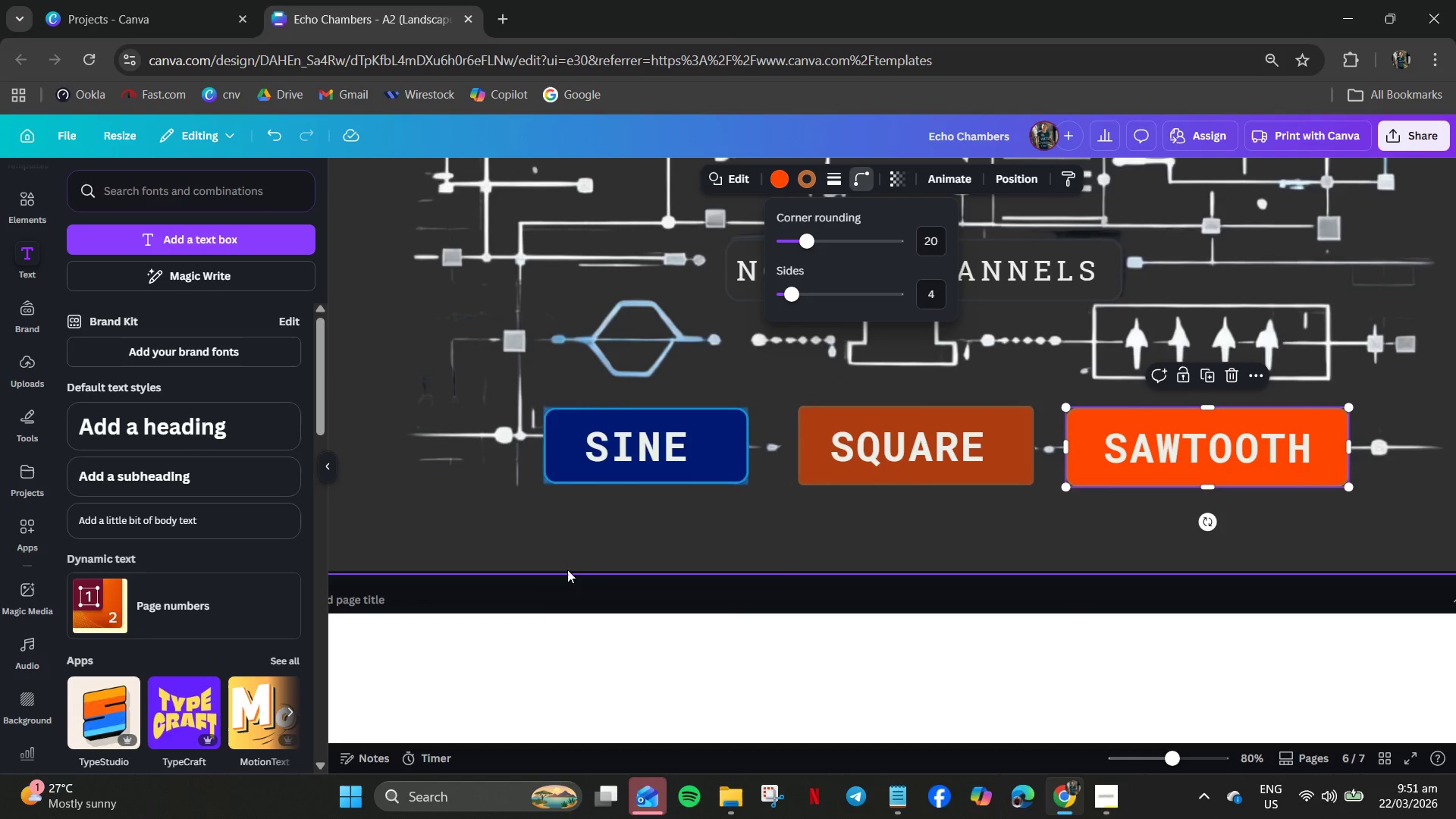 
hold_key(key=ControlLeft, duration=1.08)
scroll: coordinate [911, 547], scroll_direction: down, amount: 4.0
 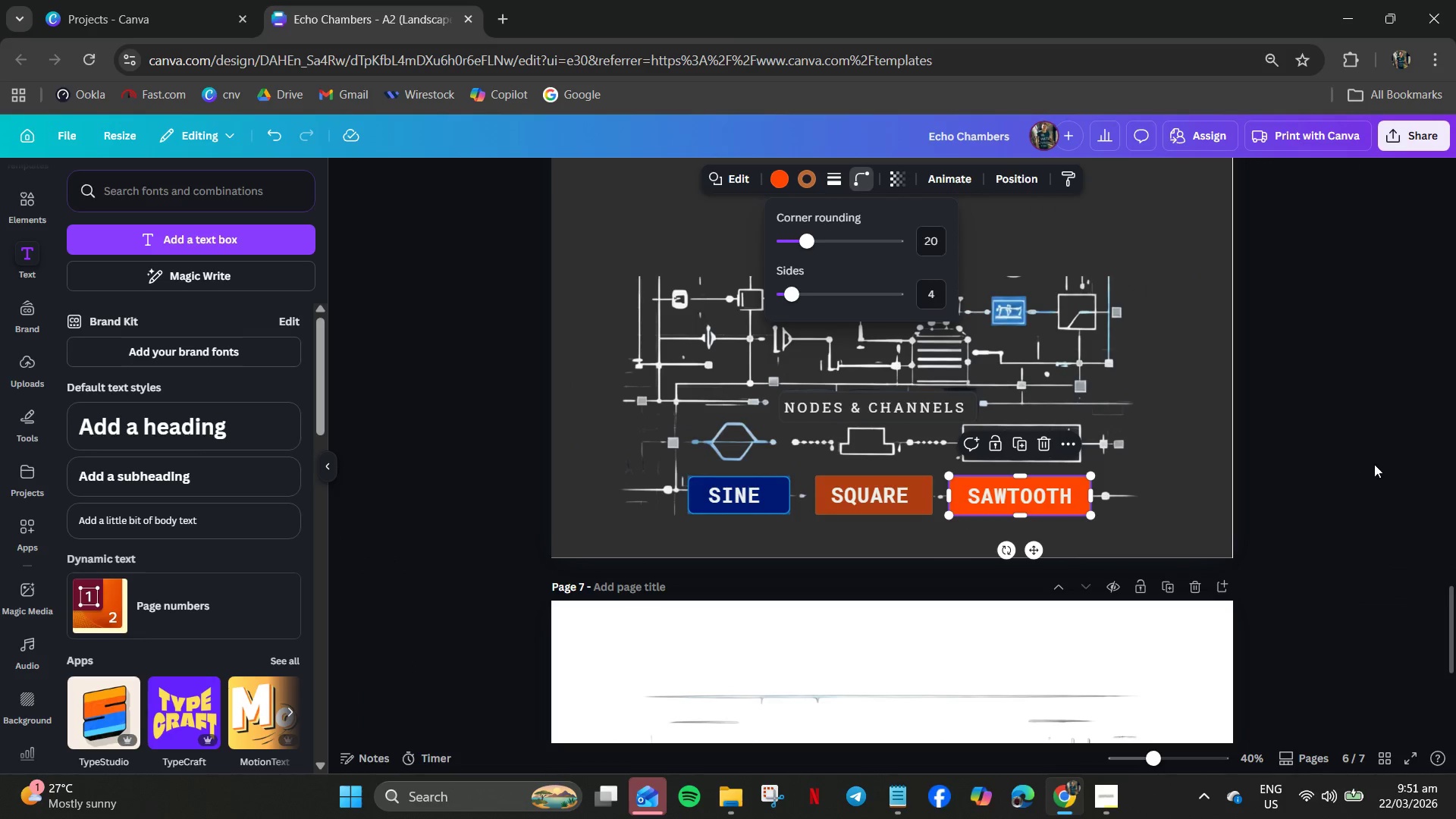 
left_click([1375, 463])
 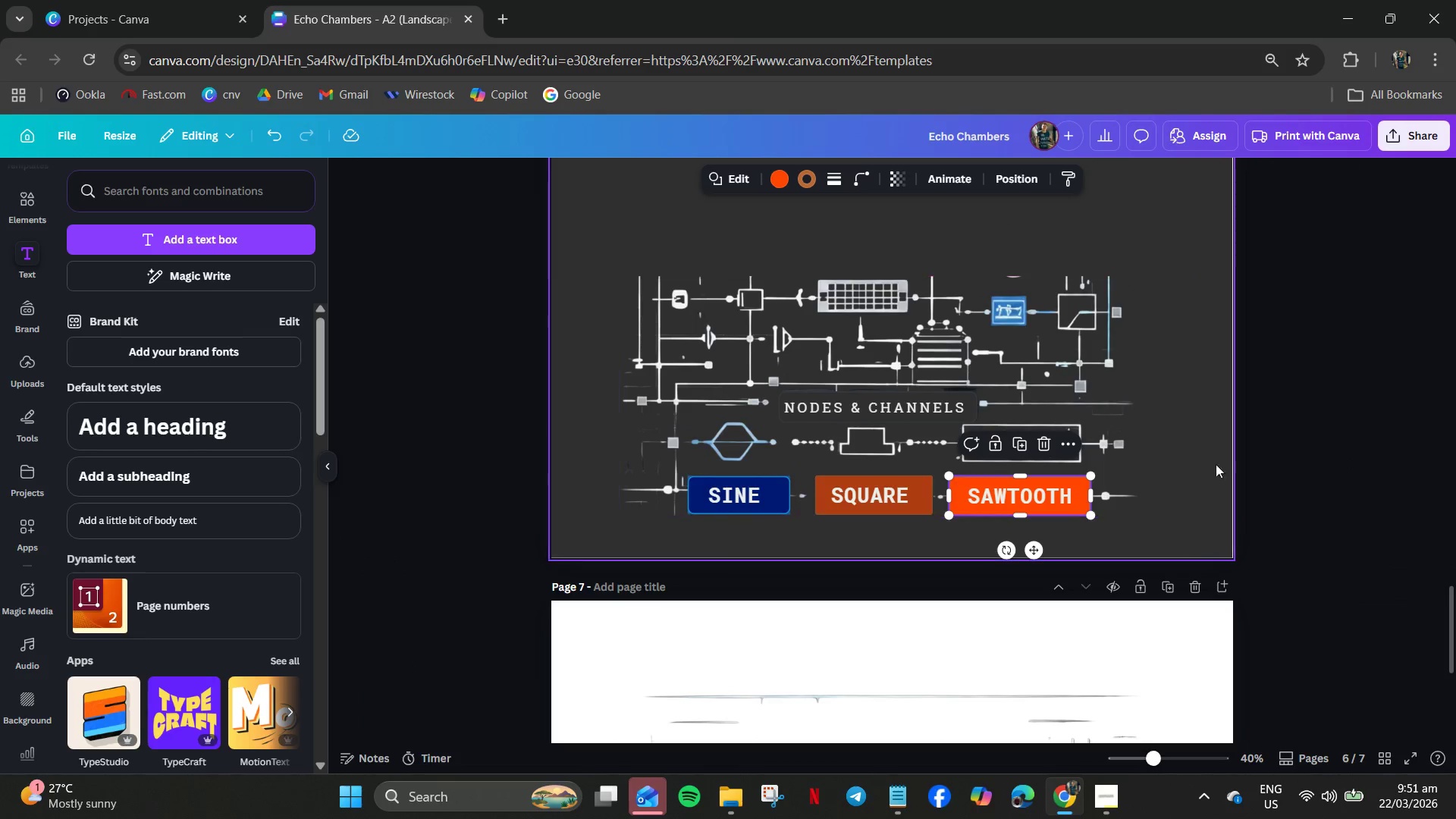 
left_click_drag(start_coordinate=[1257, 492], to_coordinate=[661, 313])
 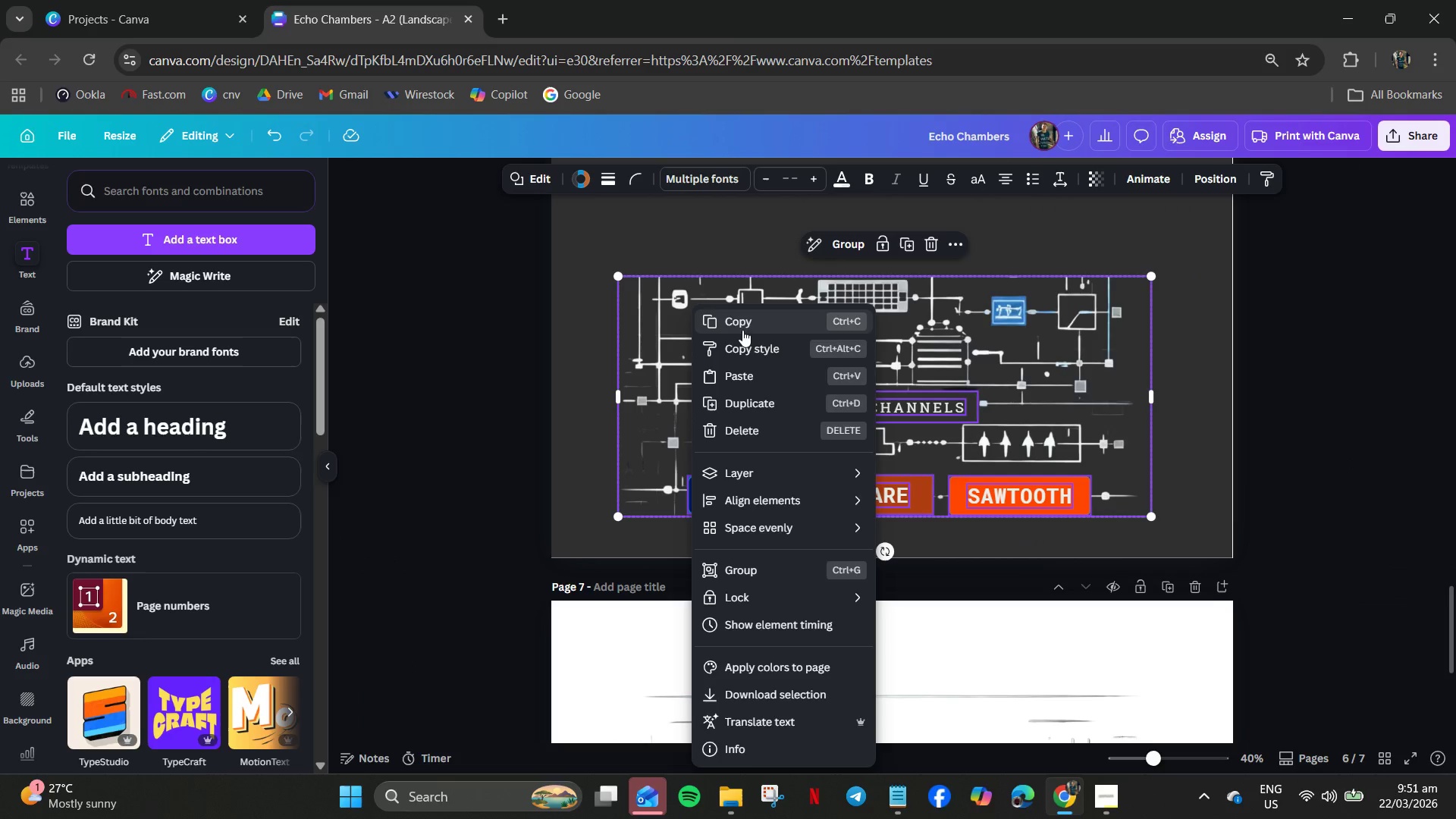 
left_click([756, 579])
 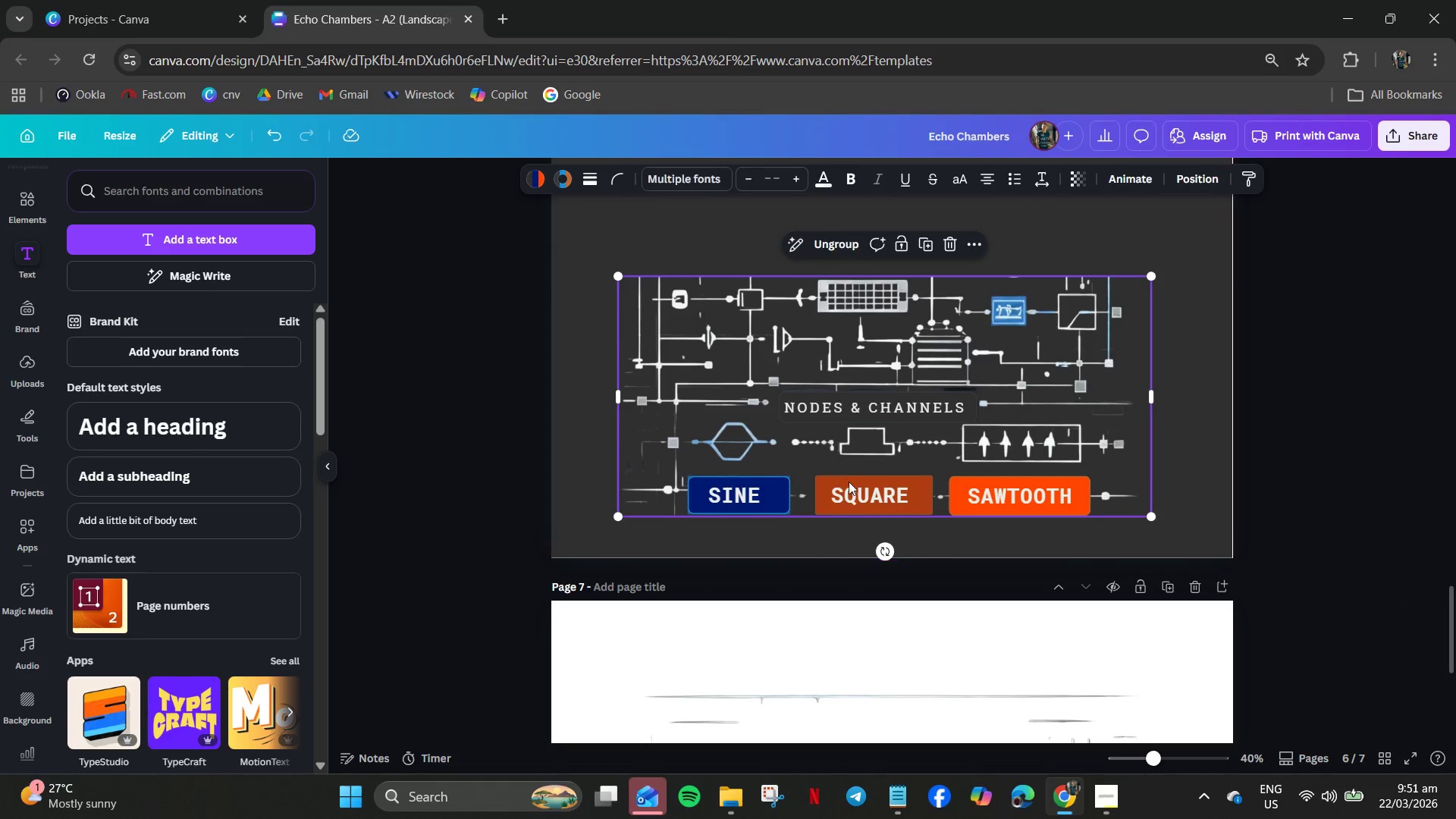 
key(Control+C)
 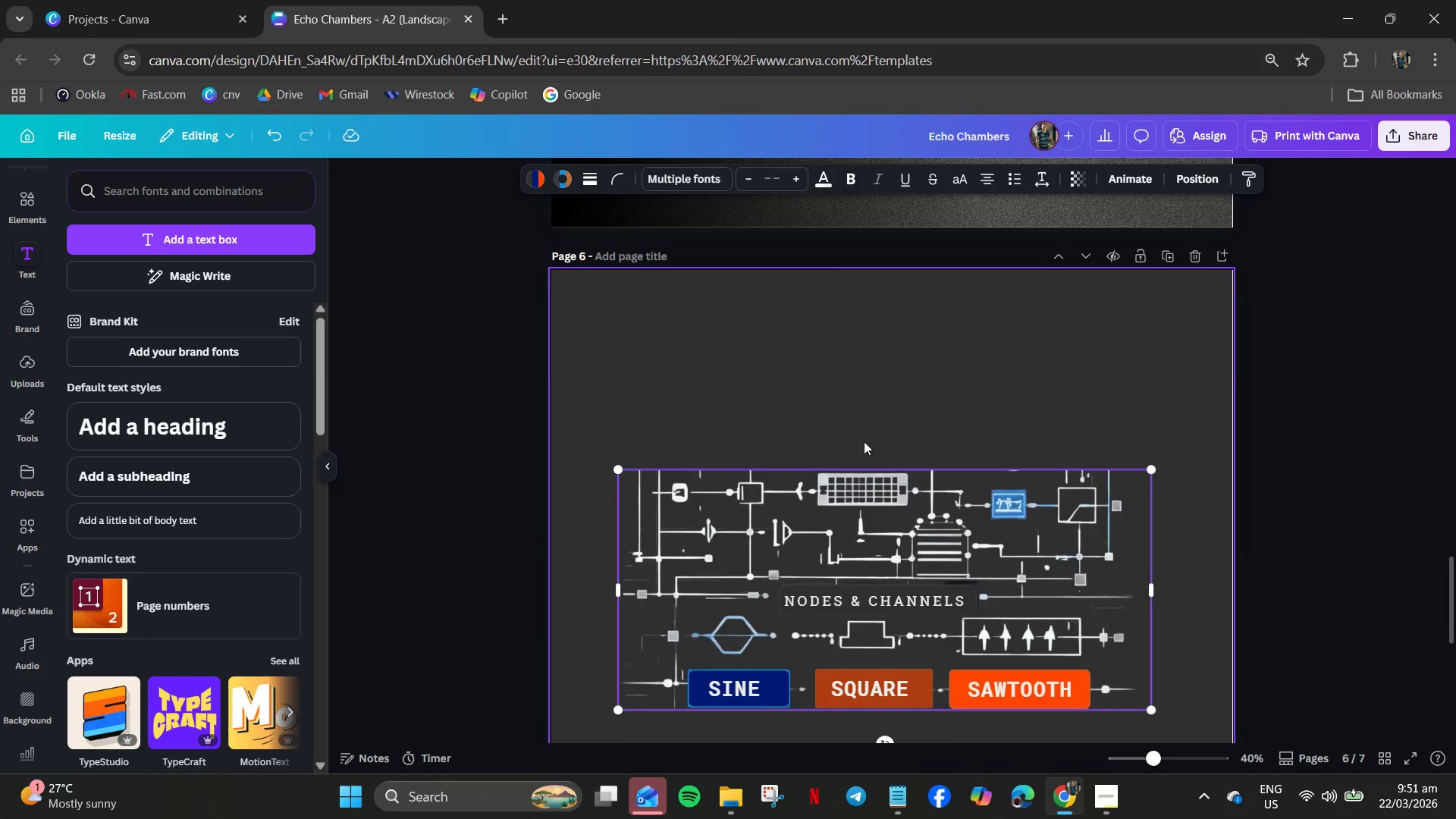 
scroll: coordinate [856, 432], scroll_direction: up, amount: 9.0
 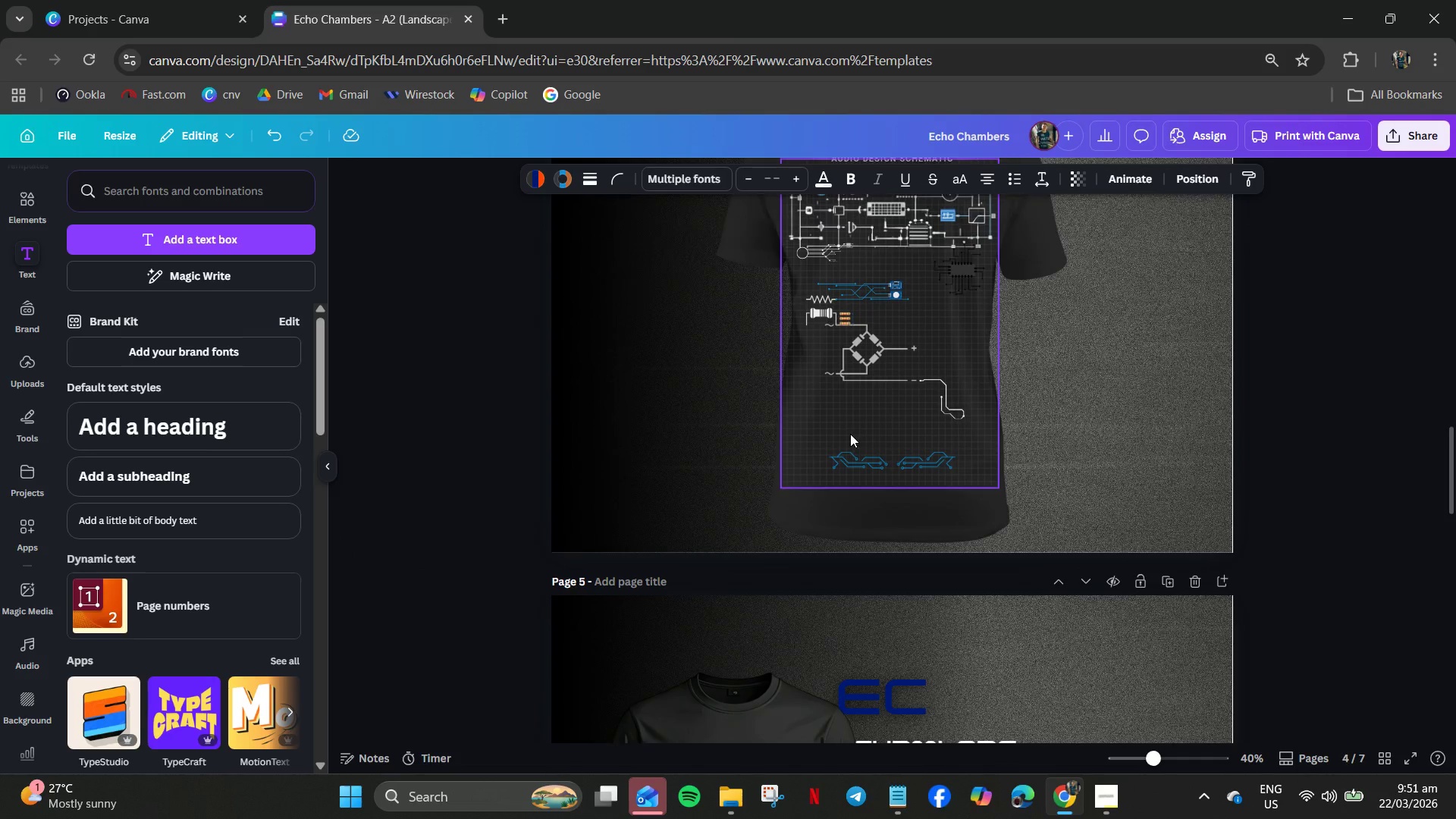 
key(Control+V)
 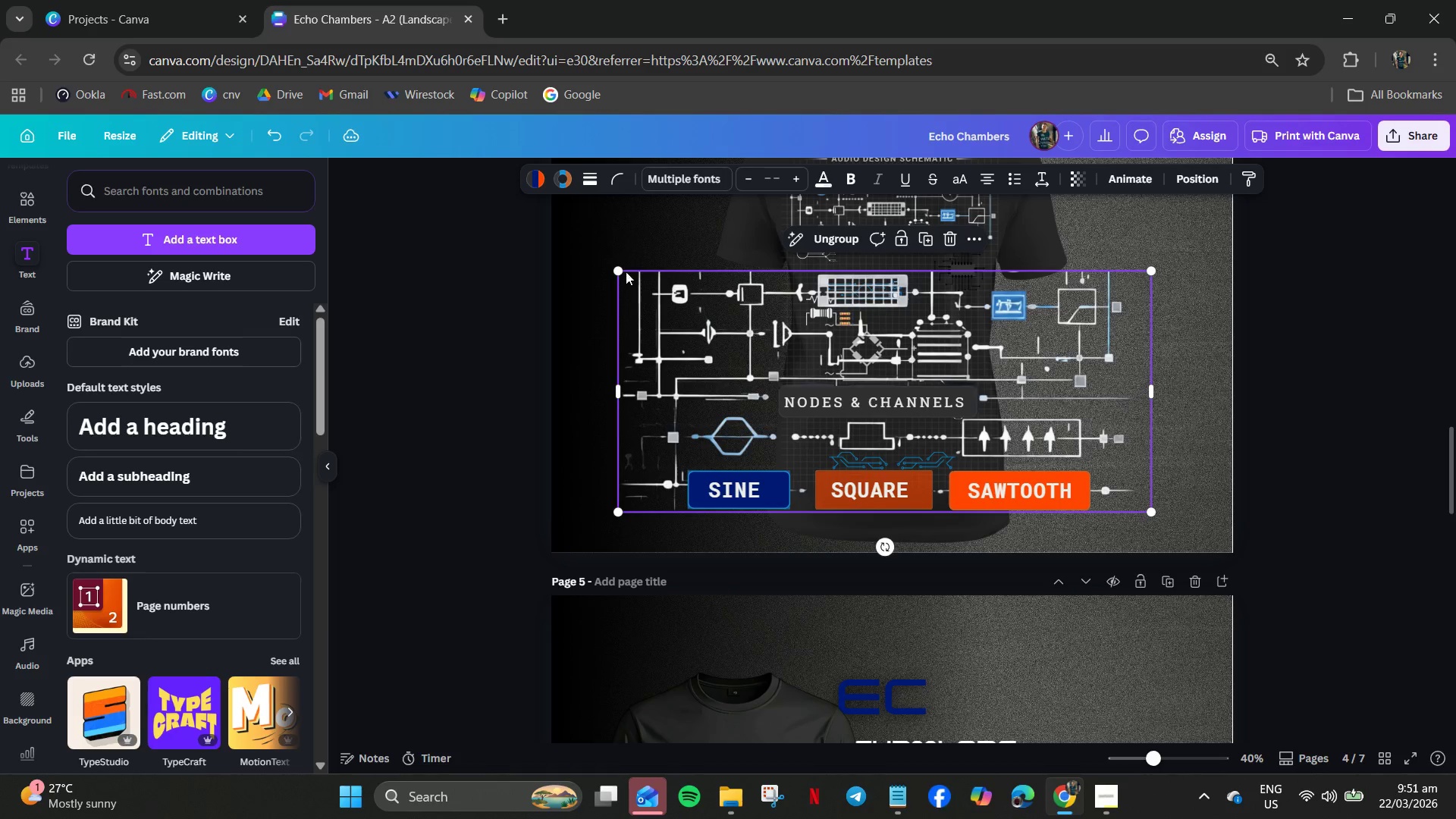 
left_click_drag(start_coordinate=[617, 269], to_coordinate=[874, 387])
 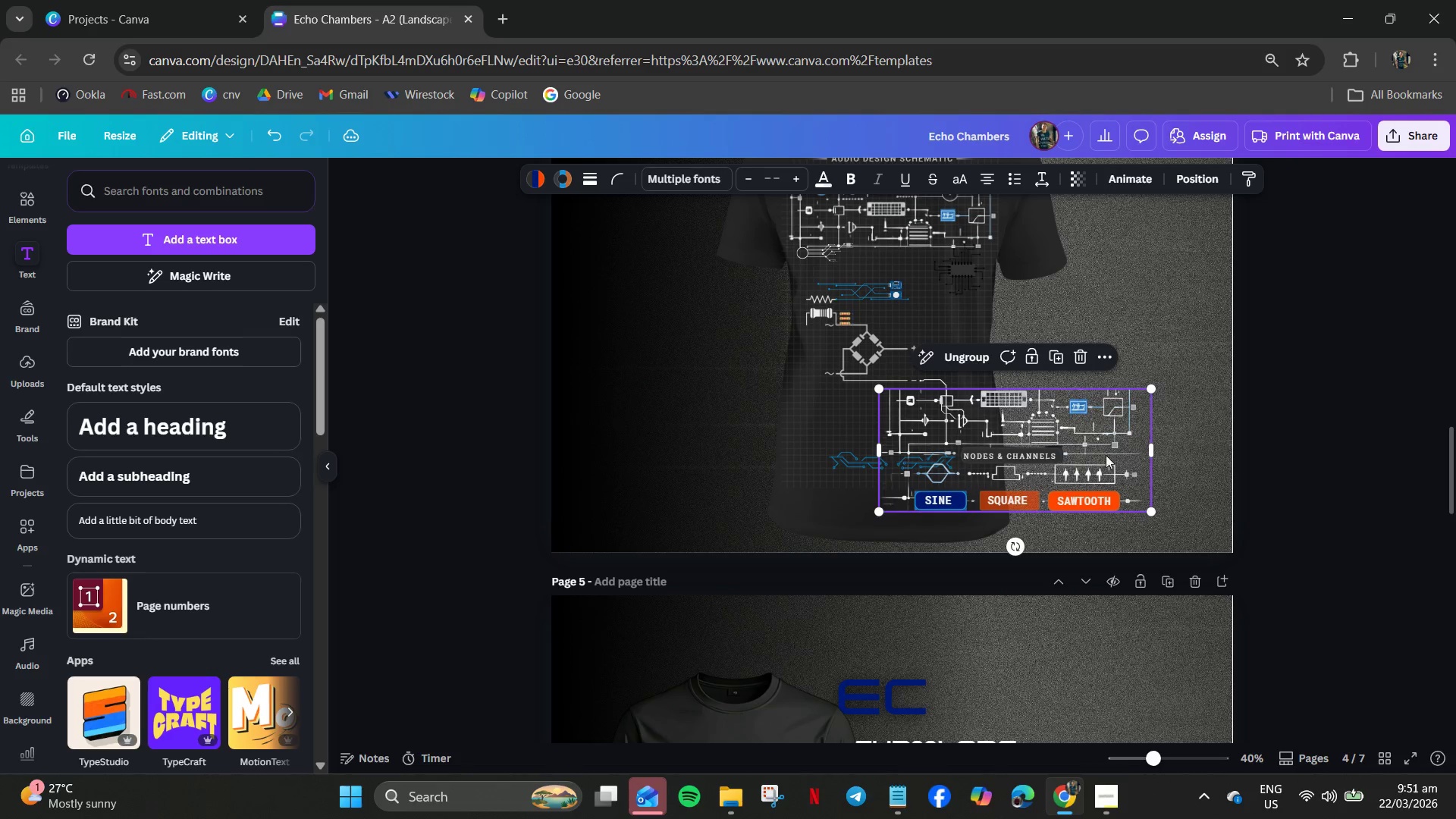 
left_click_drag(start_coordinate=[1106, 440], to_coordinate=[1019, 378])
 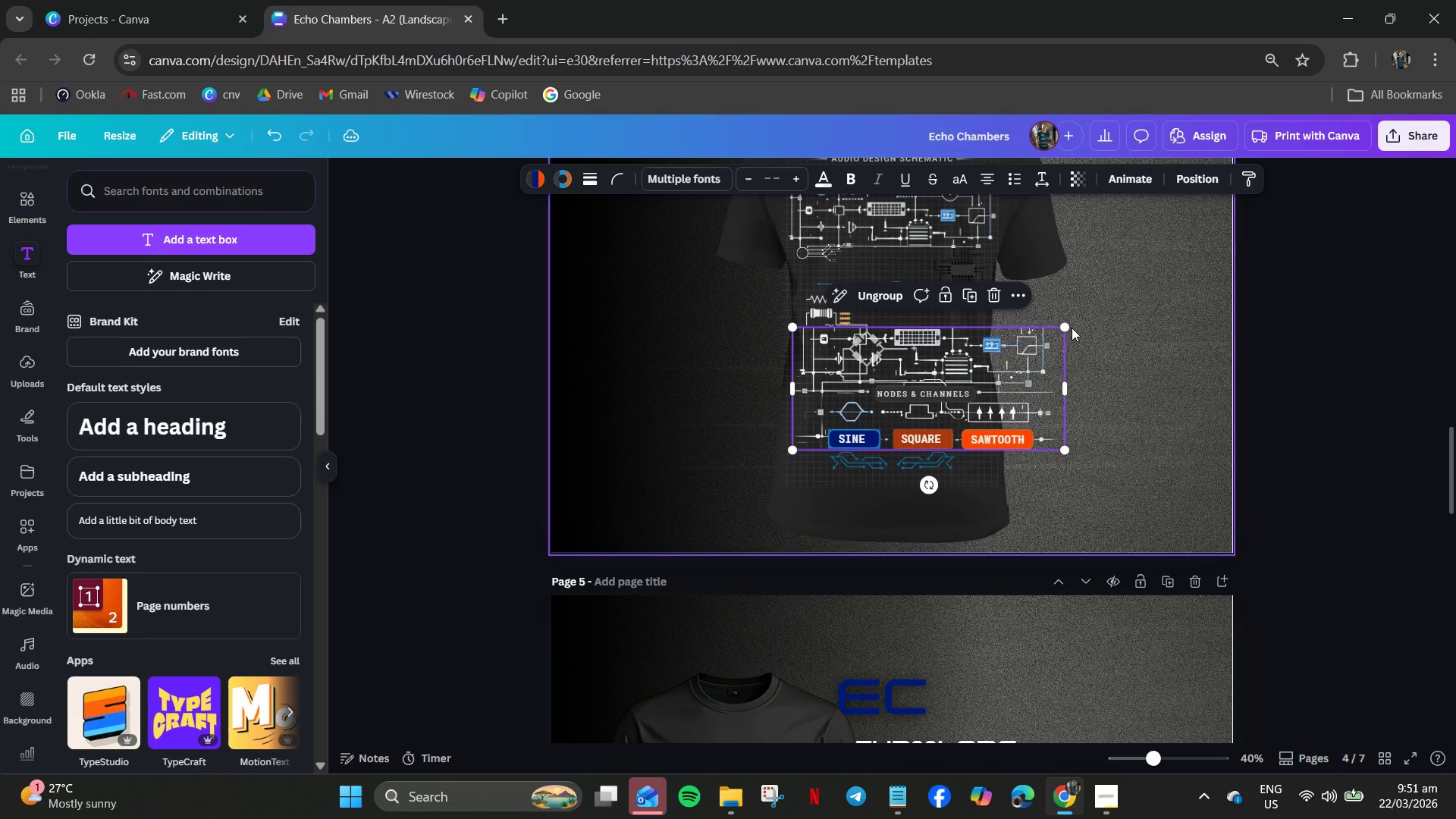 
left_click_drag(start_coordinate=[1068, 328], to_coordinate=[976, 352])
 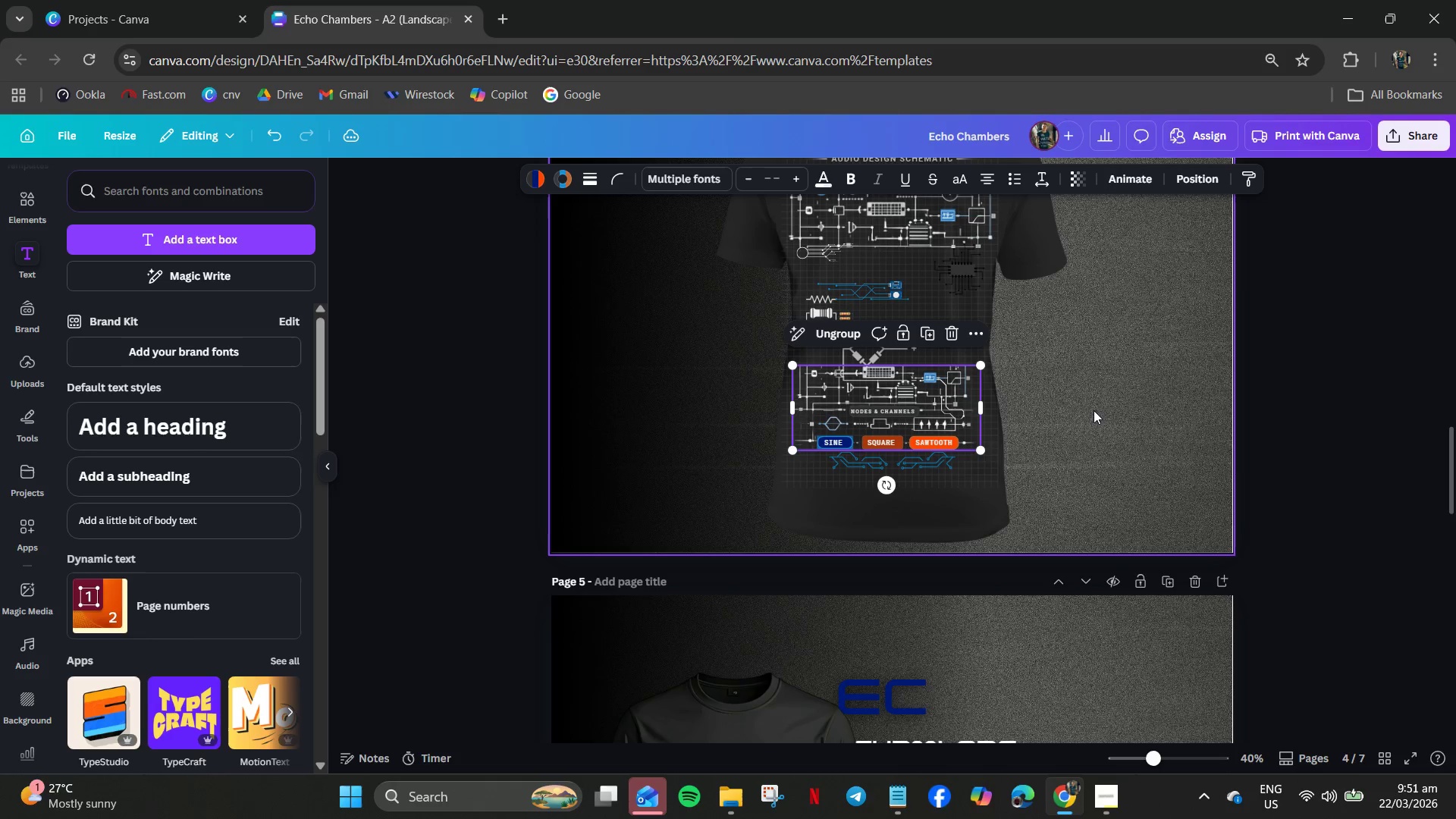 
left_click([1094, 410])
 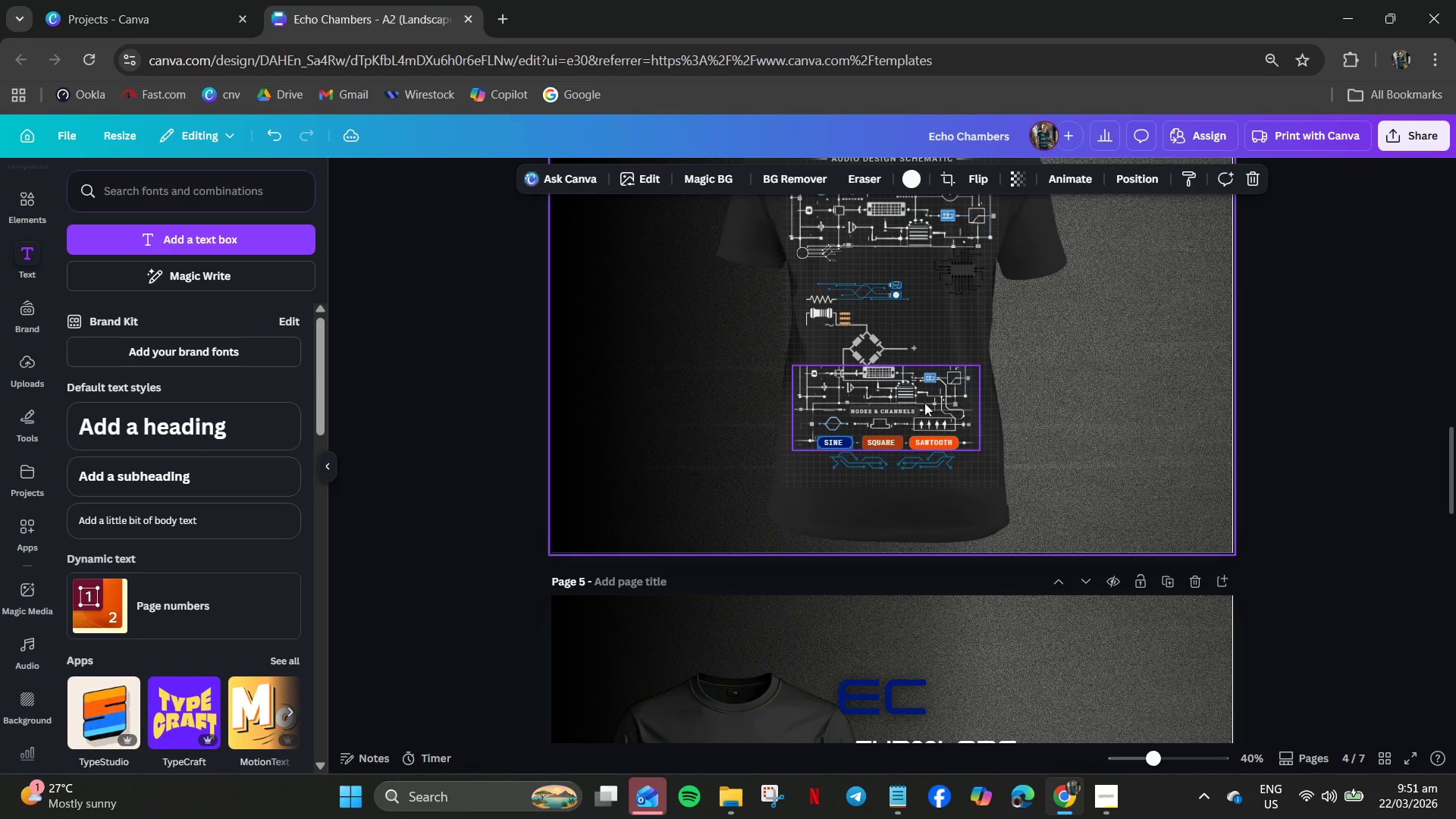 
left_click_drag(start_coordinate=[924, 403], to_coordinate=[905, 496])
 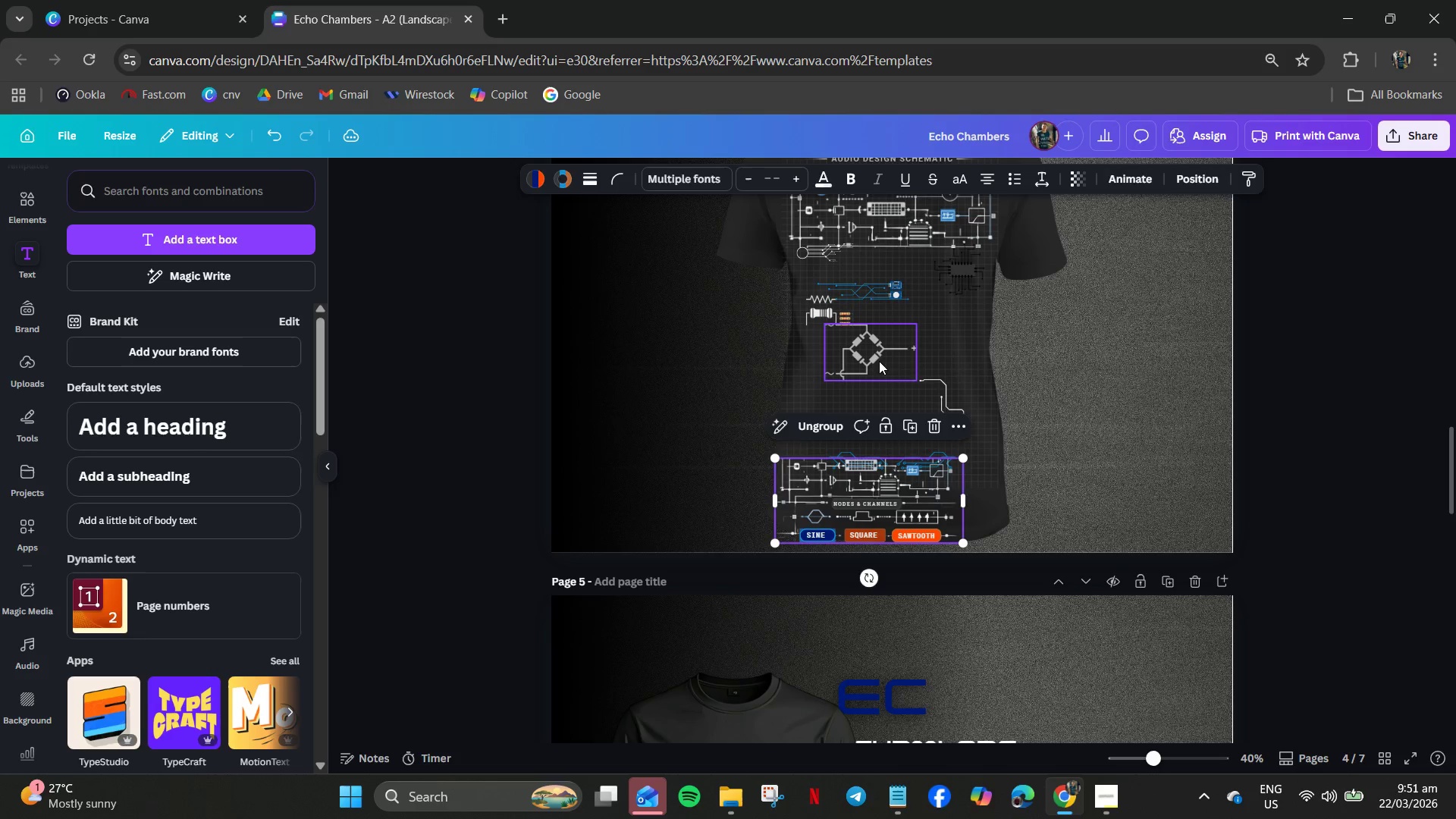 
left_click_drag(start_coordinate=[875, 359], to_coordinate=[941, 306])
 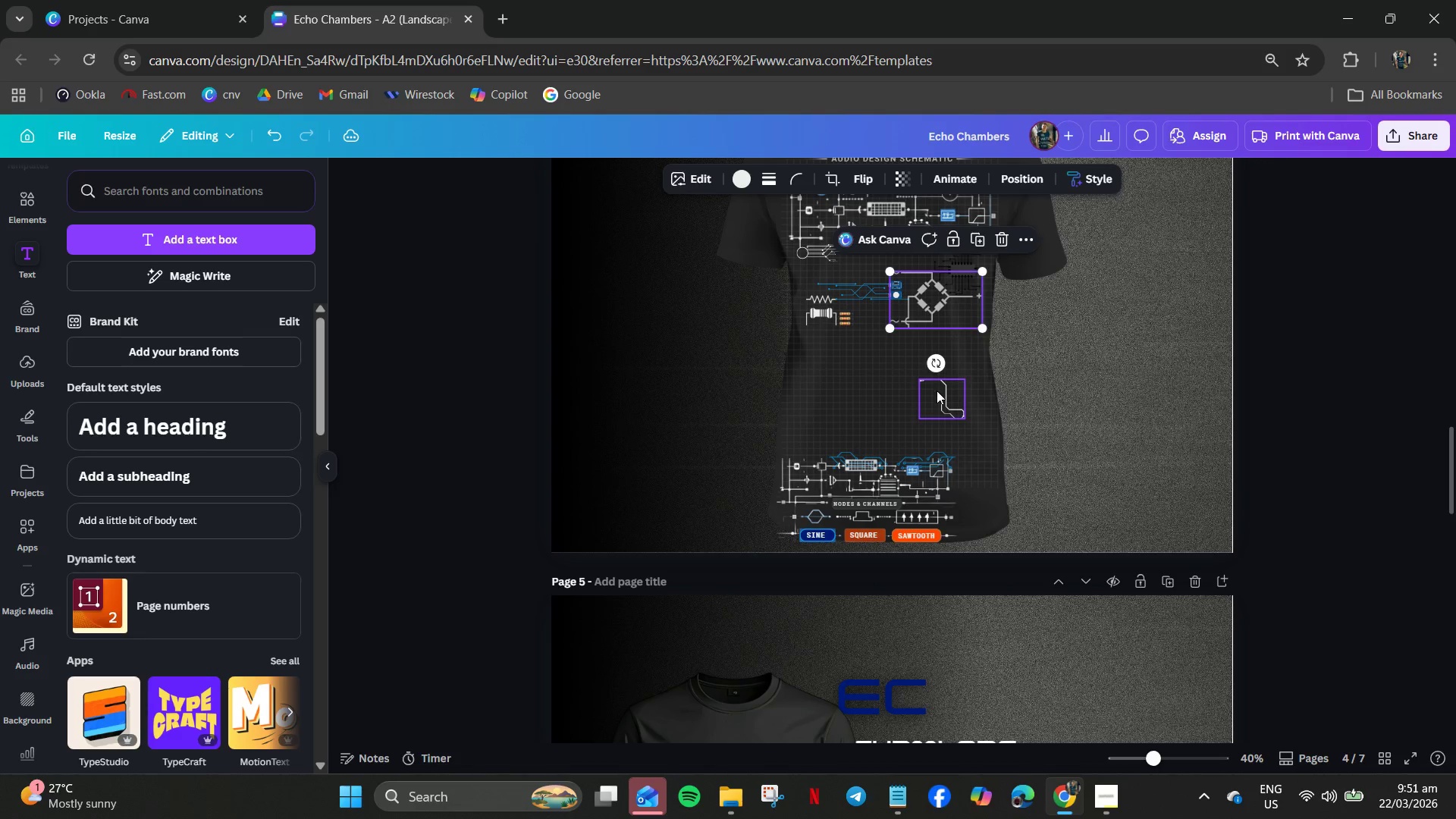 
left_click_drag(start_coordinate=[937, 391], to_coordinate=[1064, 376])
 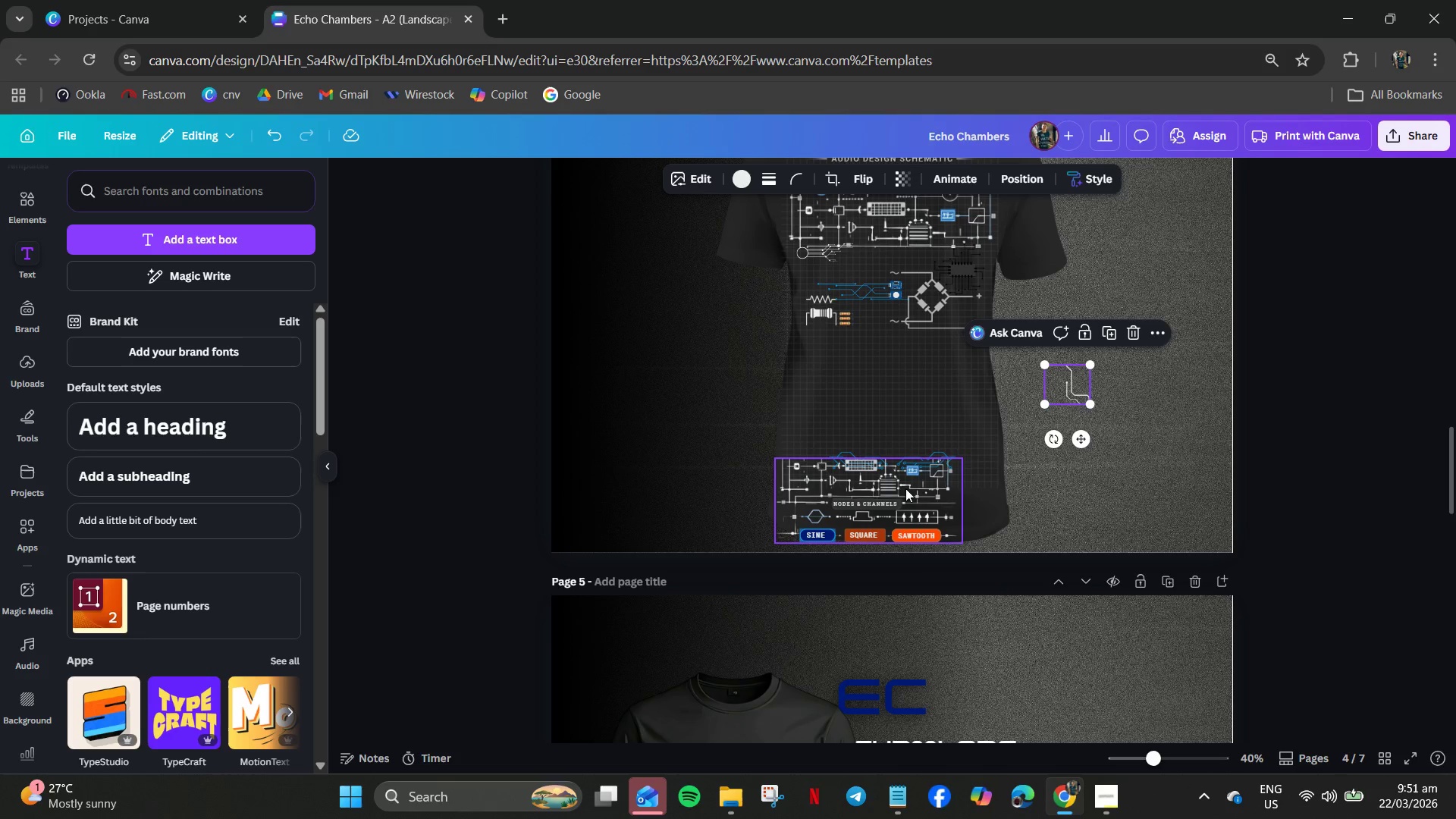 
left_click_drag(start_coordinate=[905, 492], to_coordinate=[925, 399])
 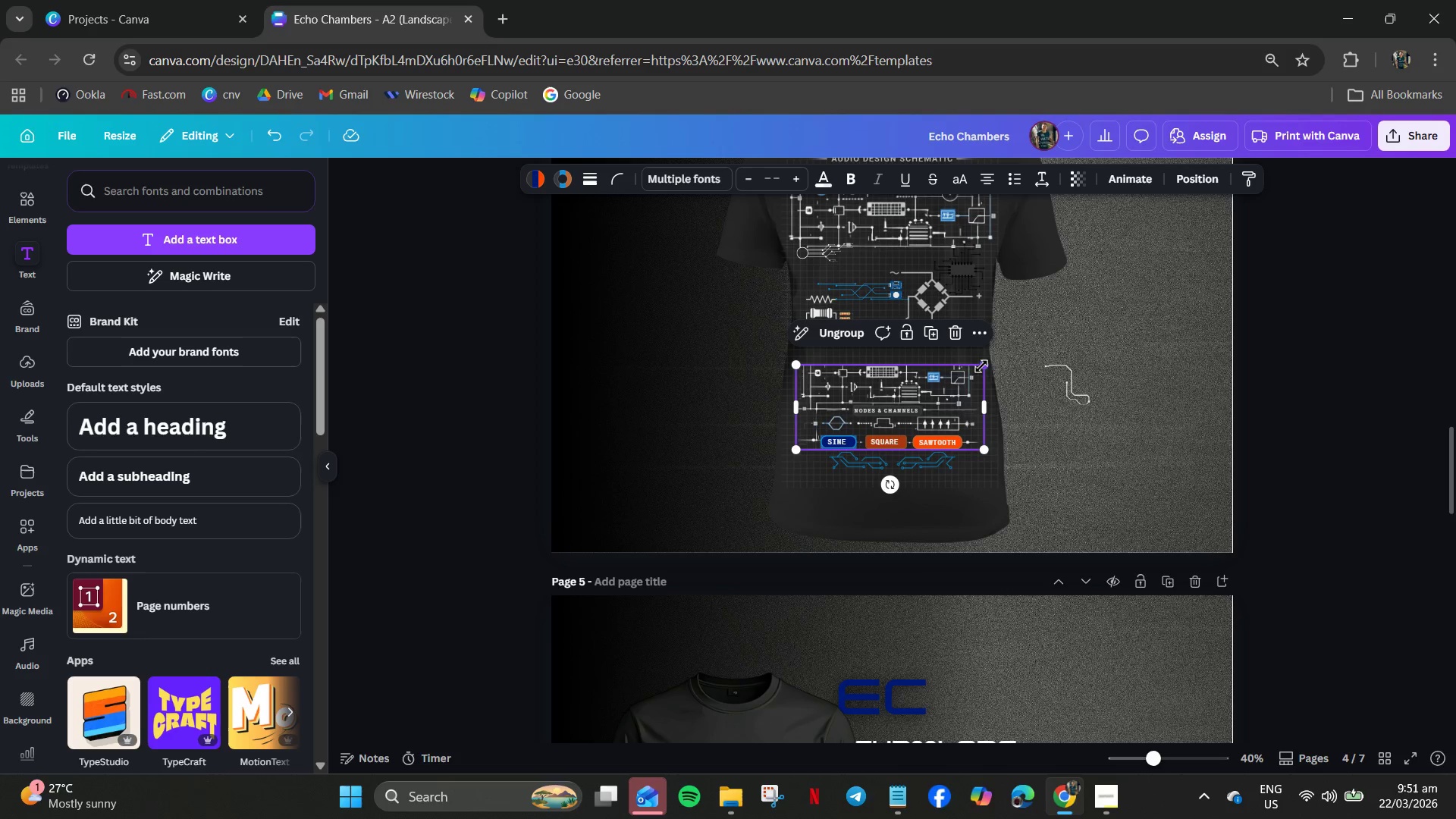 
left_click_drag(start_coordinate=[983, 363], to_coordinate=[989, 359])
 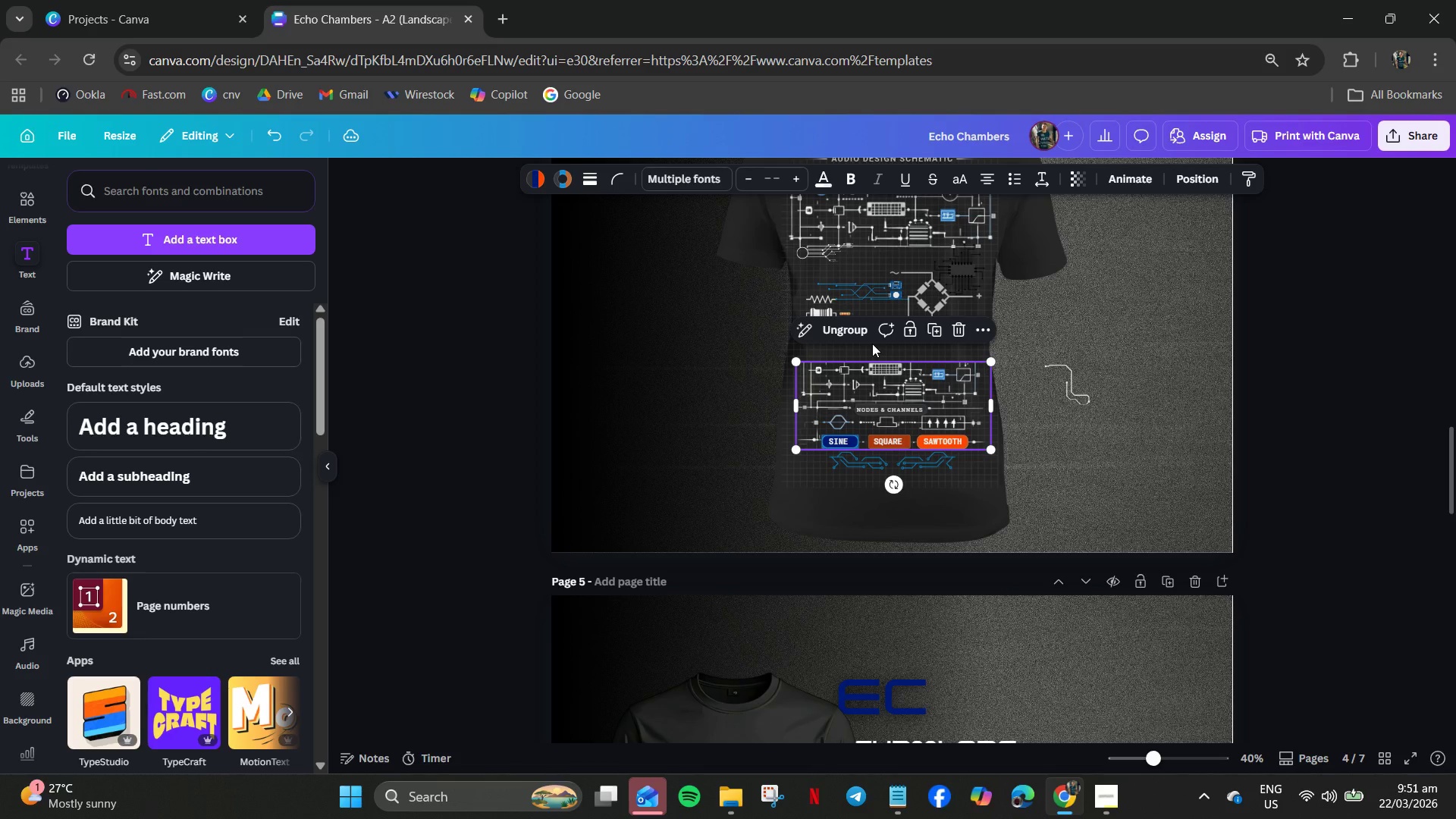 
left_click([1158, 368])
 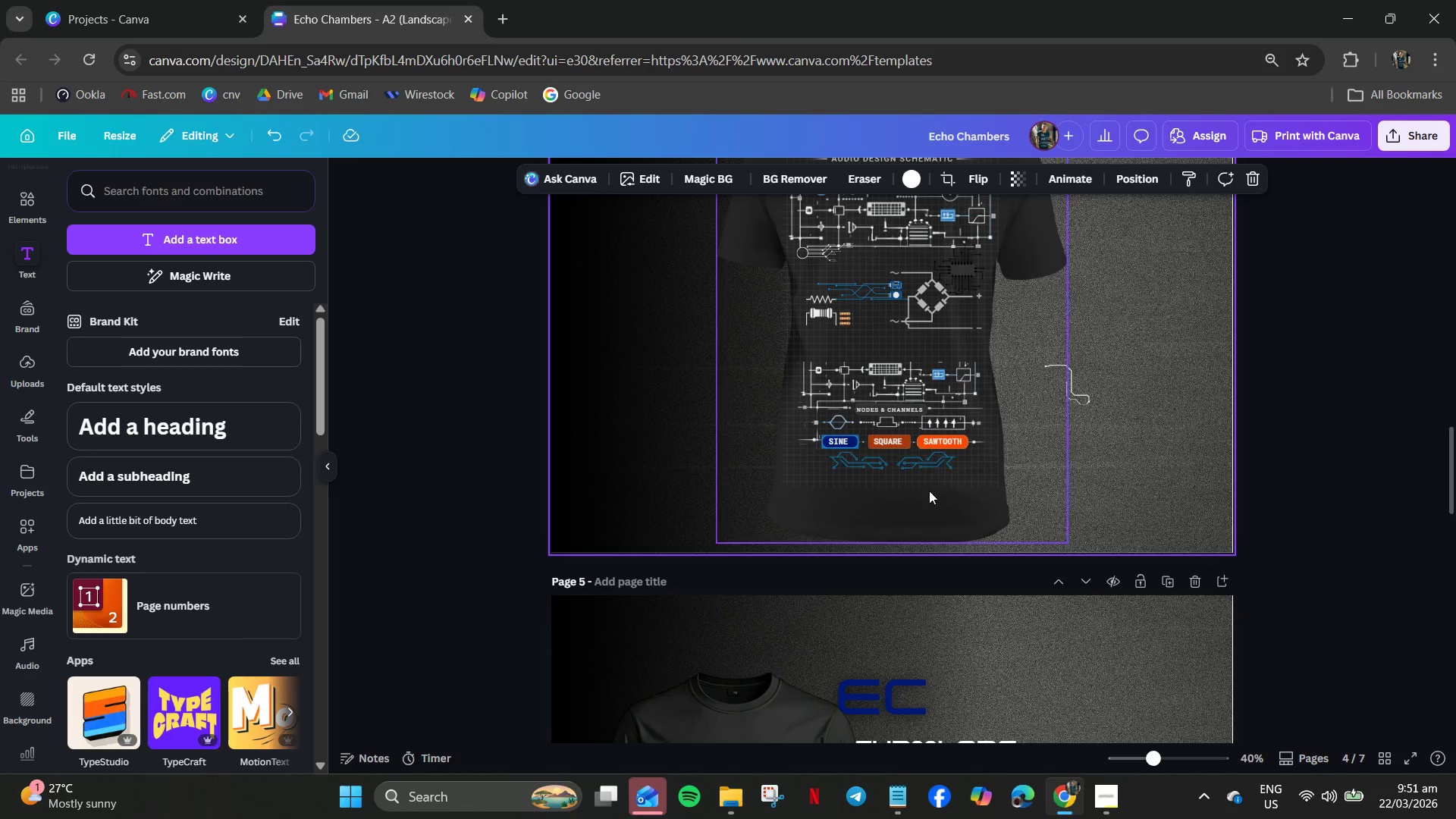 
left_click([915, 467])
 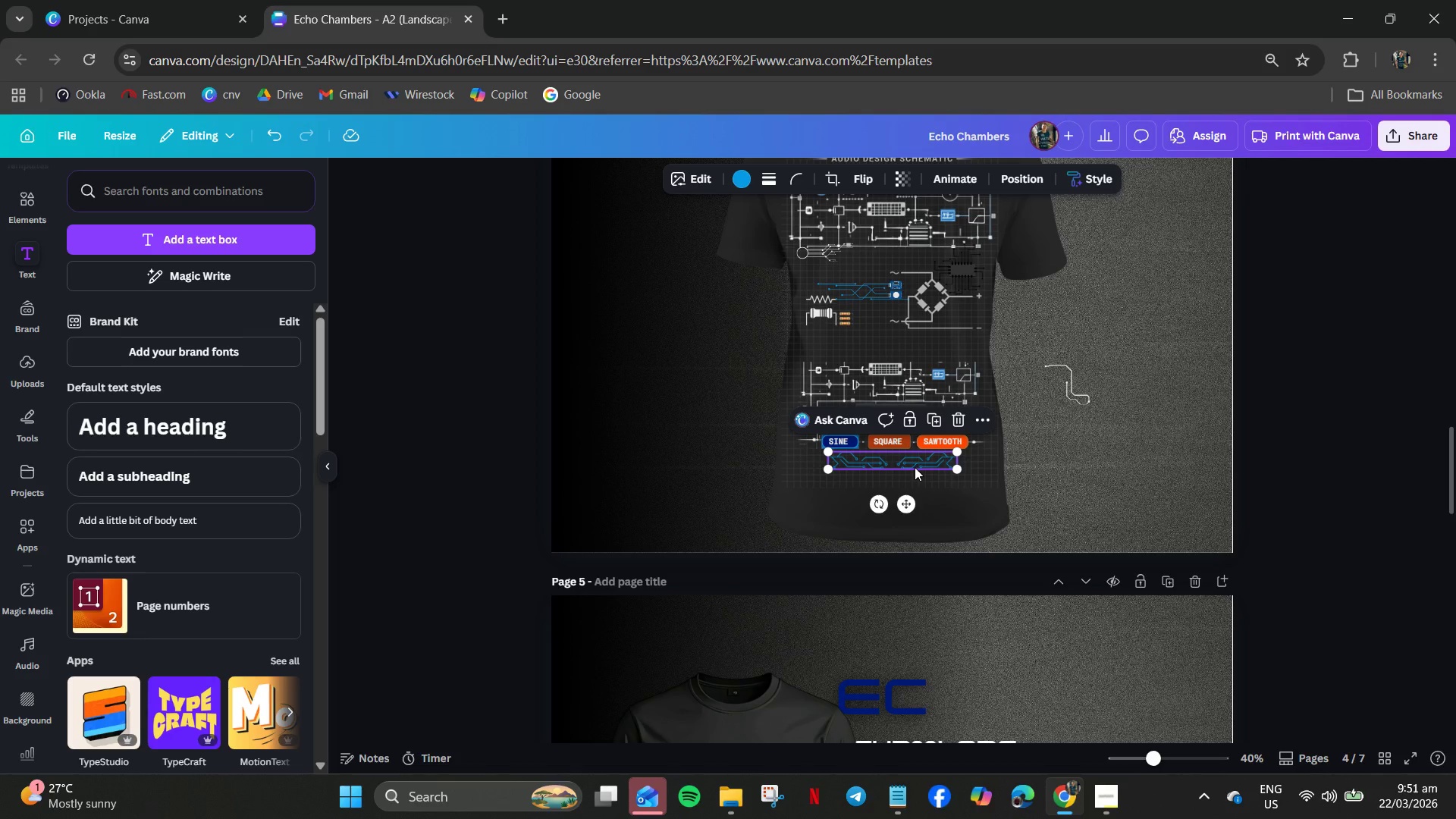 
left_click_drag(start_coordinate=[915, 467], to_coordinate=[916, 484])
 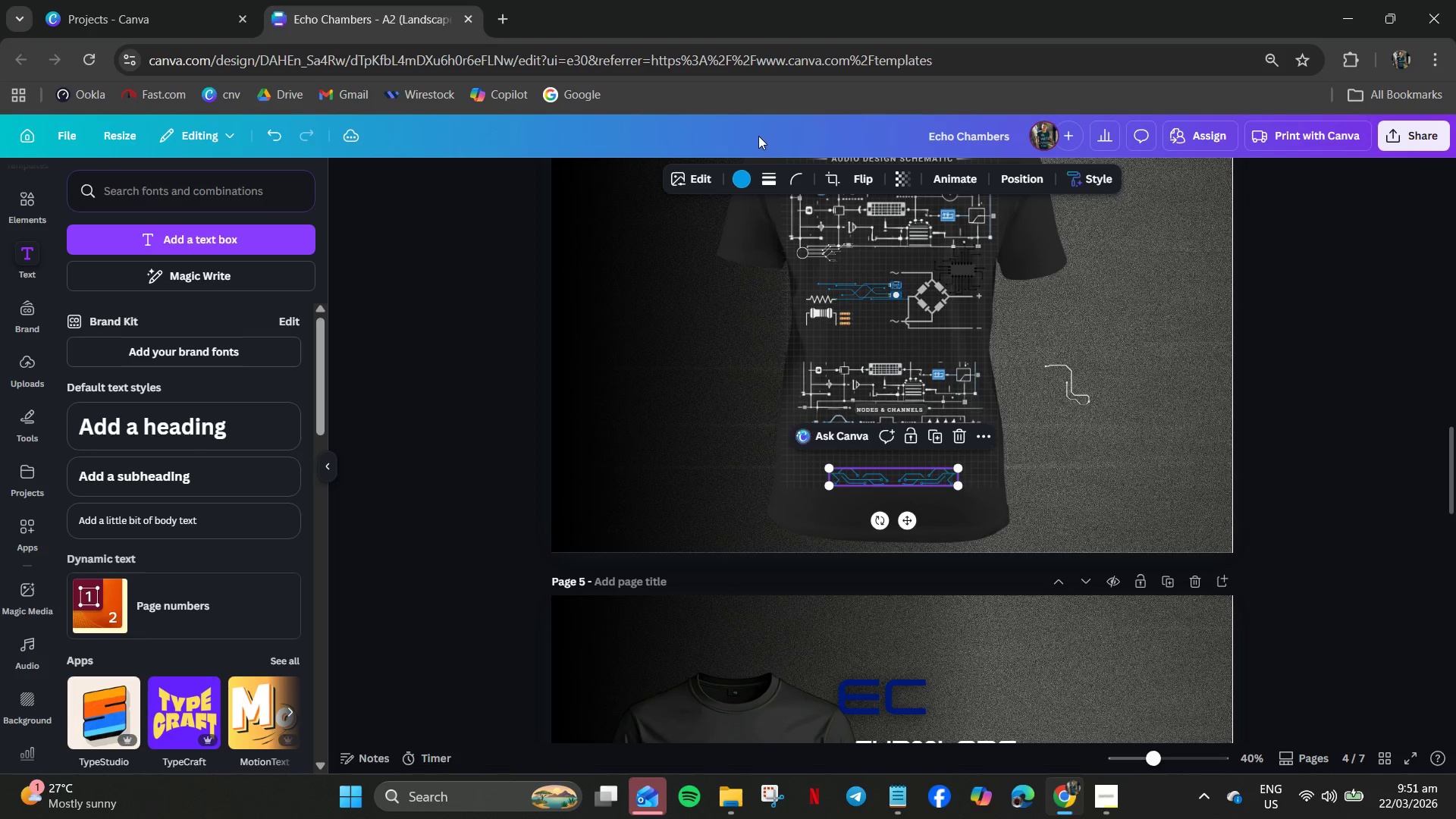 
left_click([739, 191])
 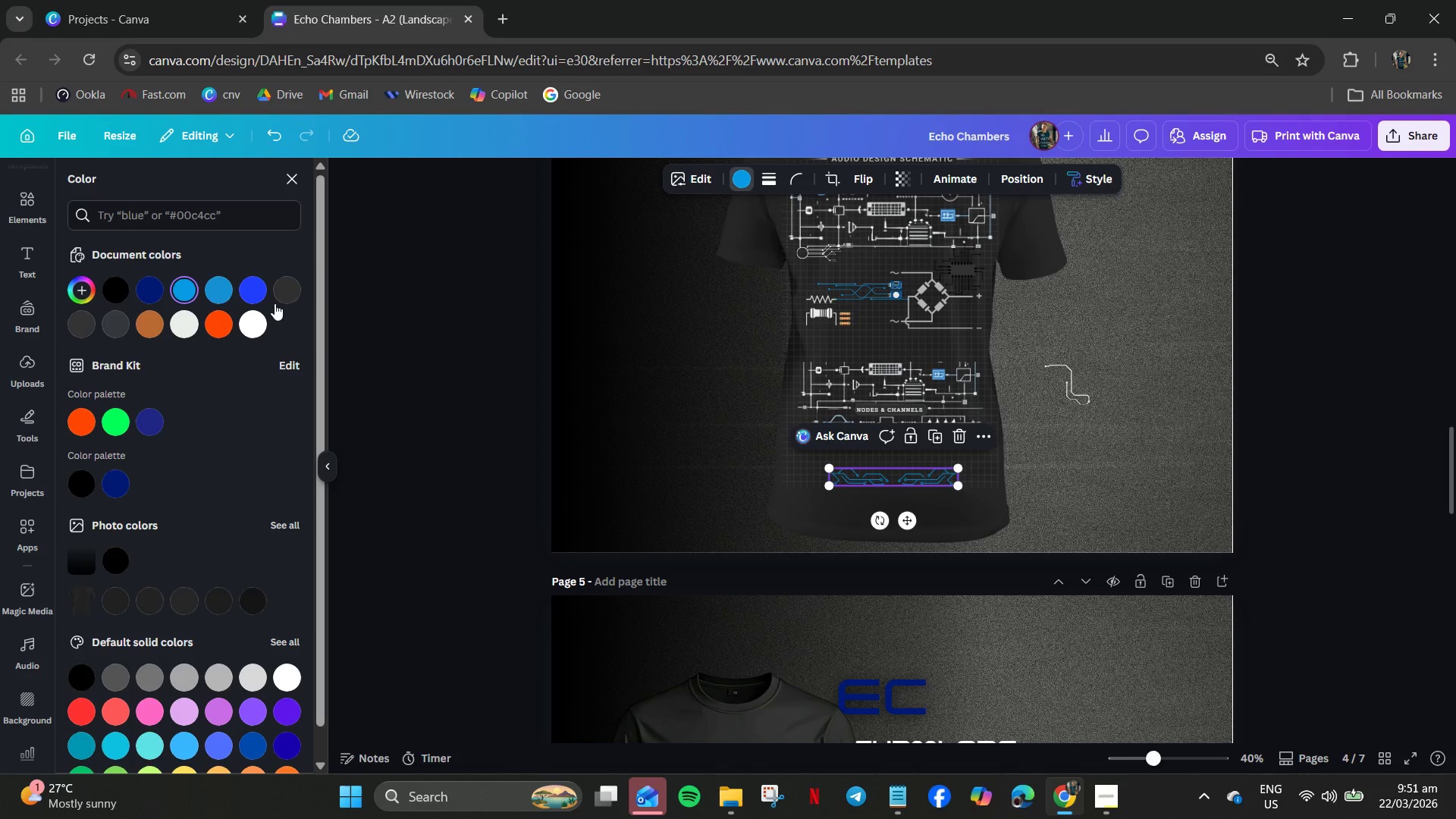 
left_click([277, 298])
 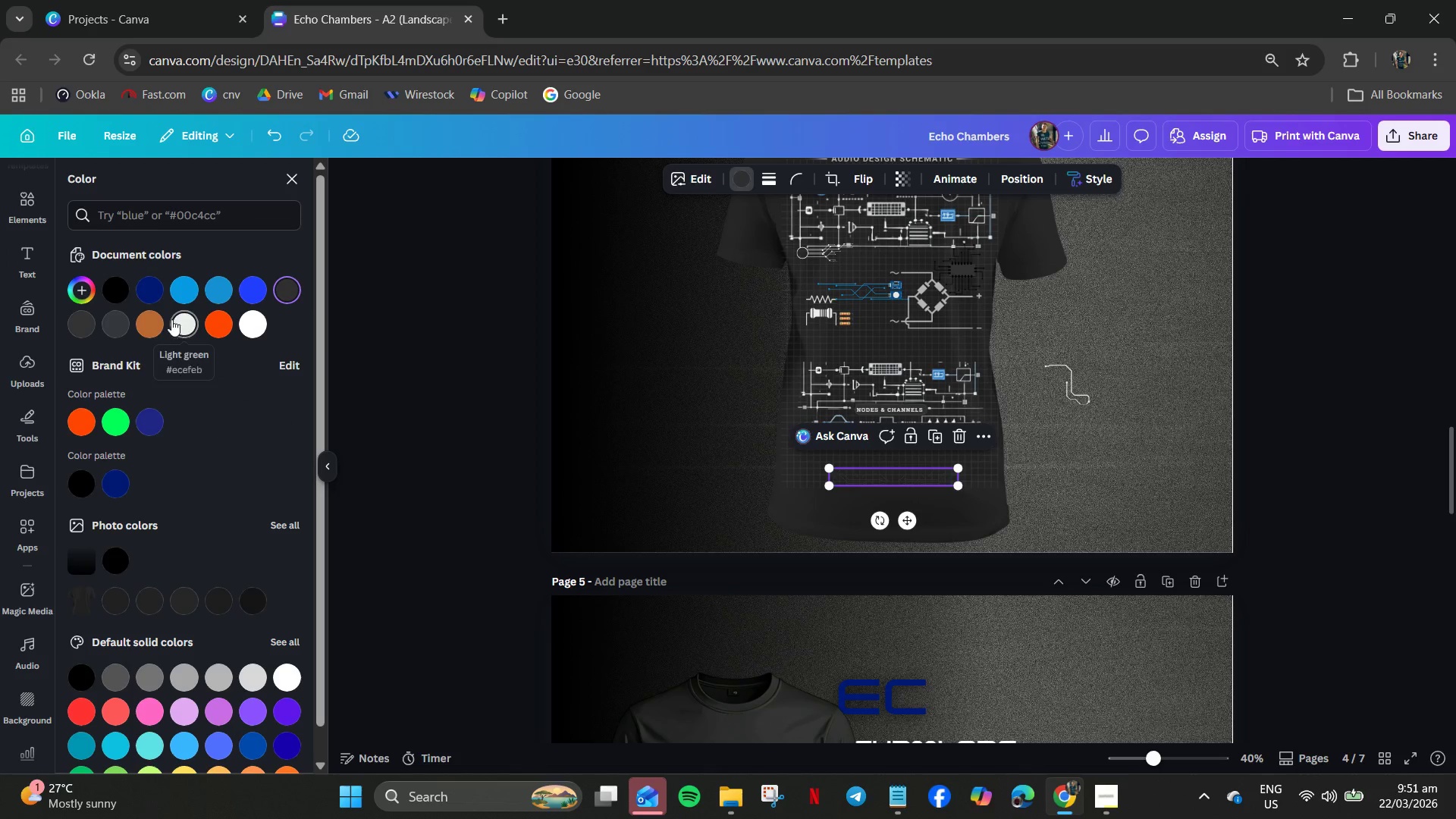 
left_click([183, 331])
 